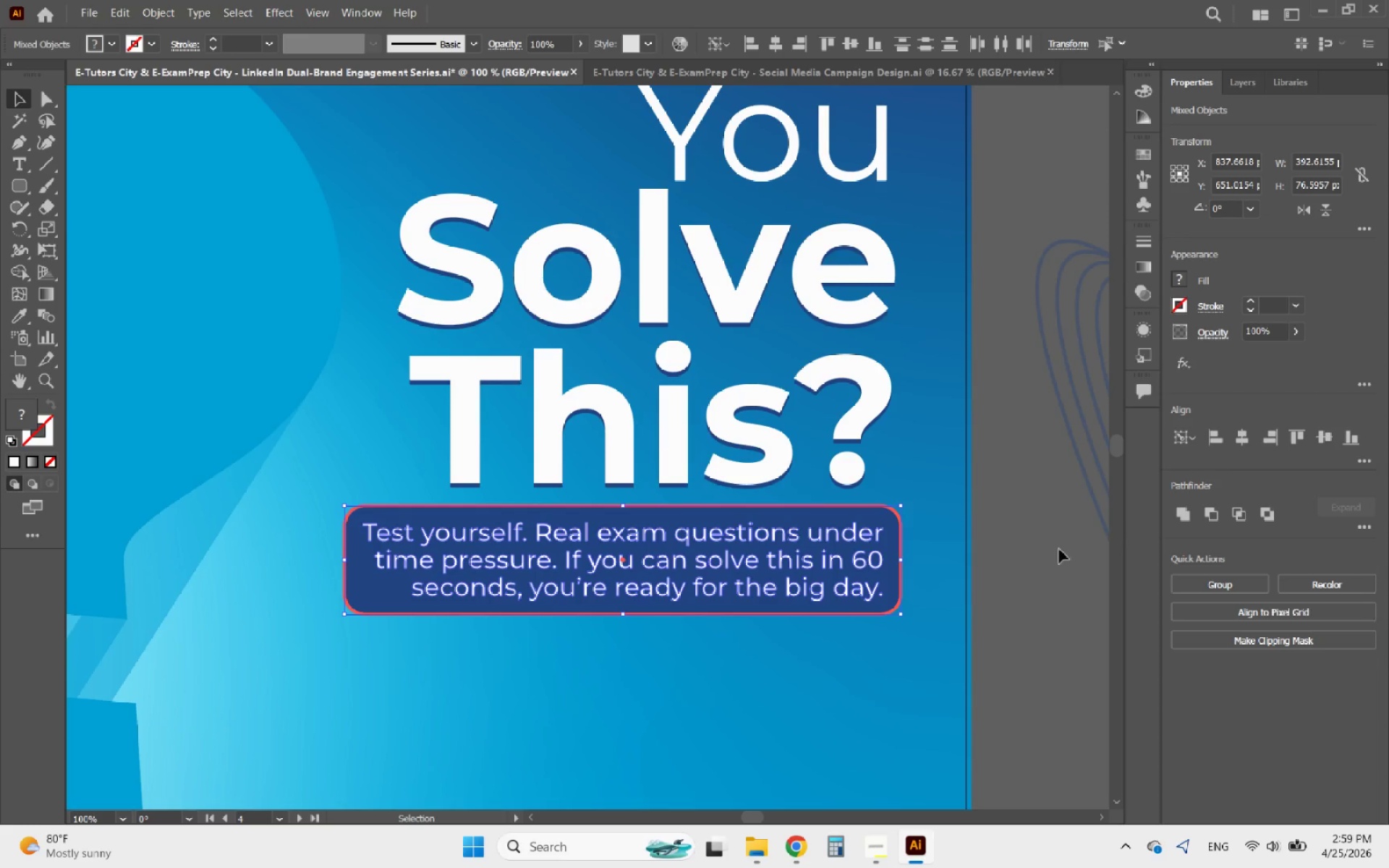 
left_click([1028, 555])
 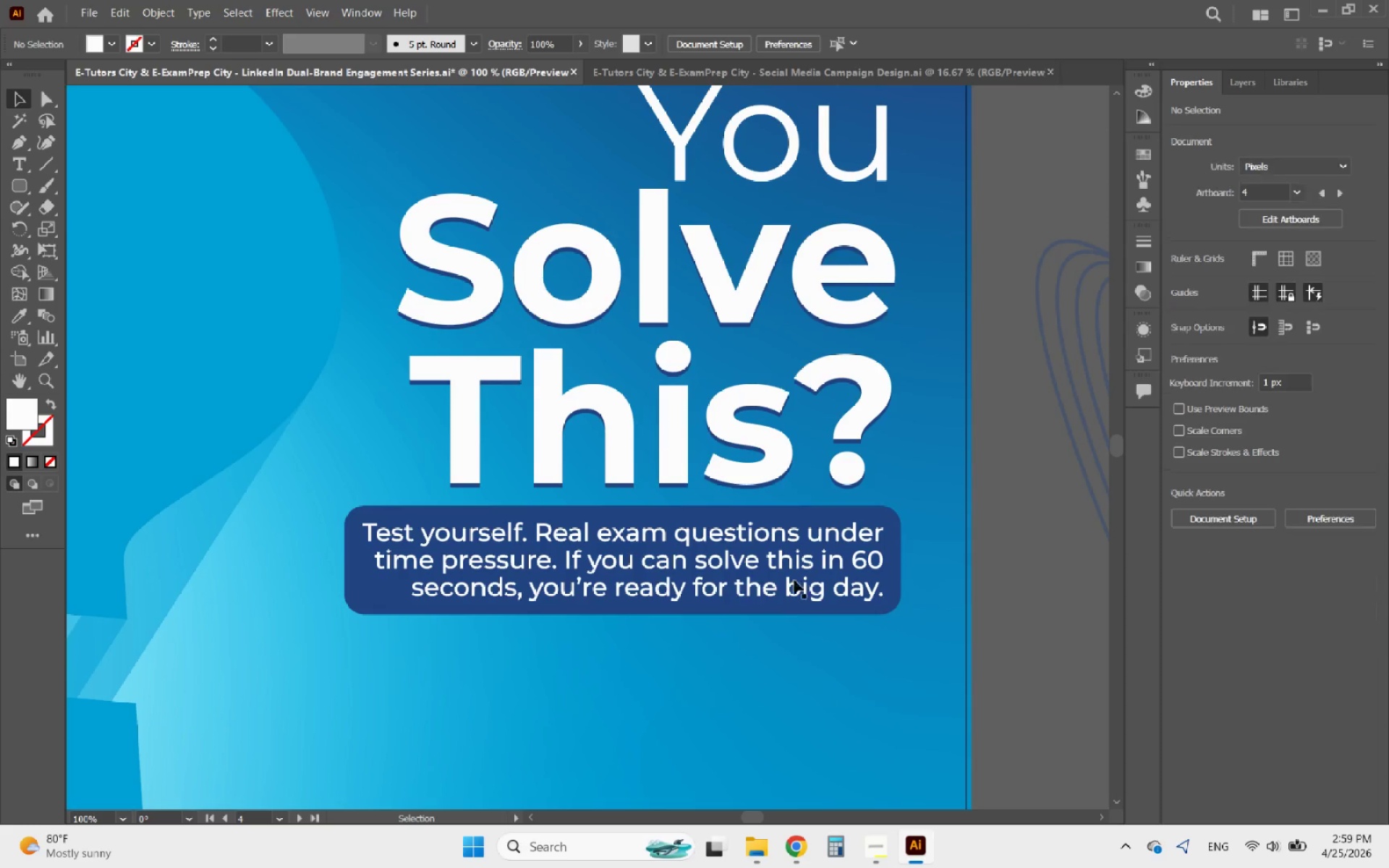 
hold_key(key=AltLeft, duration=0.84)
scroll: coordinate [624, 587], scroll_direction: down, amount: 2.0
 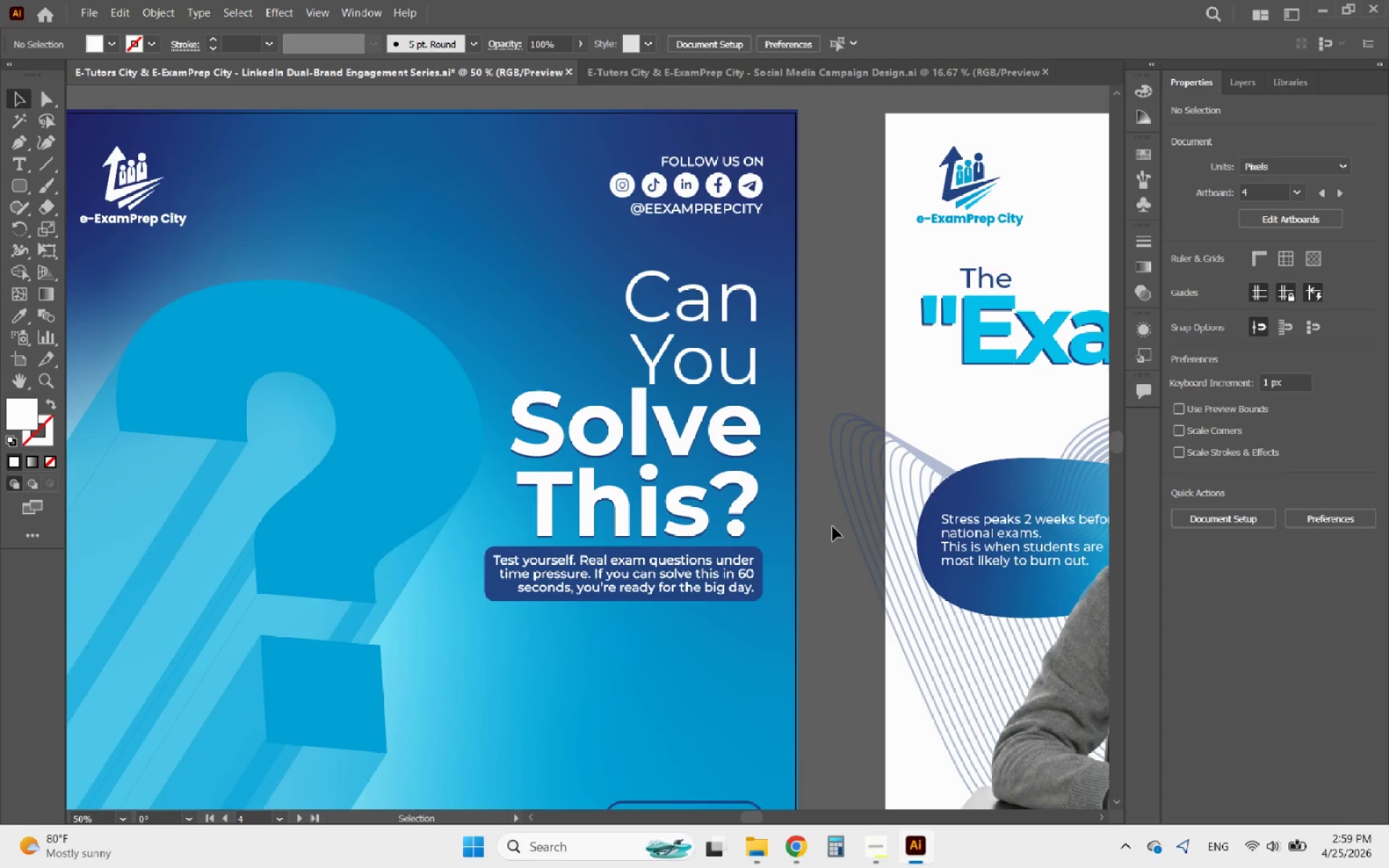 
left_click_drag(start_coordinate=[820, 528], to_coordinate=[661, 302])
 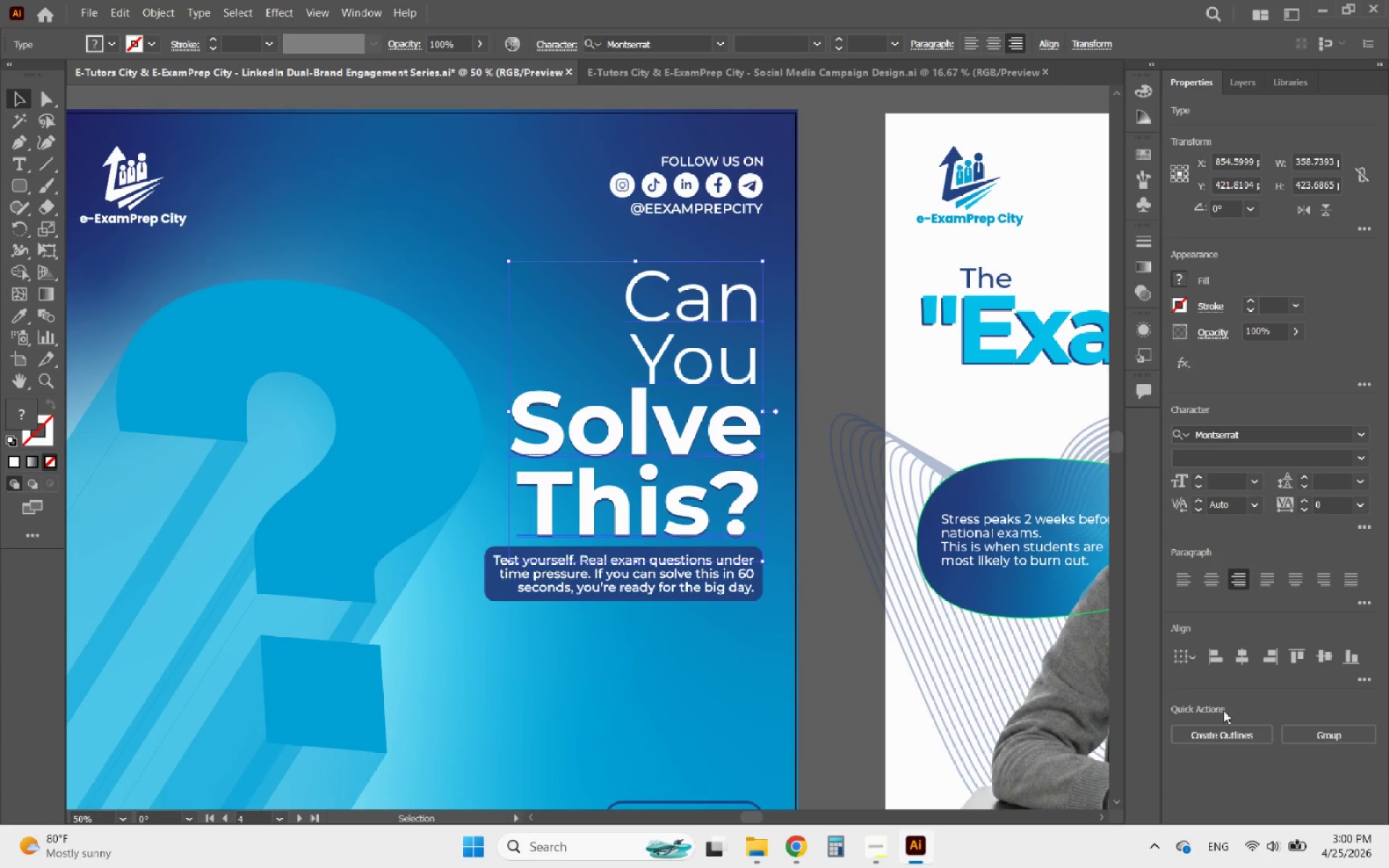 
left_click([1234, 730])
 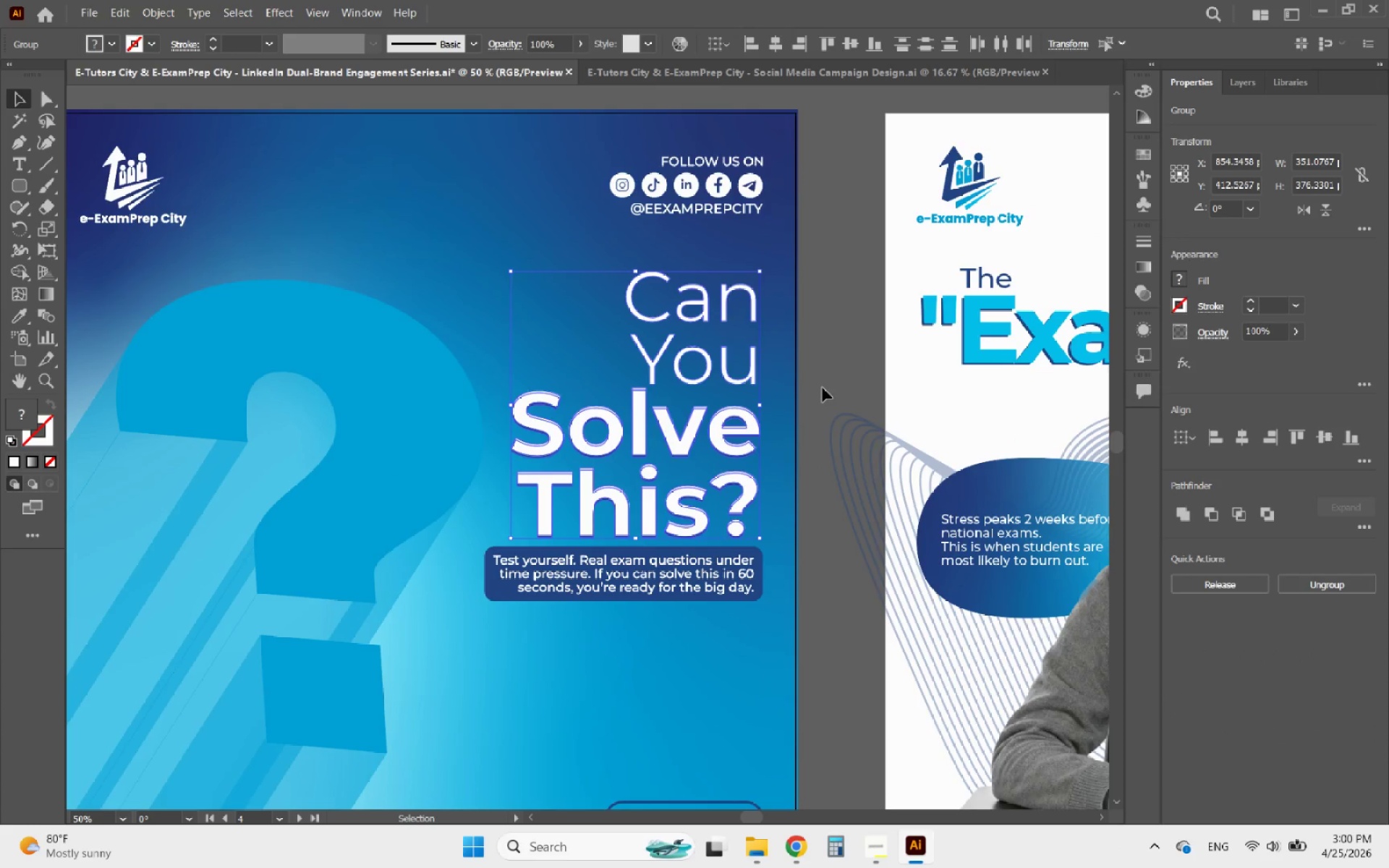 
left_click([828, 354])
 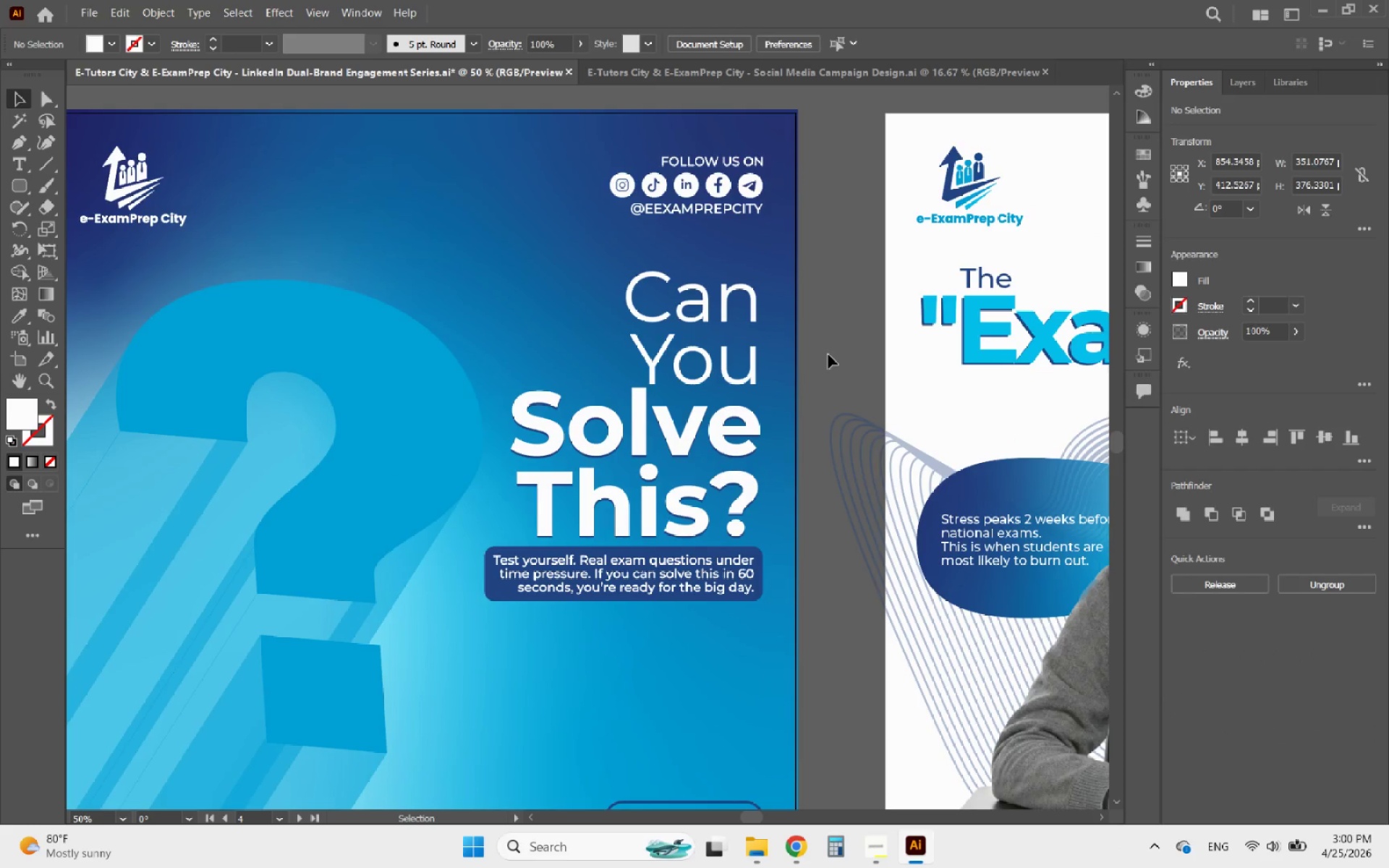 
hold_key(key=AltLeft, duration=1.92)
scroll: coordinate [326, 411], scroll_direction: down, amount: 4.0
 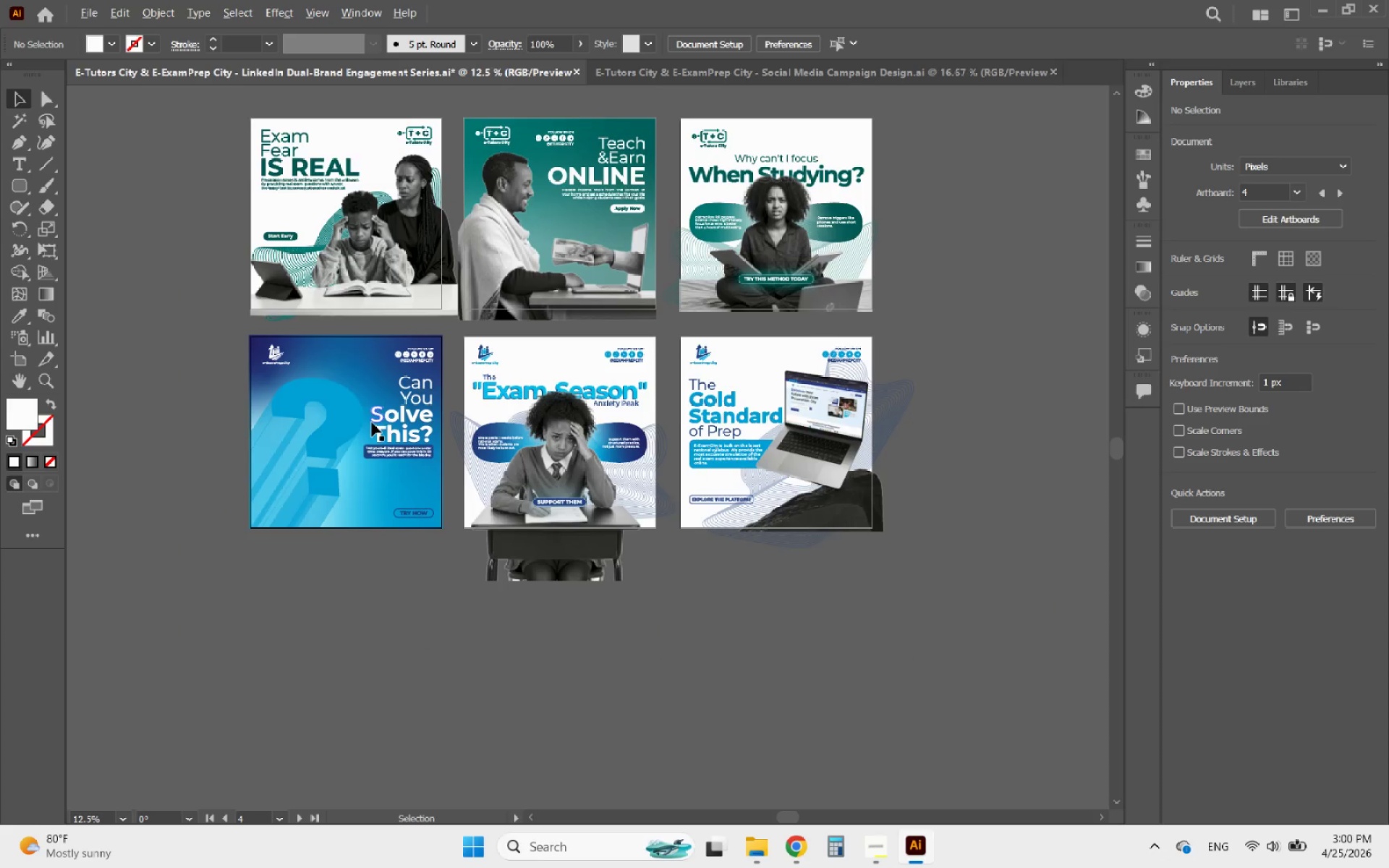 
scroll: coordinate [370, 460], scroll_direction: up, amount: 2.0
 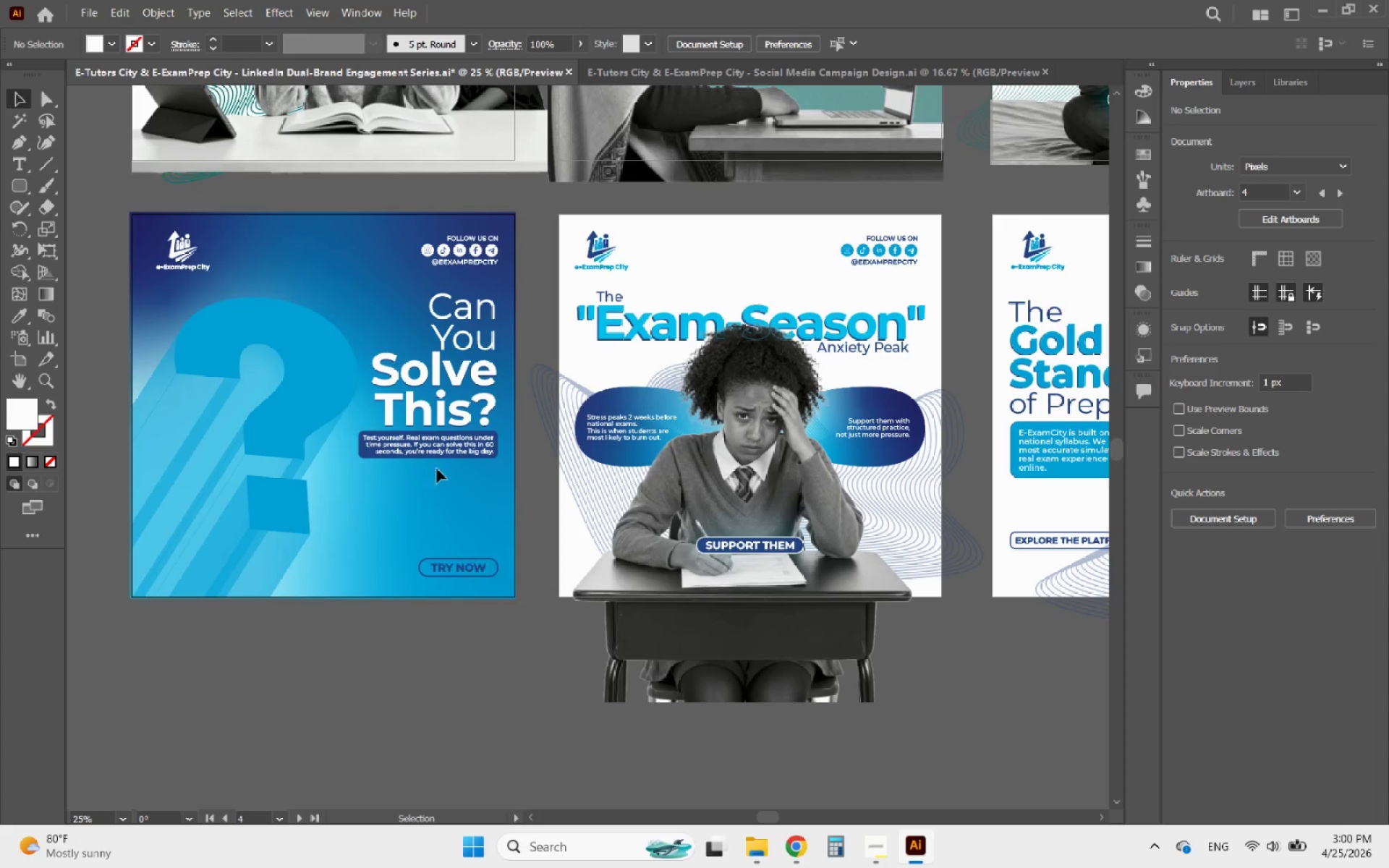 
left_click([433, 448])
 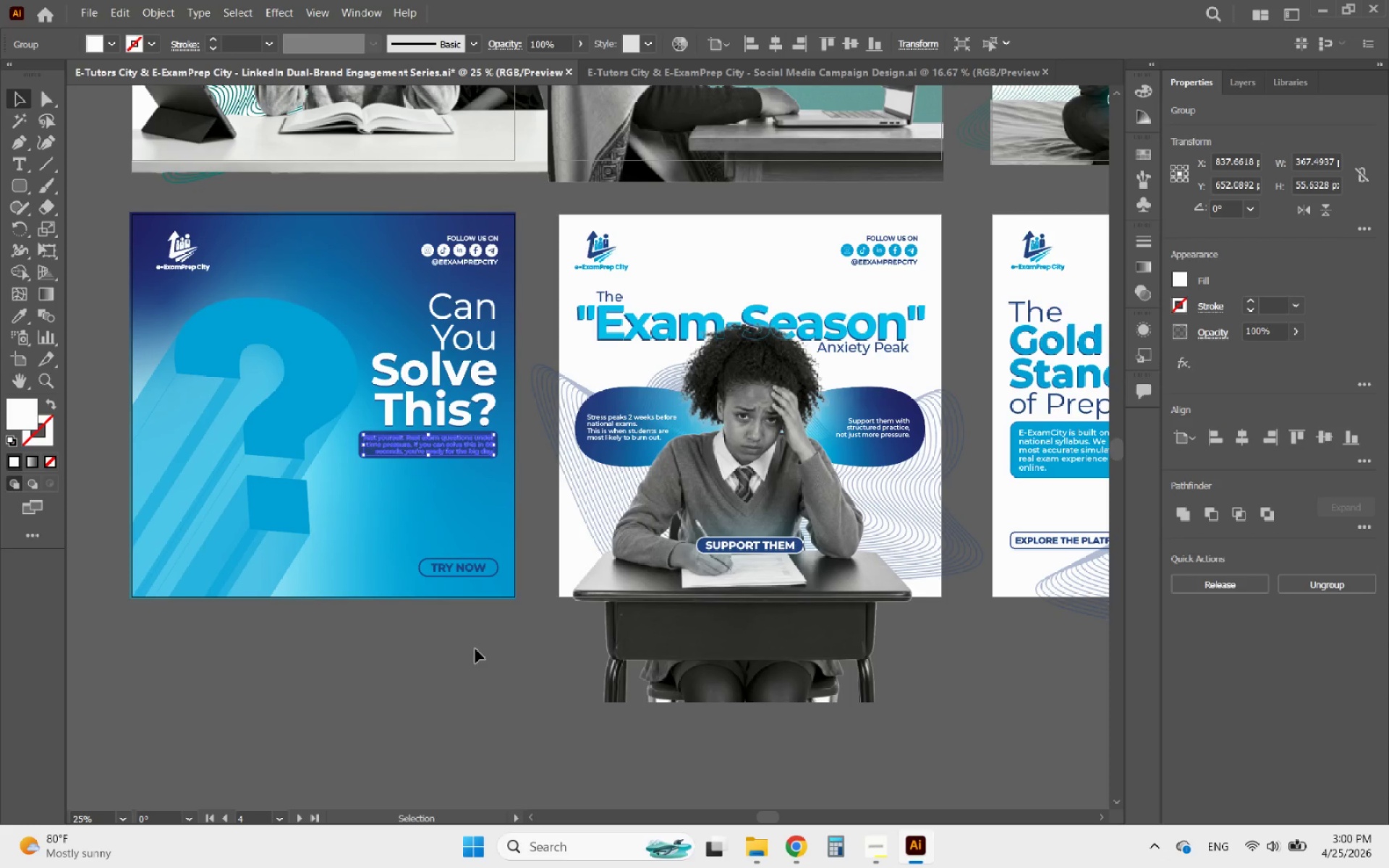 
hold_key(key=AltLeft, duration=0.78)
scroll: coordinate [475, 649], scroll_direction: down, amount: 1.0
 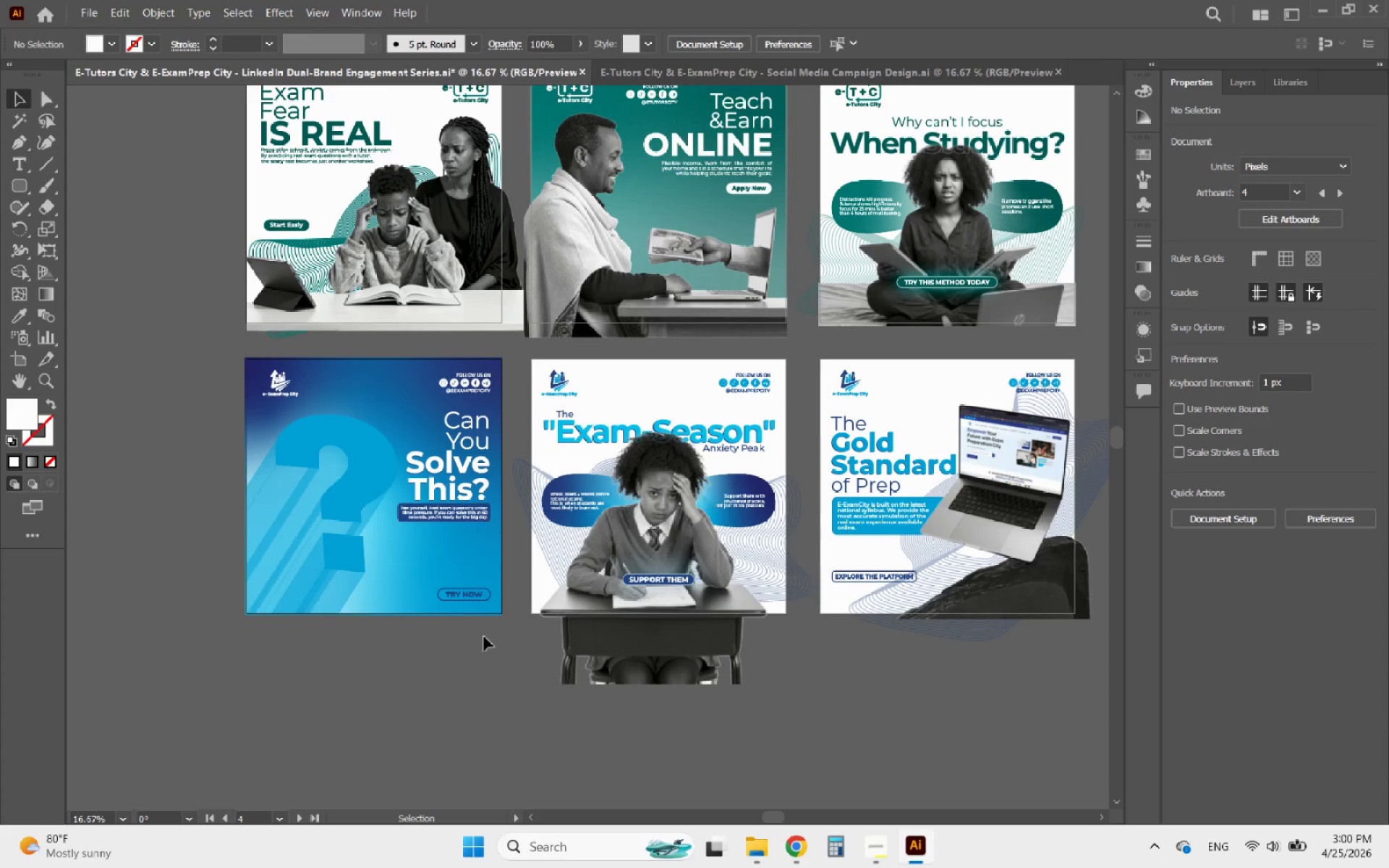 
hold_key(key=AltLeft, duration=0.58)
scroll: coordinate [468, 624], scroll_direction: down, amount: 1.0
 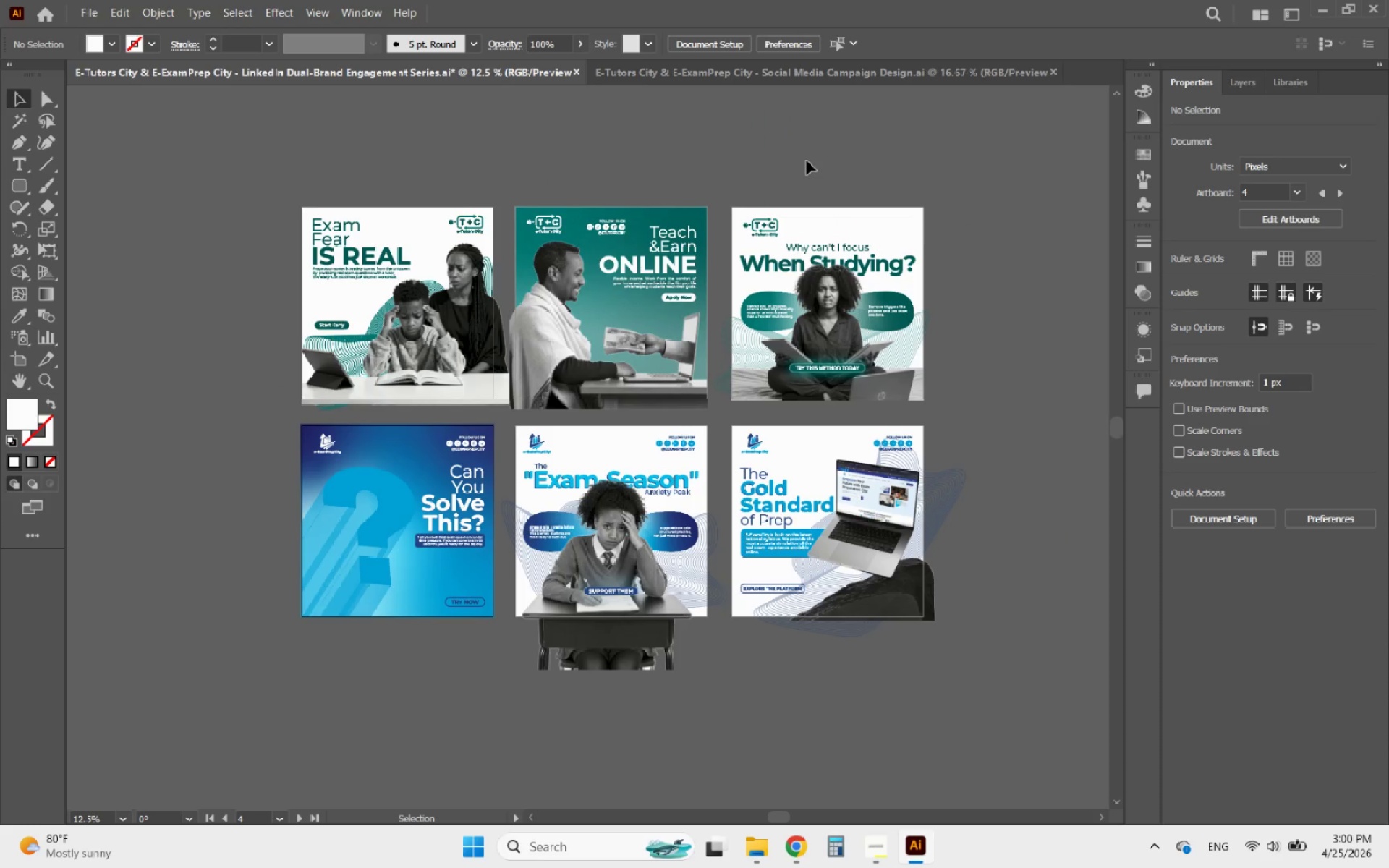 
hold_key(key=AltLeft, duration=1.25)
scroll: coordinate [868, 205], scroll_direction: up, amount: 1.0
 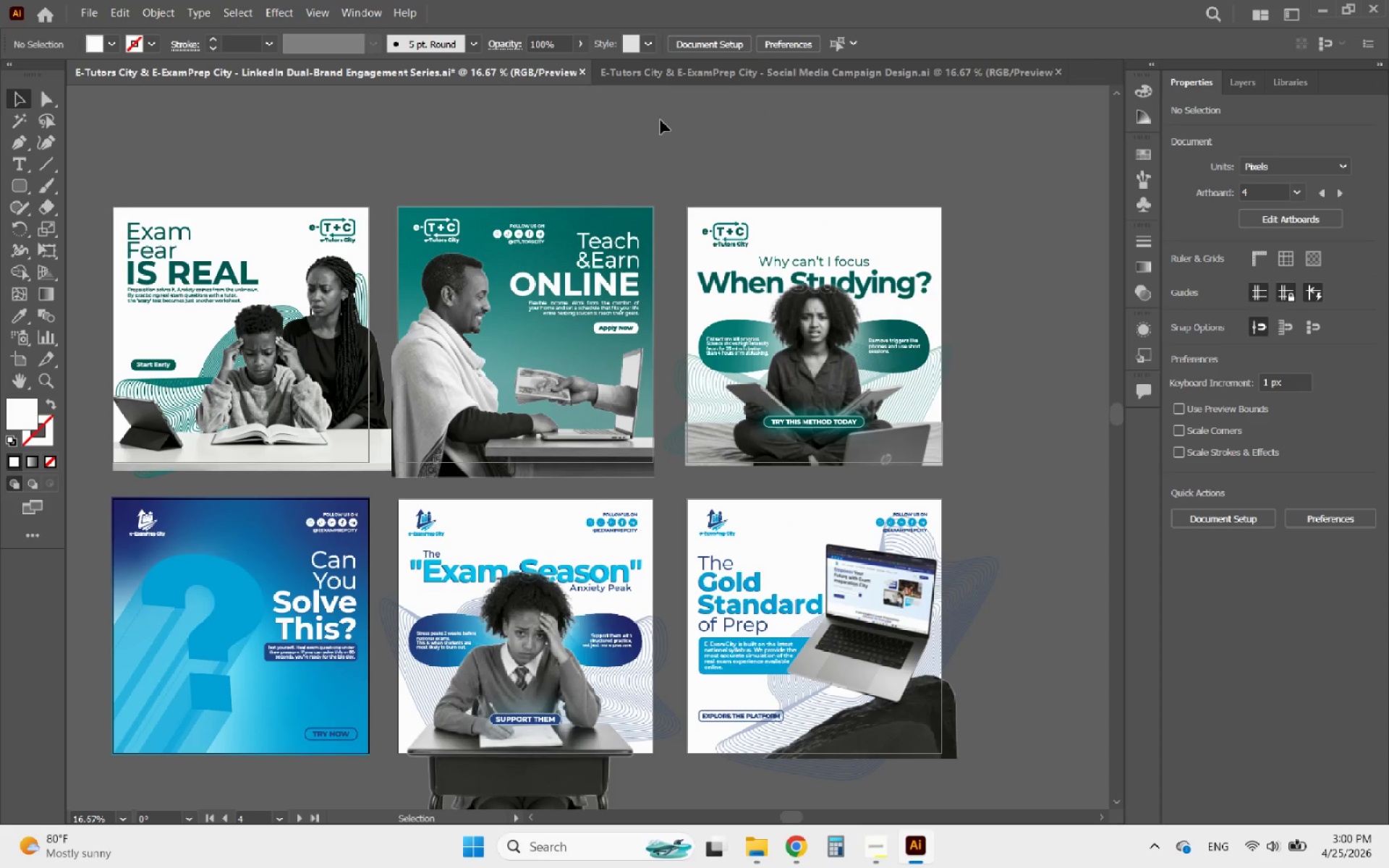 
left_click([742, 75])
 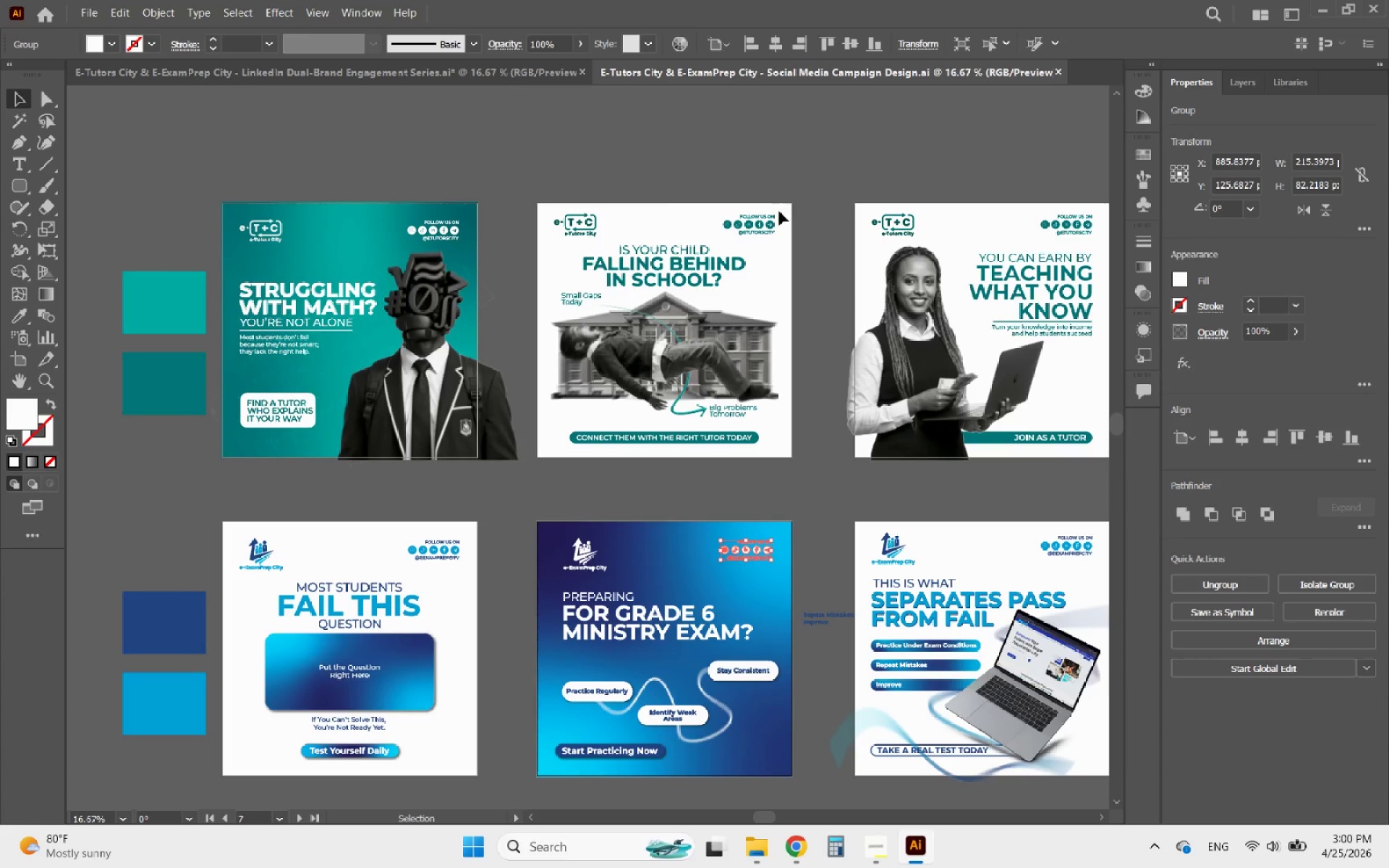 
left_click([767, 221])
 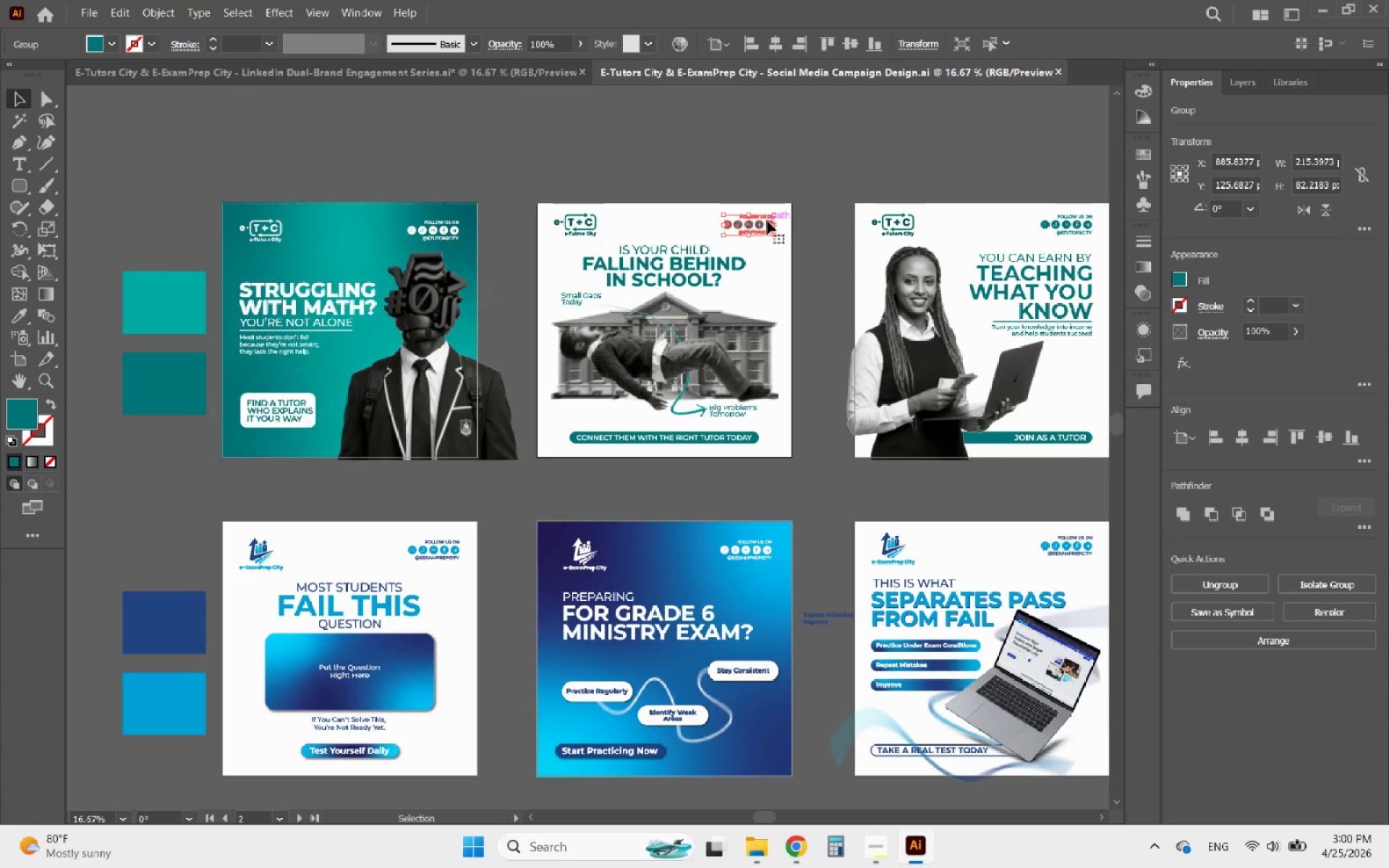 
key(Control+C)
 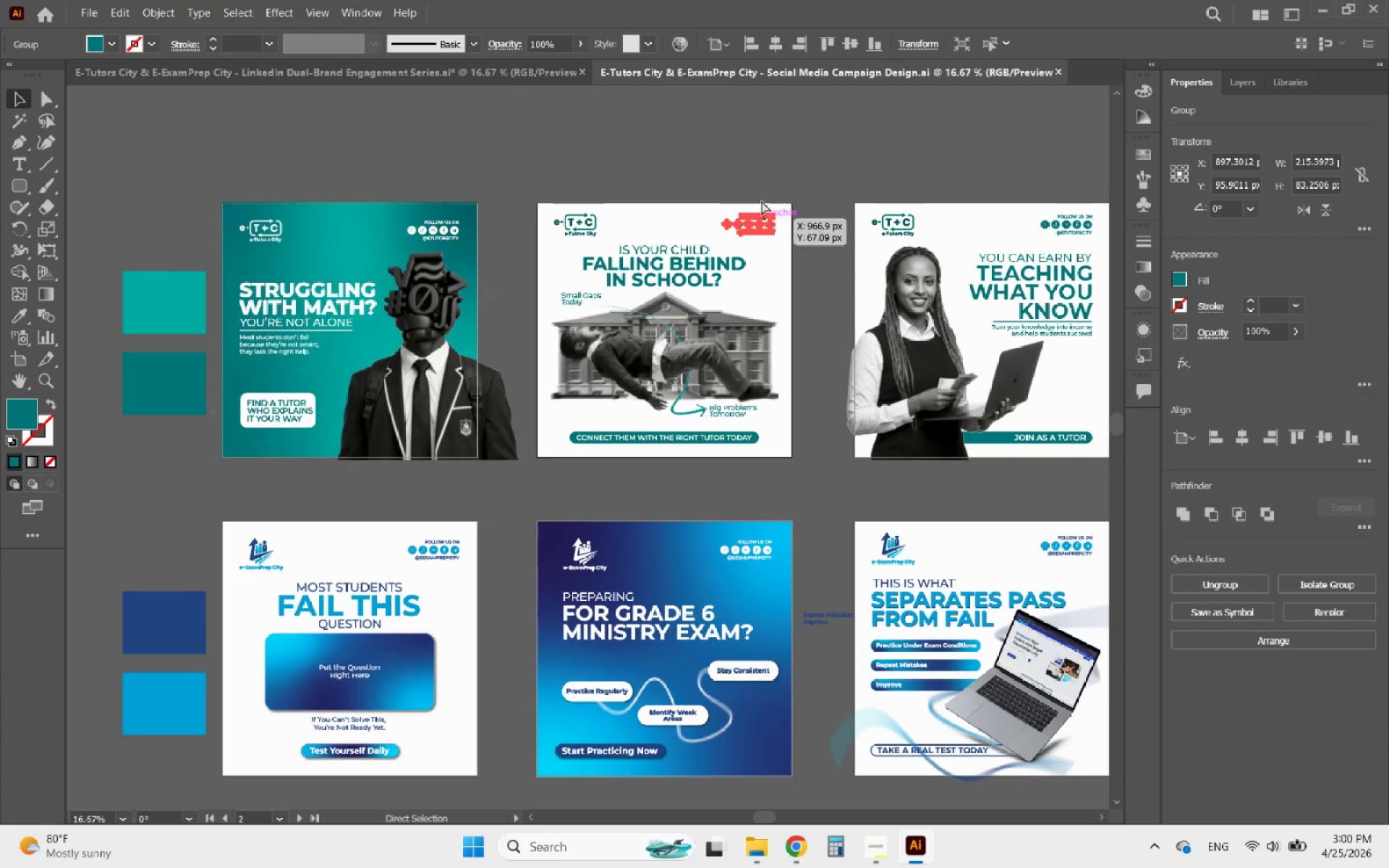 
key(Control+C)
 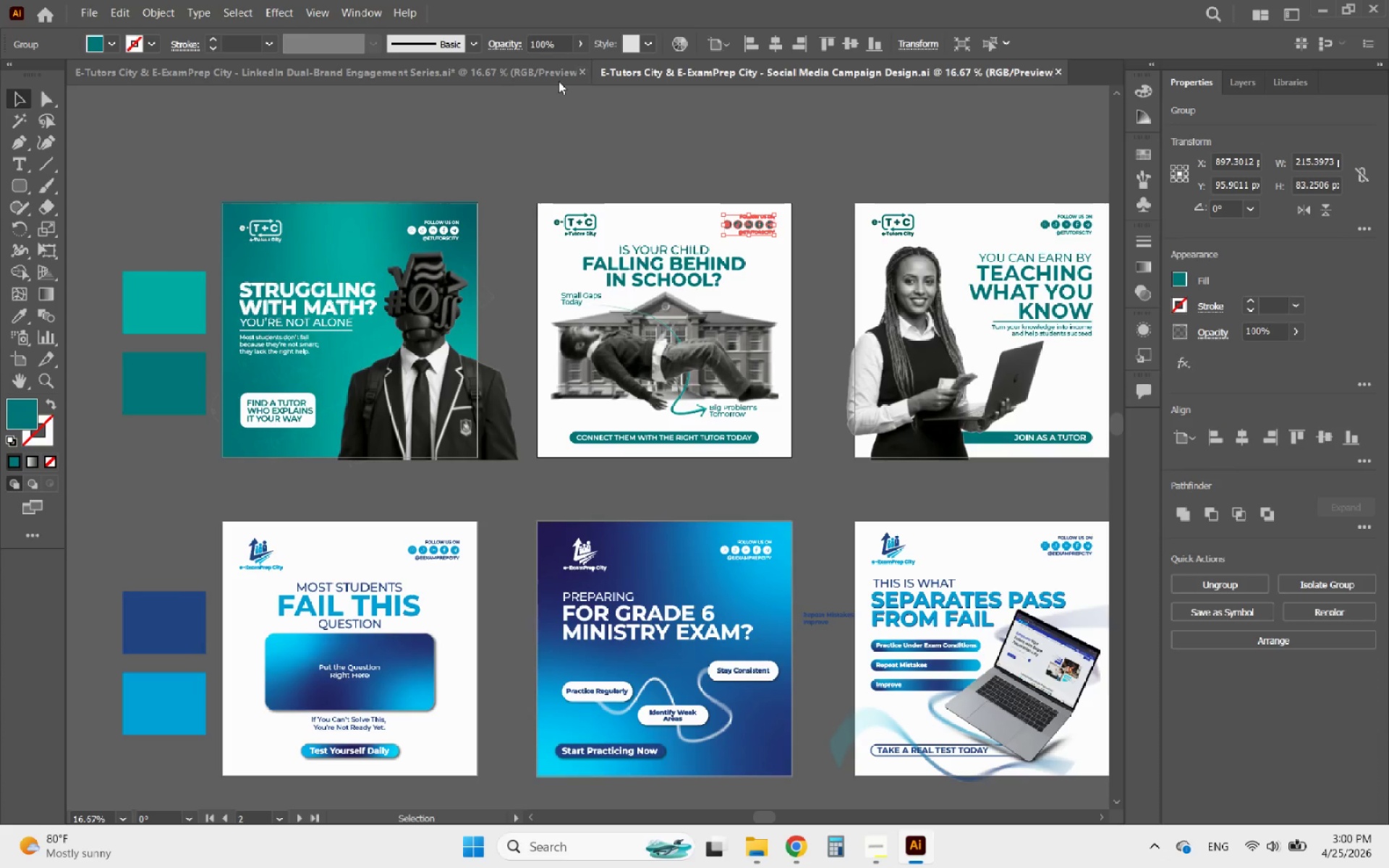 
left_click([558, 81])
 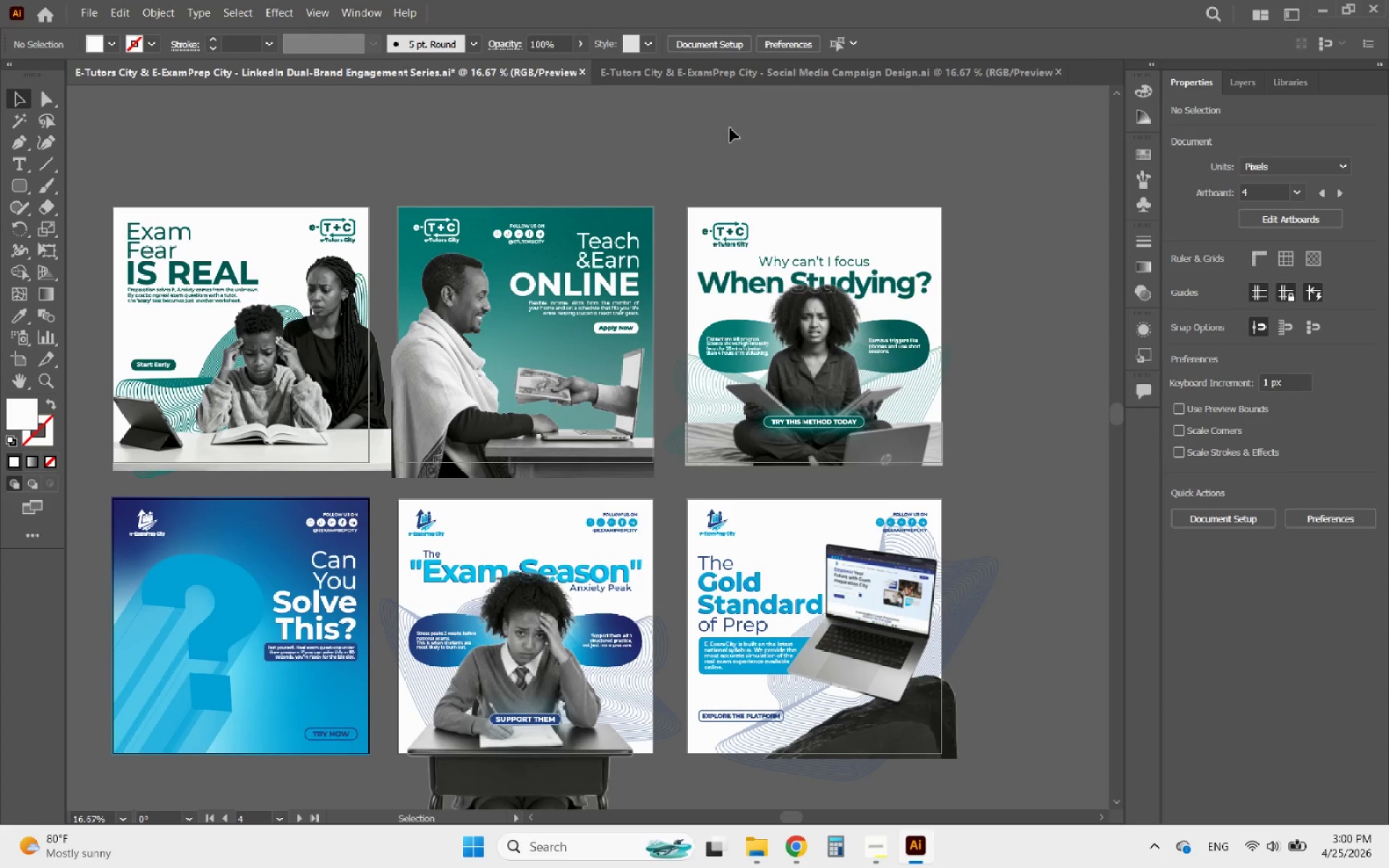 
left_click([771, 128])
 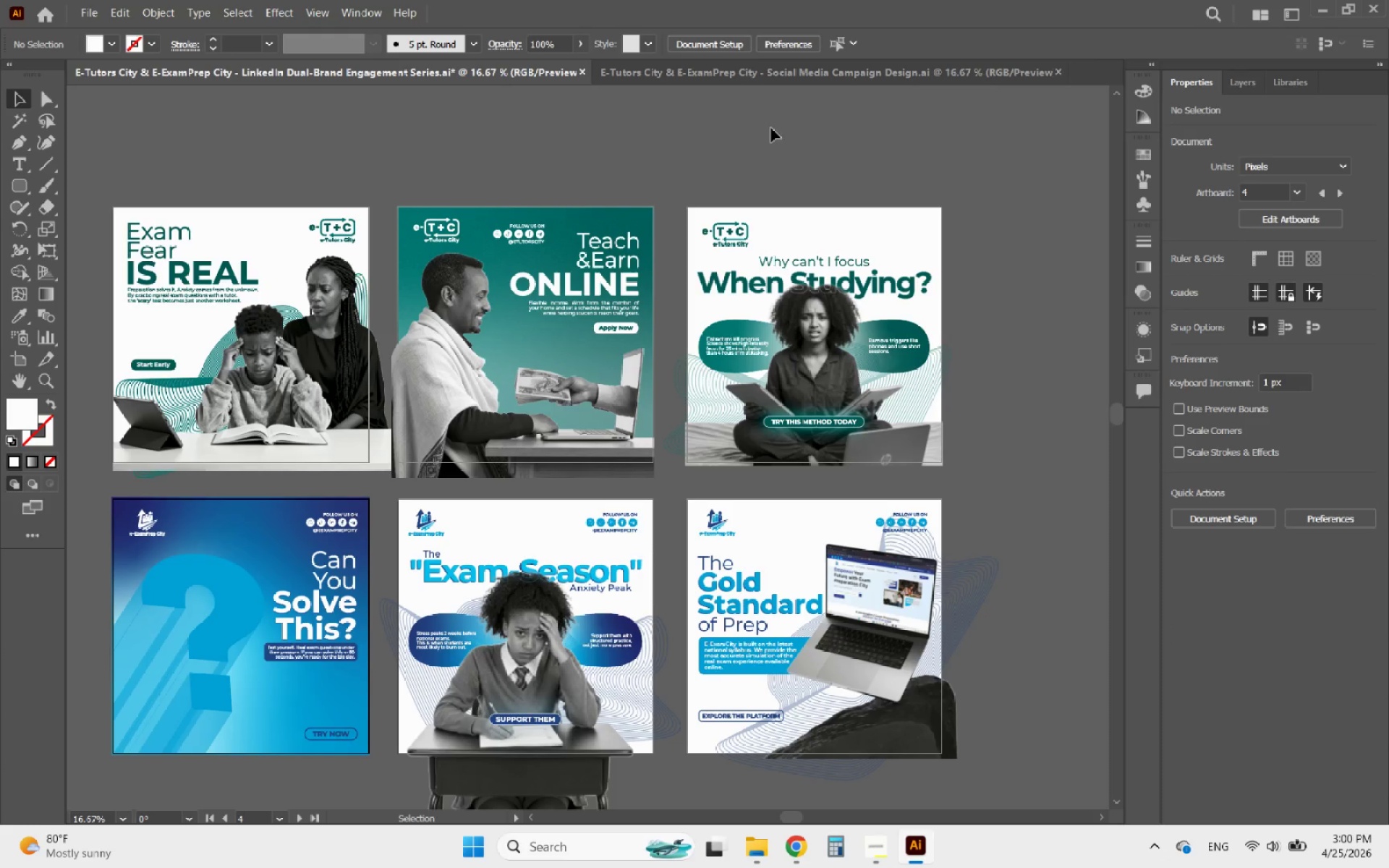 
key(Control+V)
 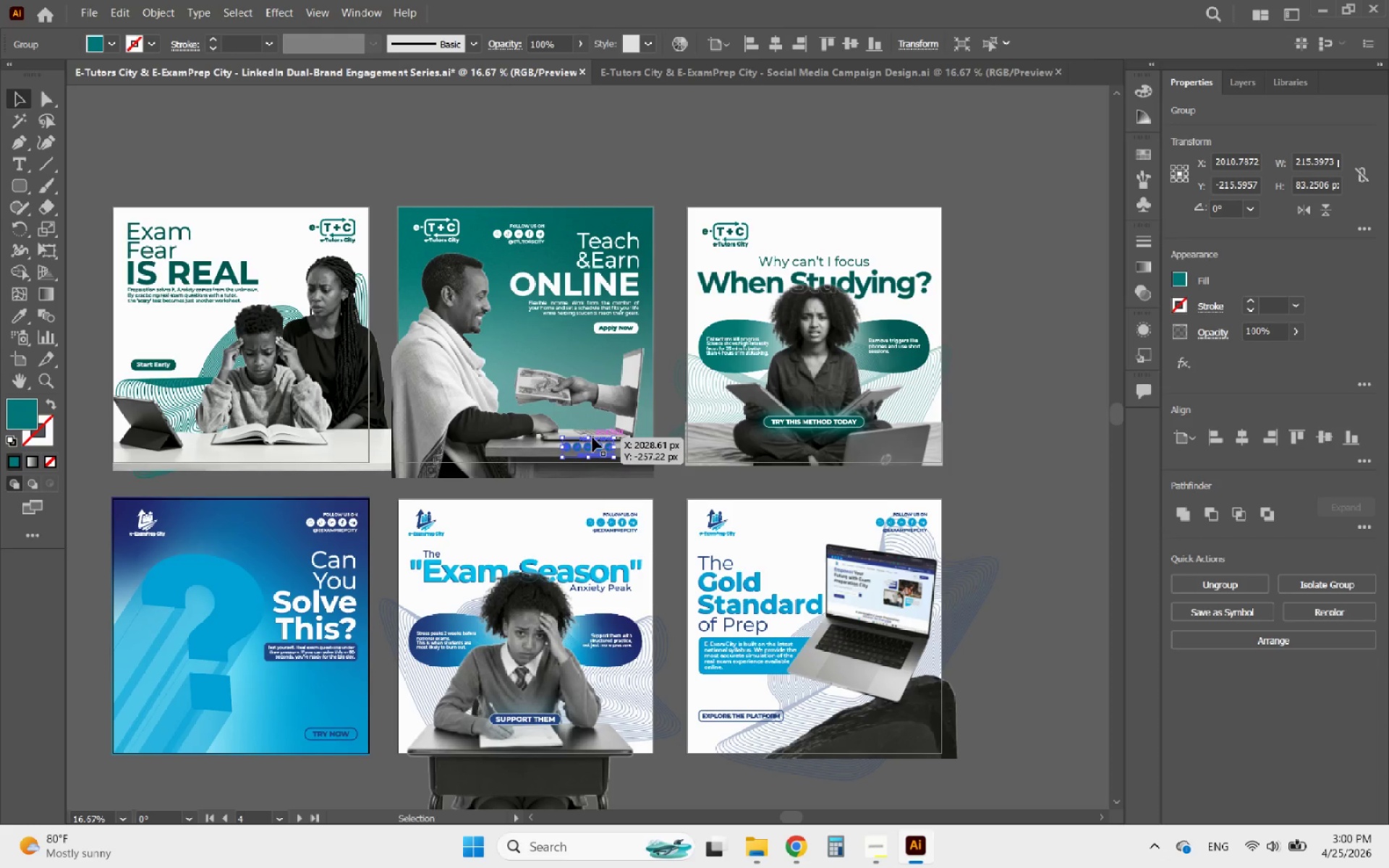 
left_click_drag(start_coordinate=[592, 445], to_coordinate=[893, 235])
 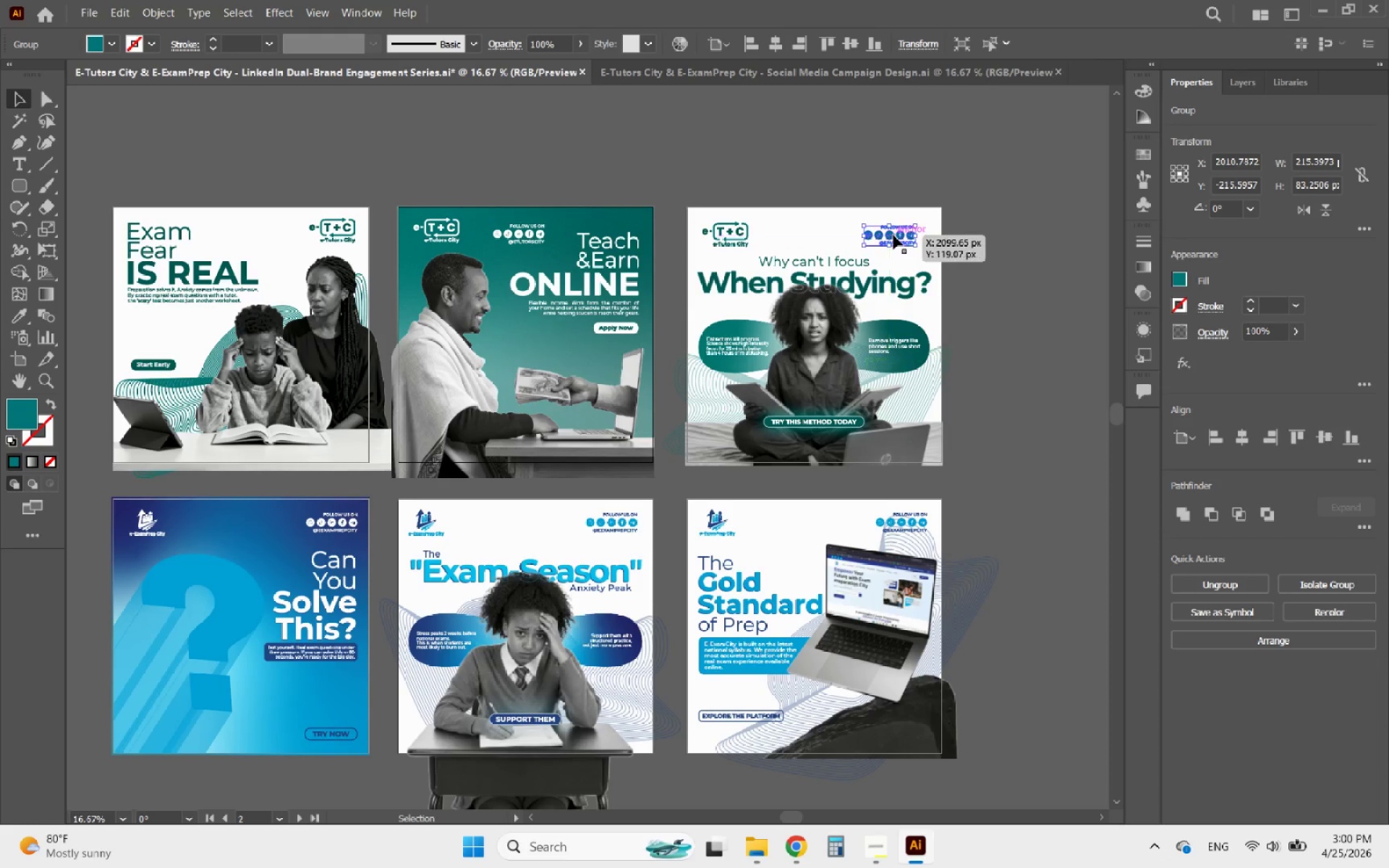 
hold_key(key=AltLeft, duration=0.62)
scroll: coordinate [914, 234], scroll_direction: up, amount: 4.0
 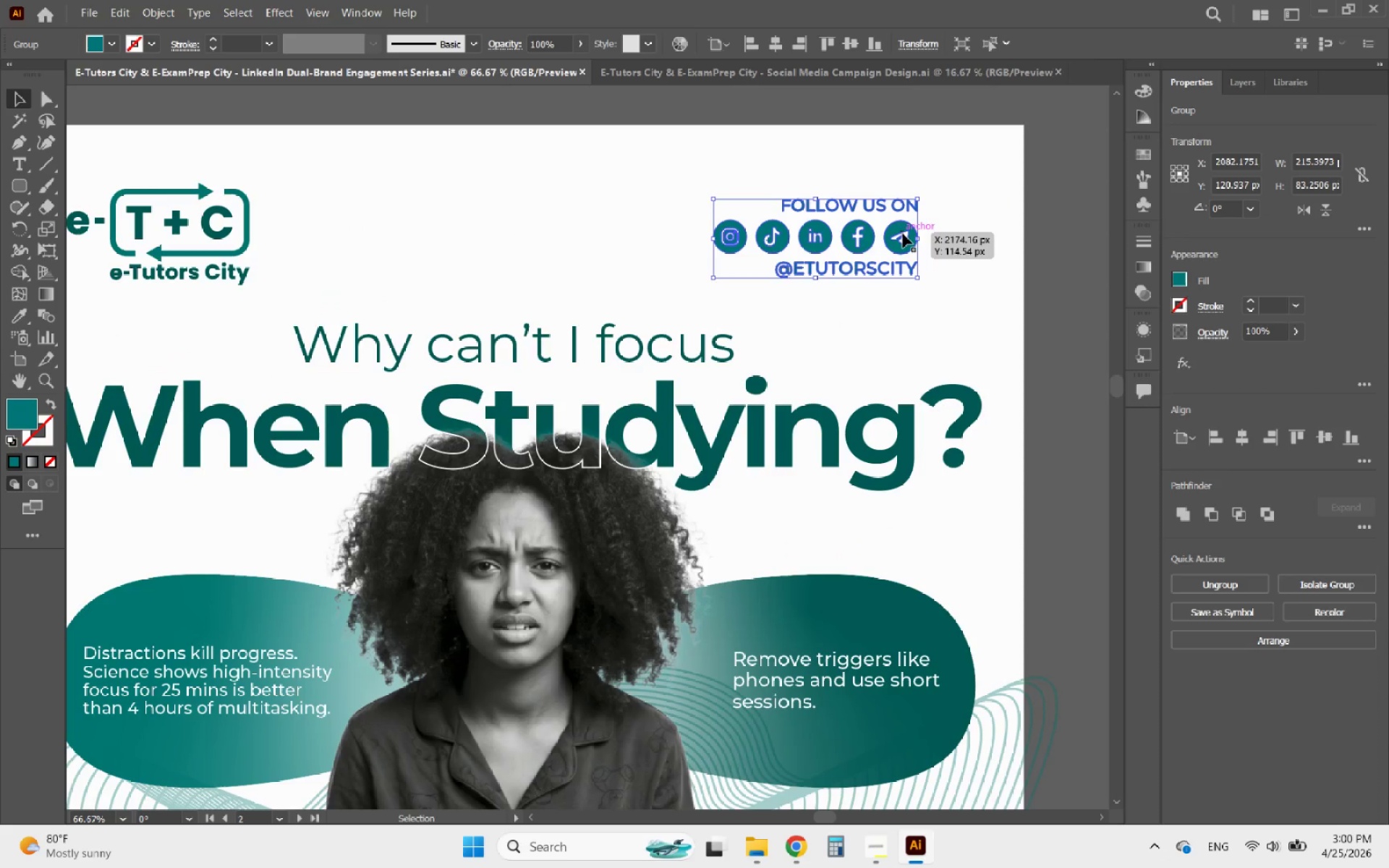 
left_click_drag(start_coordinate=[902, 234], to_coordinate=[953, 221])
 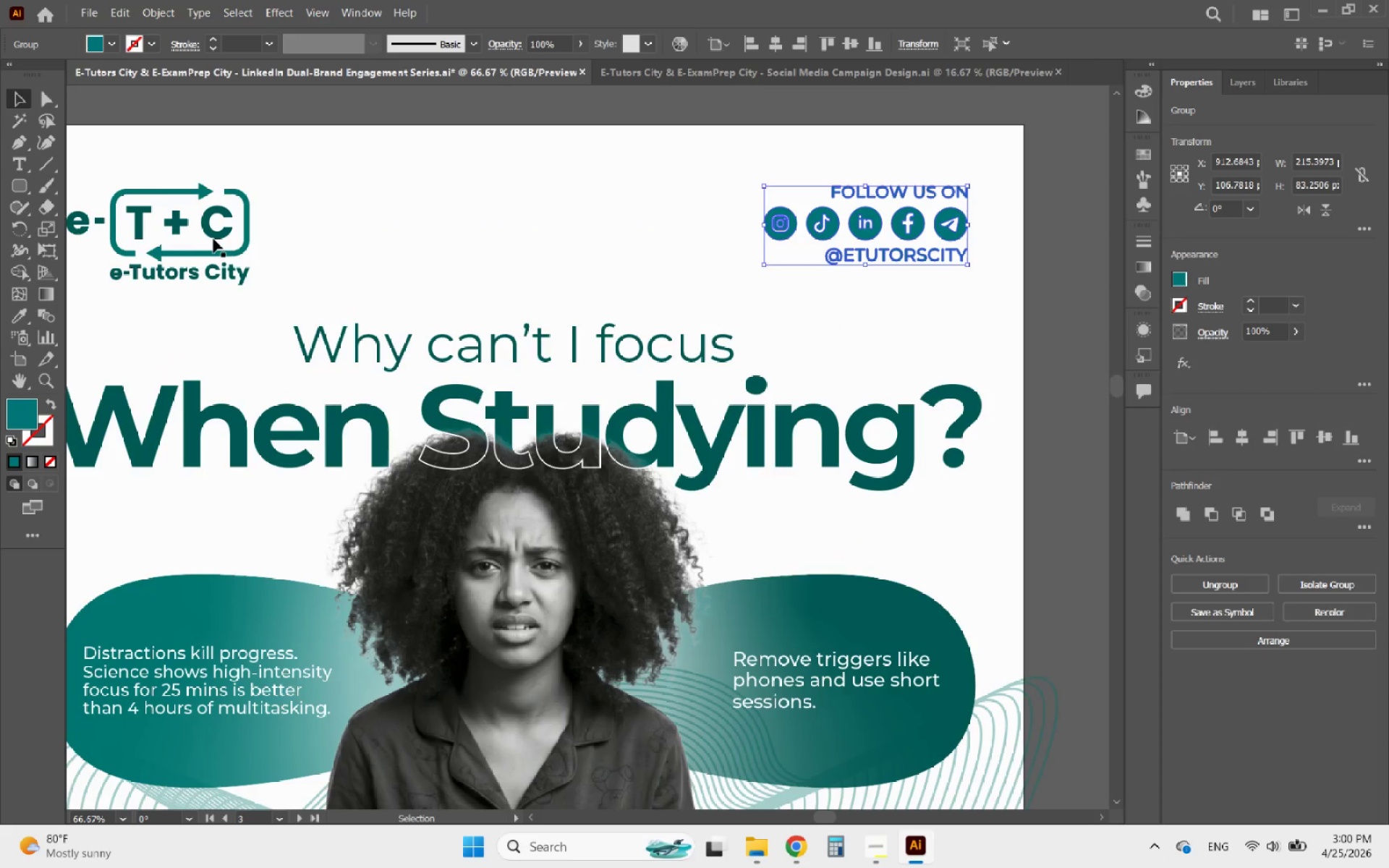 
hold_key(key=ShiftLeft, duration=0.44)
left_click([221, 237])
 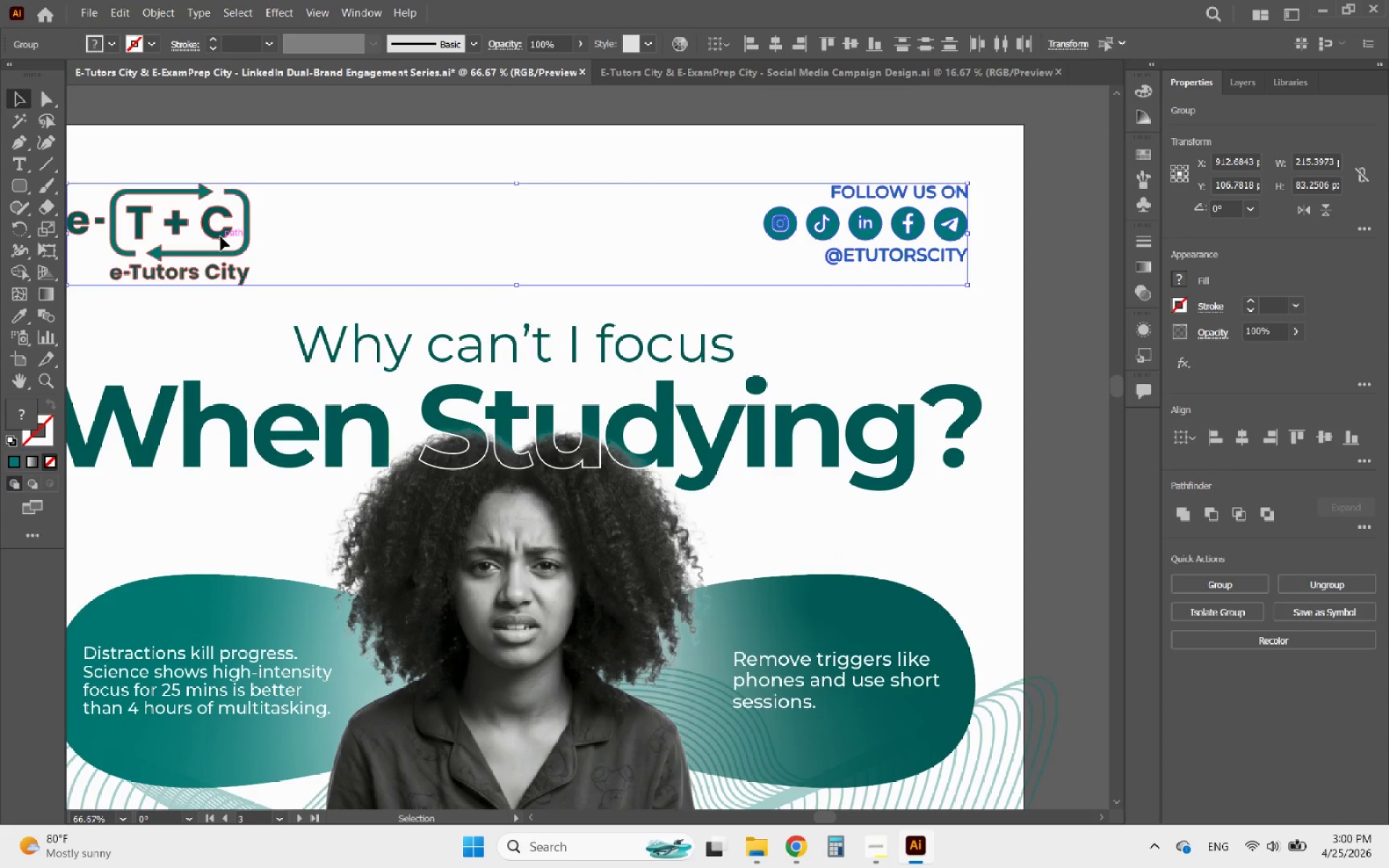 
left_click([221, 237])
 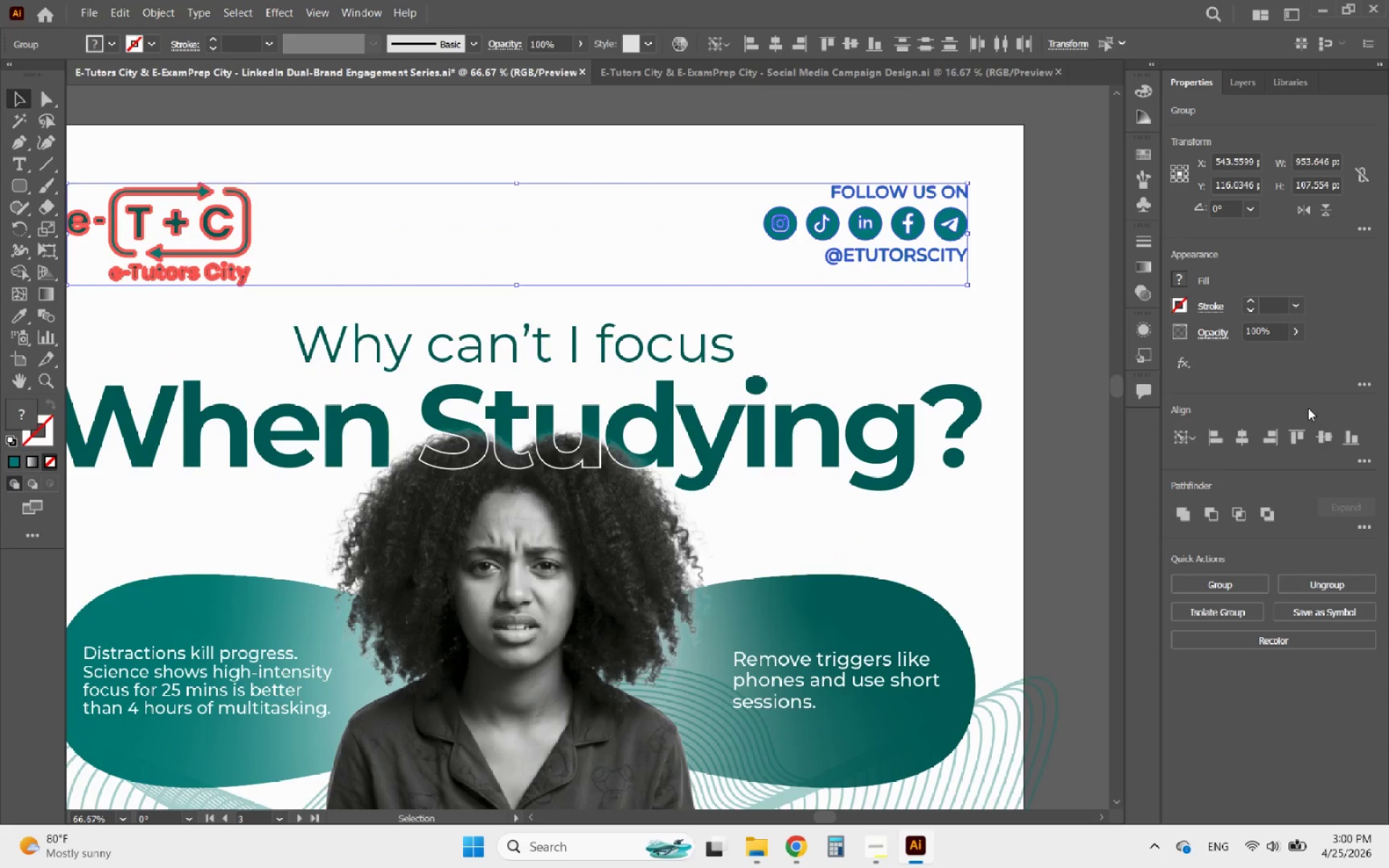 
left_click([1326, 441])
 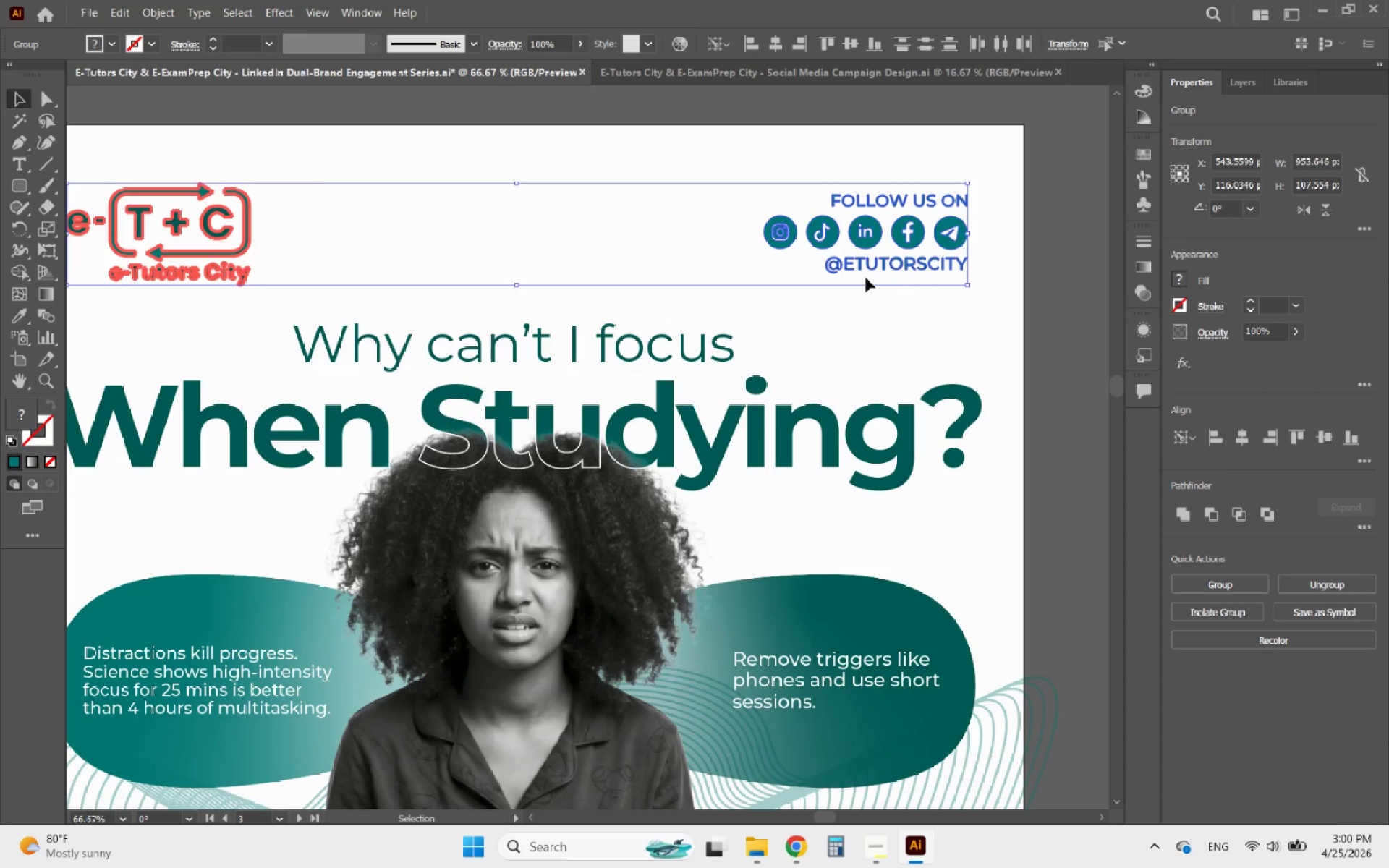 
key(Alt+AltLeft)
 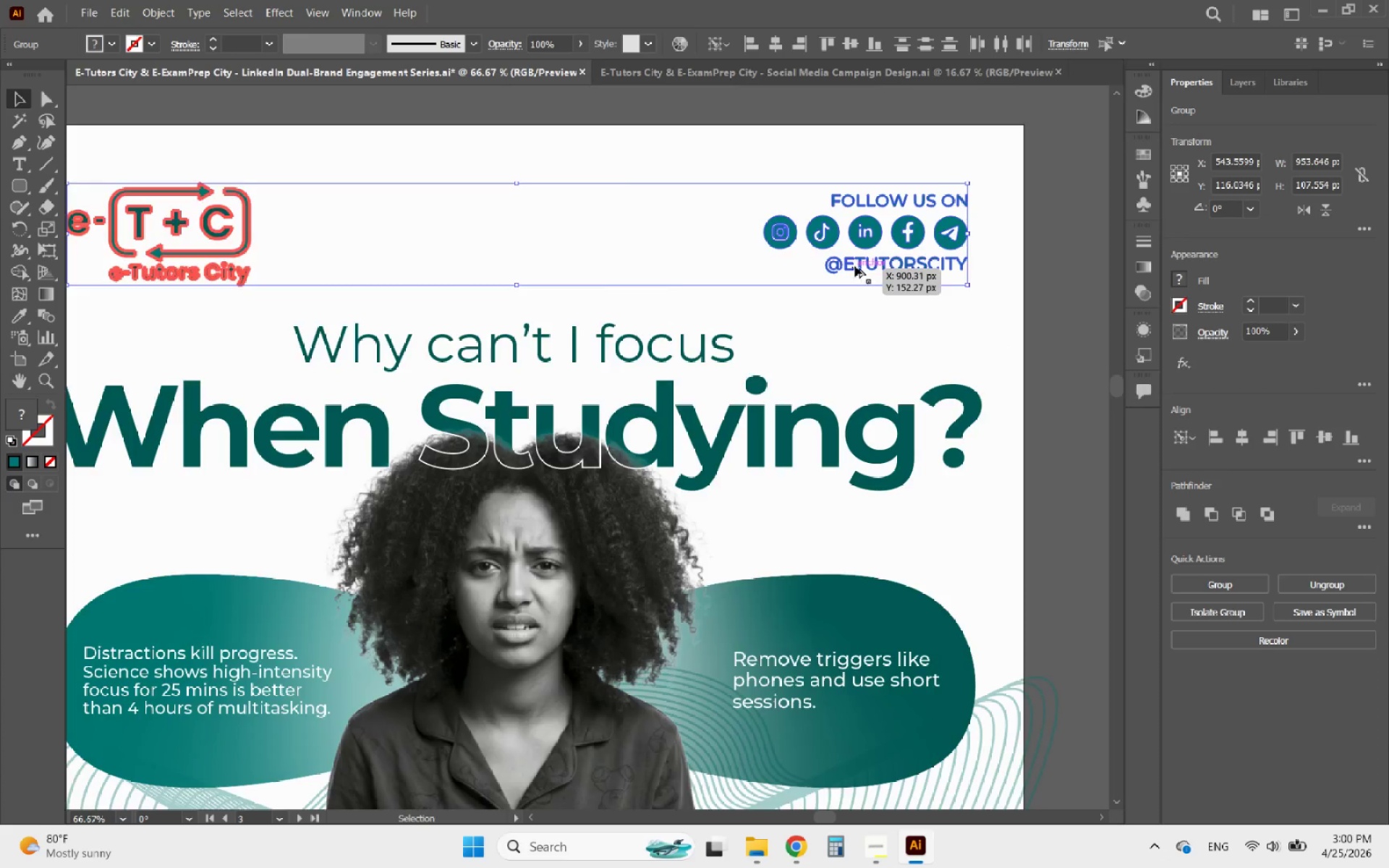 
scroll: coordinate [855, 266], scroll_direction: down, amount: 2.0
 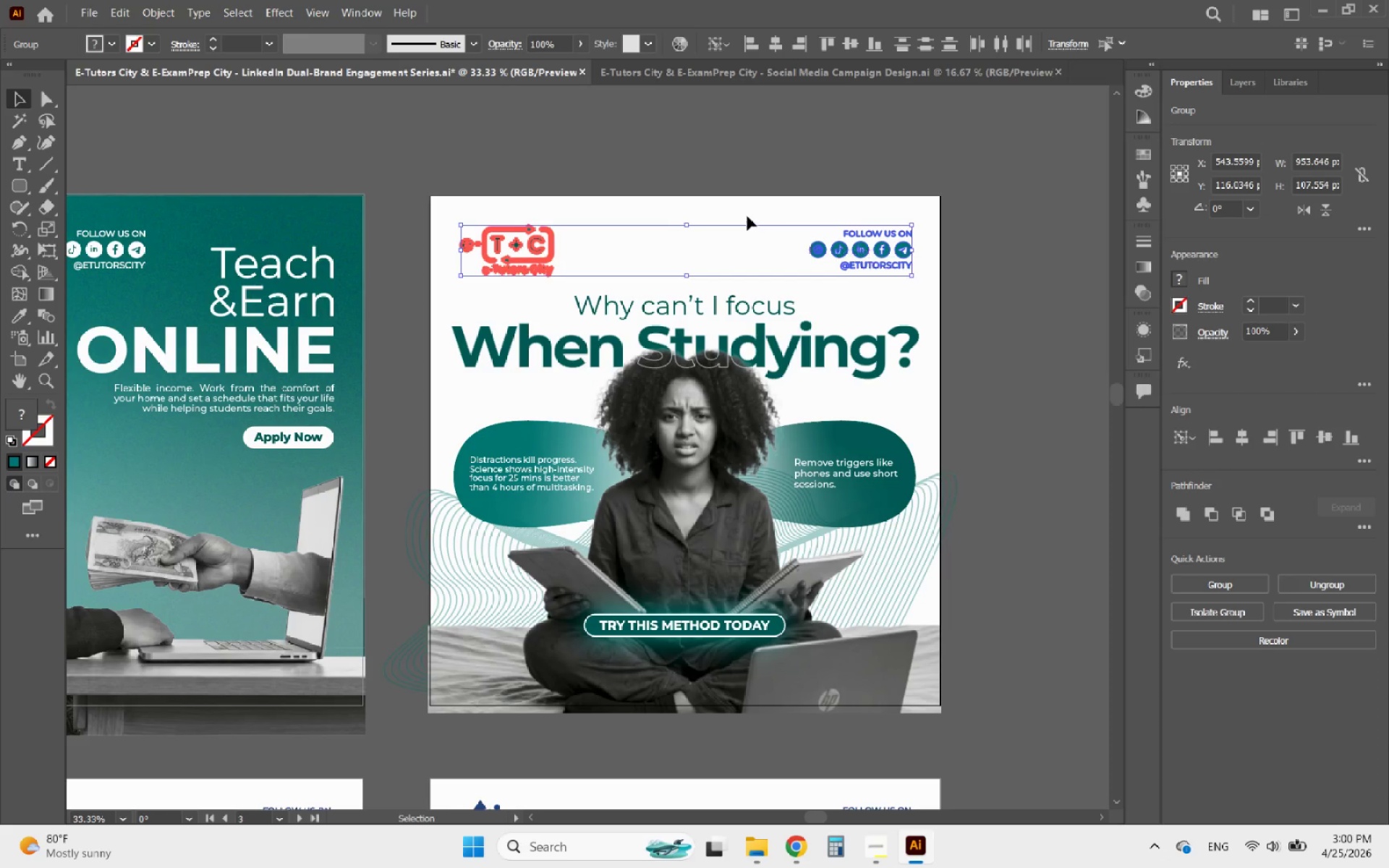 
left_click([746, 215])
 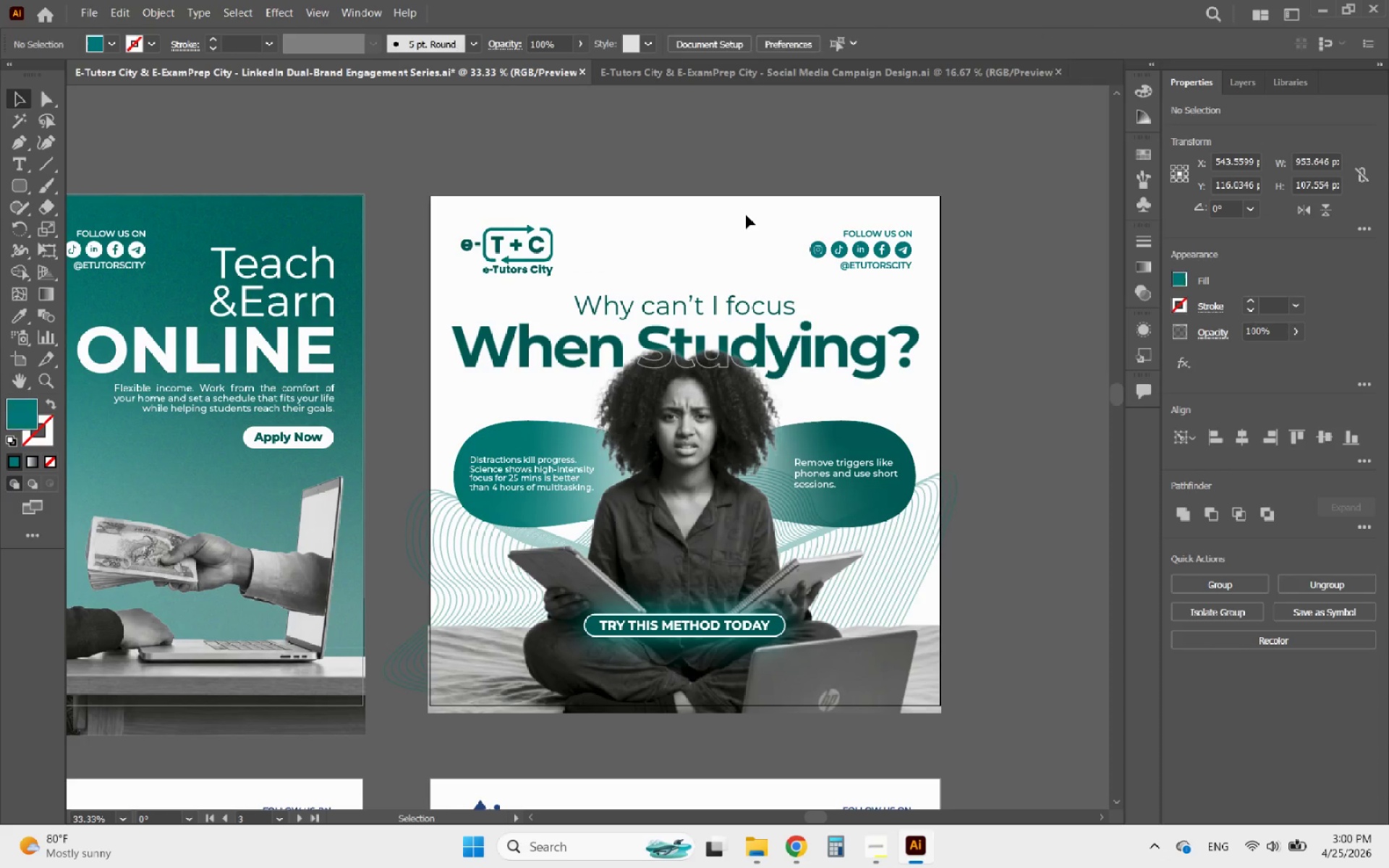 
hold_key(key=AltLeft, duration=0.5)
scroll: coordinate [747, 216], scroll_direction: up, amount: 1.0
 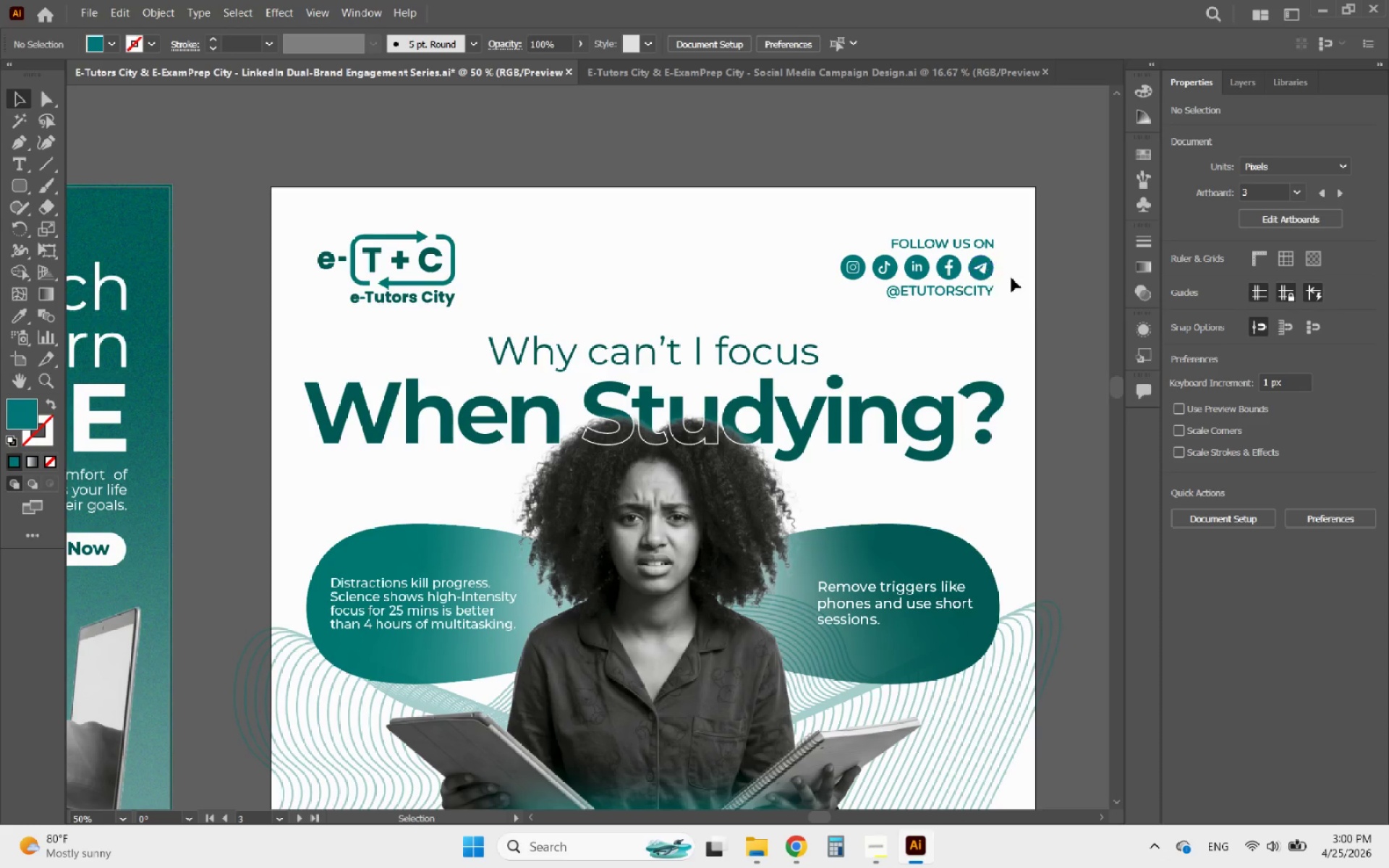 
left_click_drag(start_coordinate=[1006, 278], to_coordinate=[378, 213])
 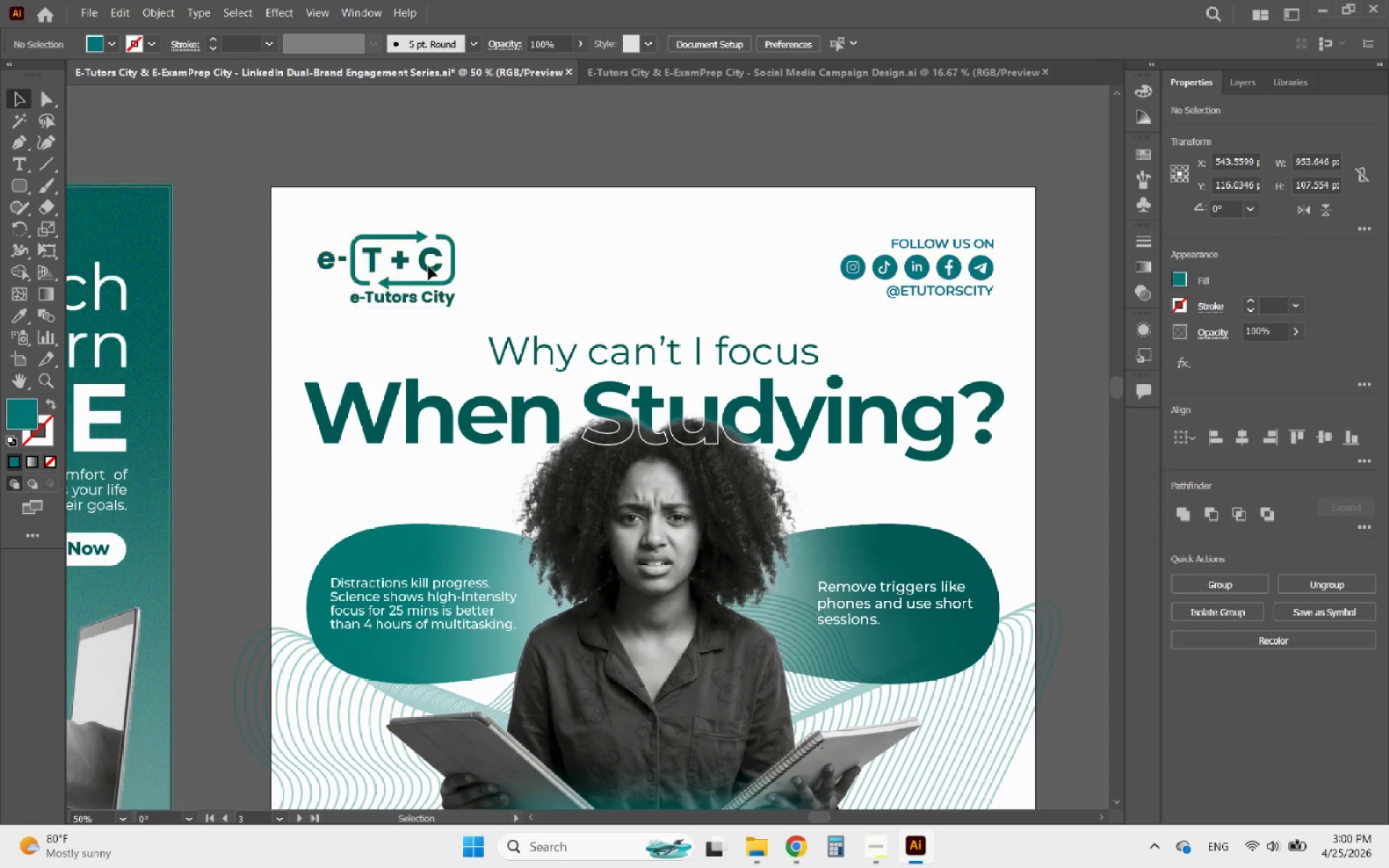 
double_click([425, 266])
 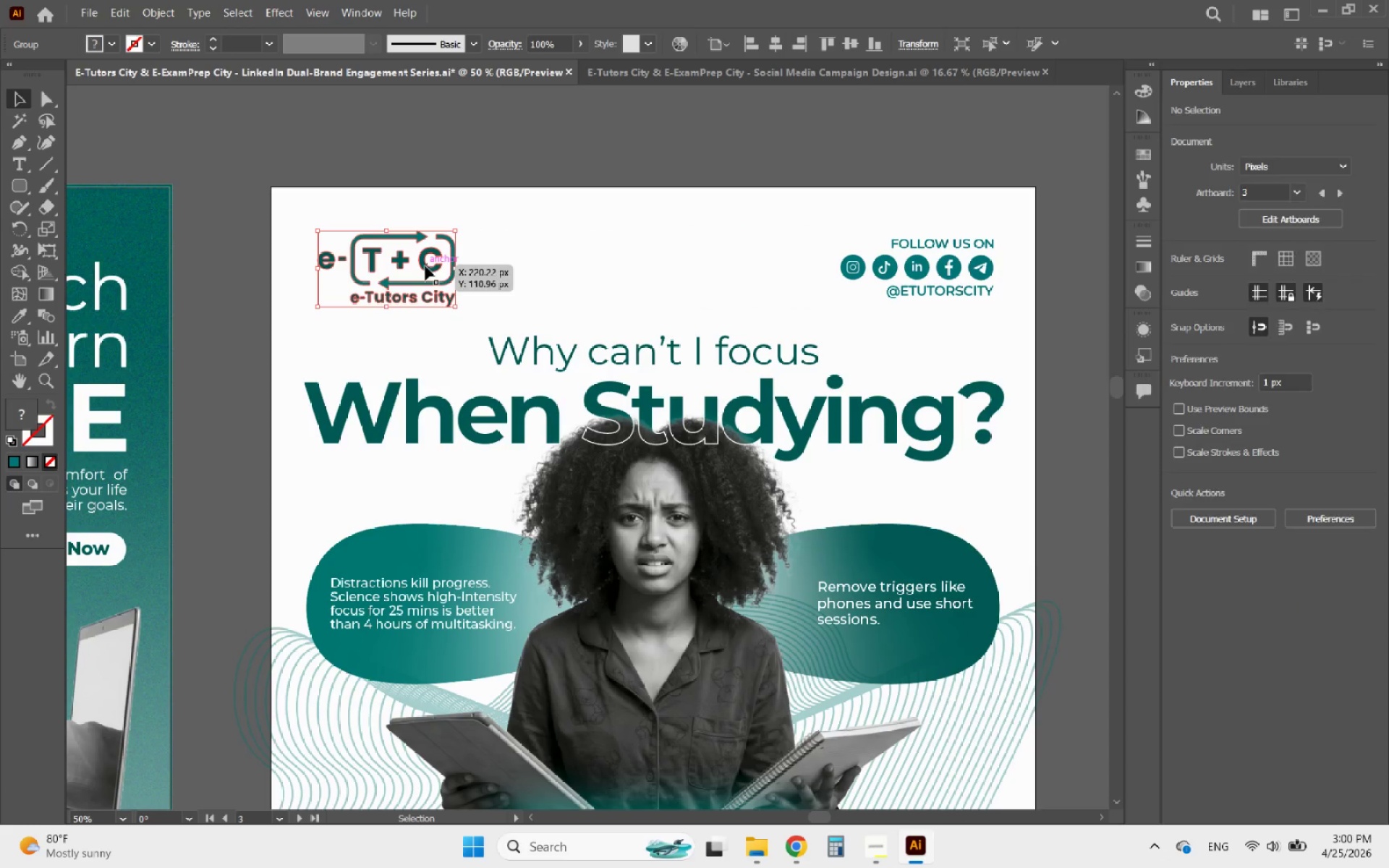 
hold_key(key=ShiftLeft, duration=2.47)
left_click_drag(start_coordinate=[320, 272], to_coordinate=[332, 271])
 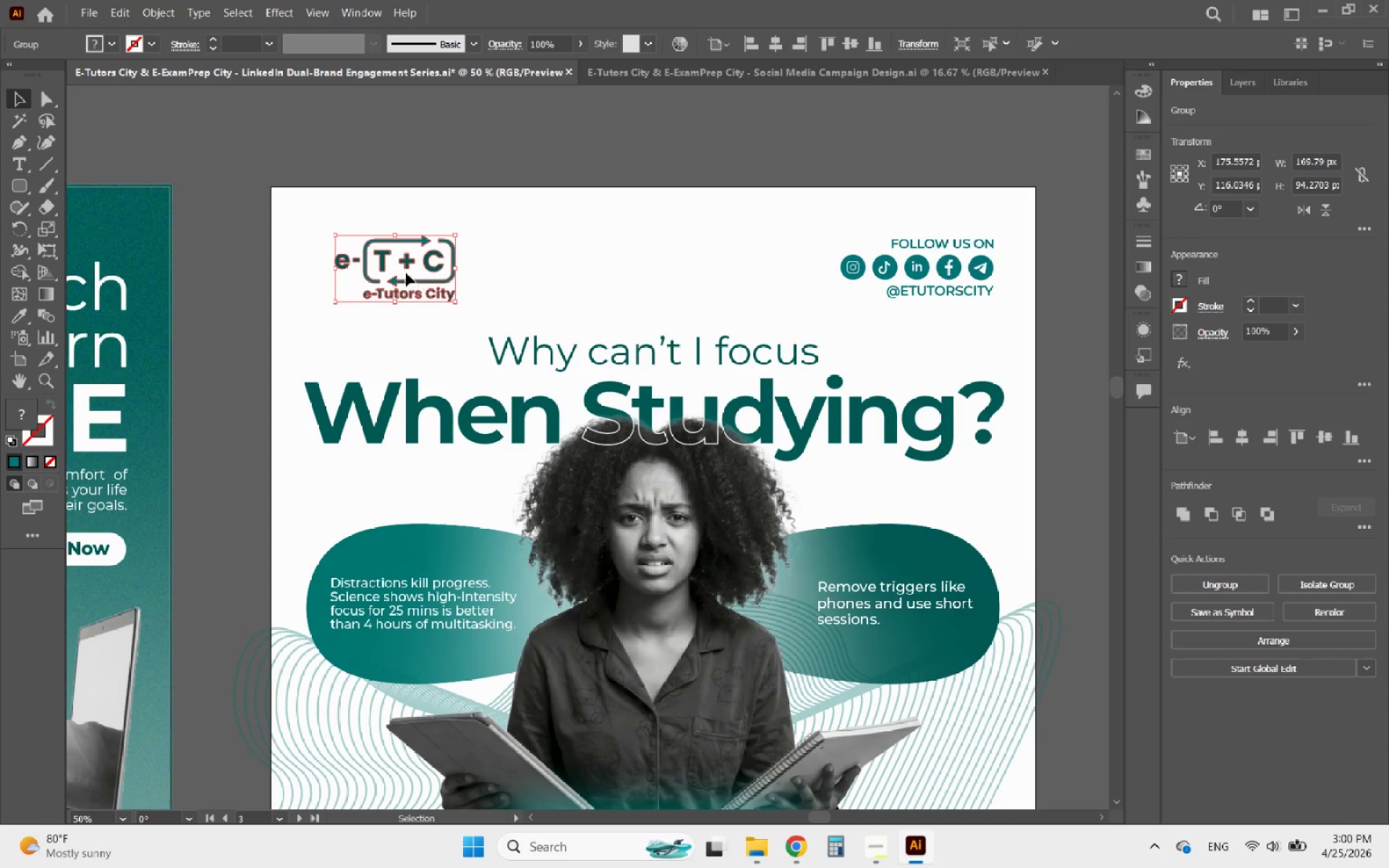 
left_click_drag(start_coordinate=[404, 264], to_coordinate=[390, 255])
 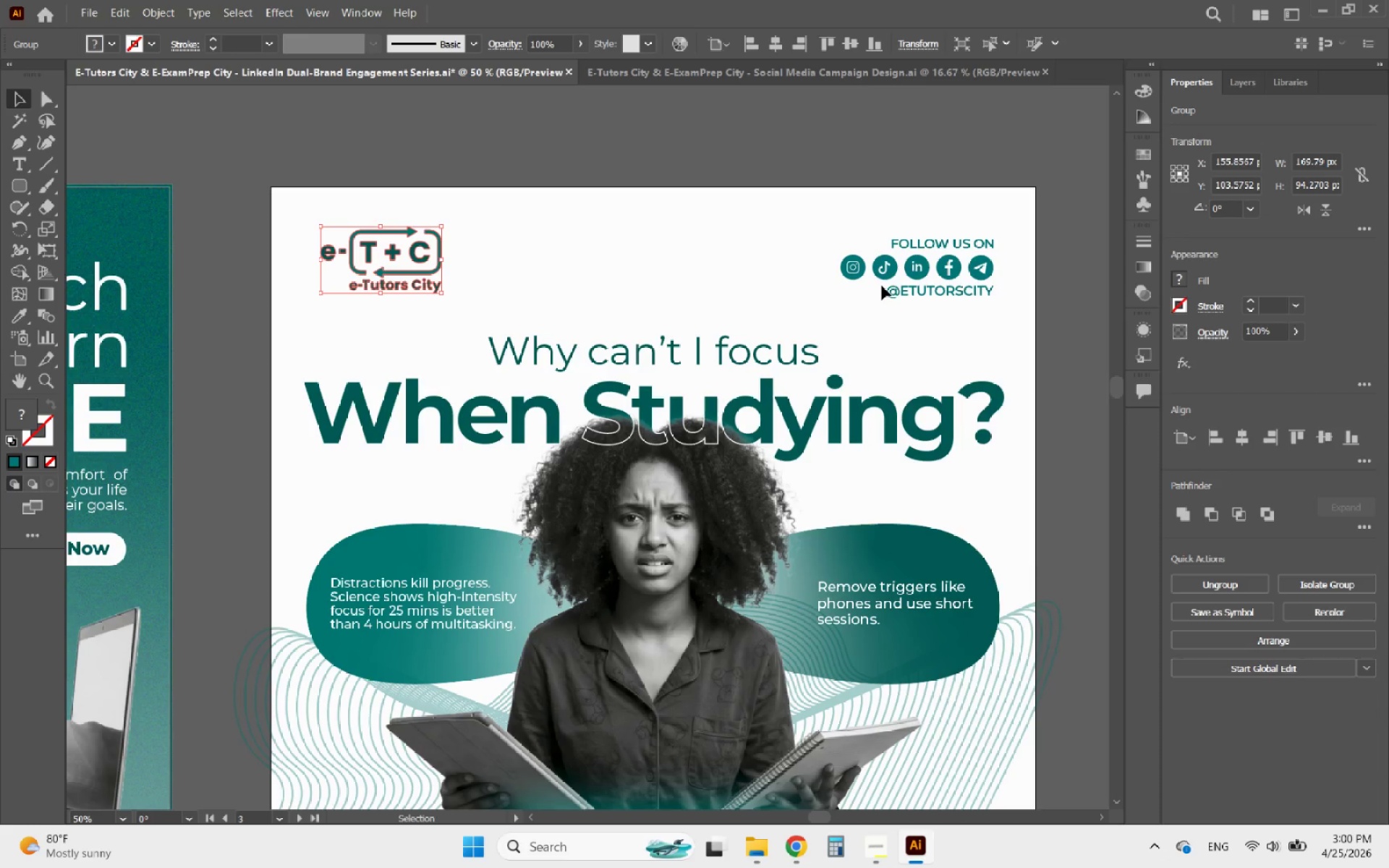 
left_click_drag(start_coordinate=[882, 273], to_coordinate=[881, 262])
 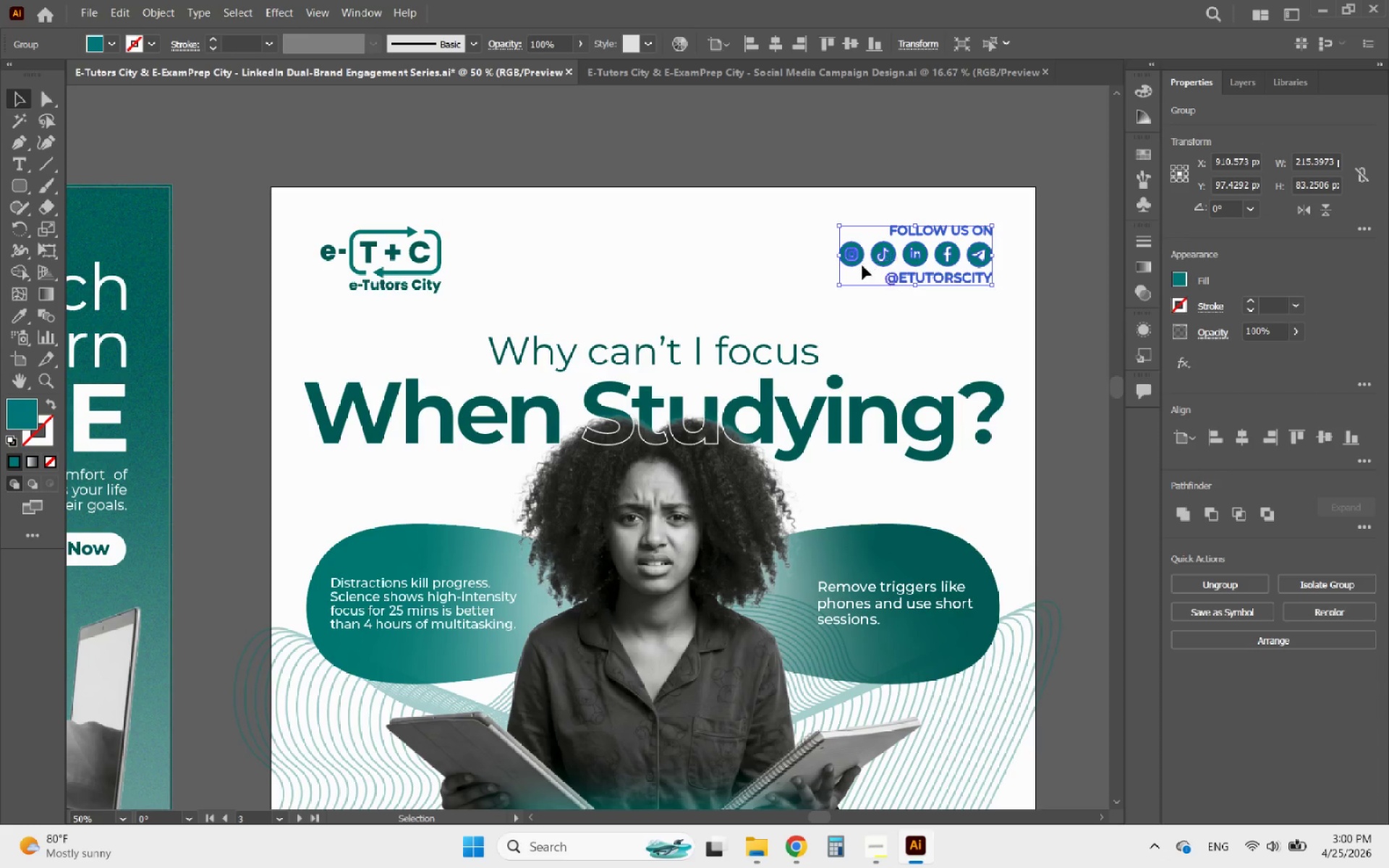 
hold_key(key=ShiftLeft, duration=1.78)
left_click_drag(start_coordinate=[838, 258], to_coordinate=[846, 257])
 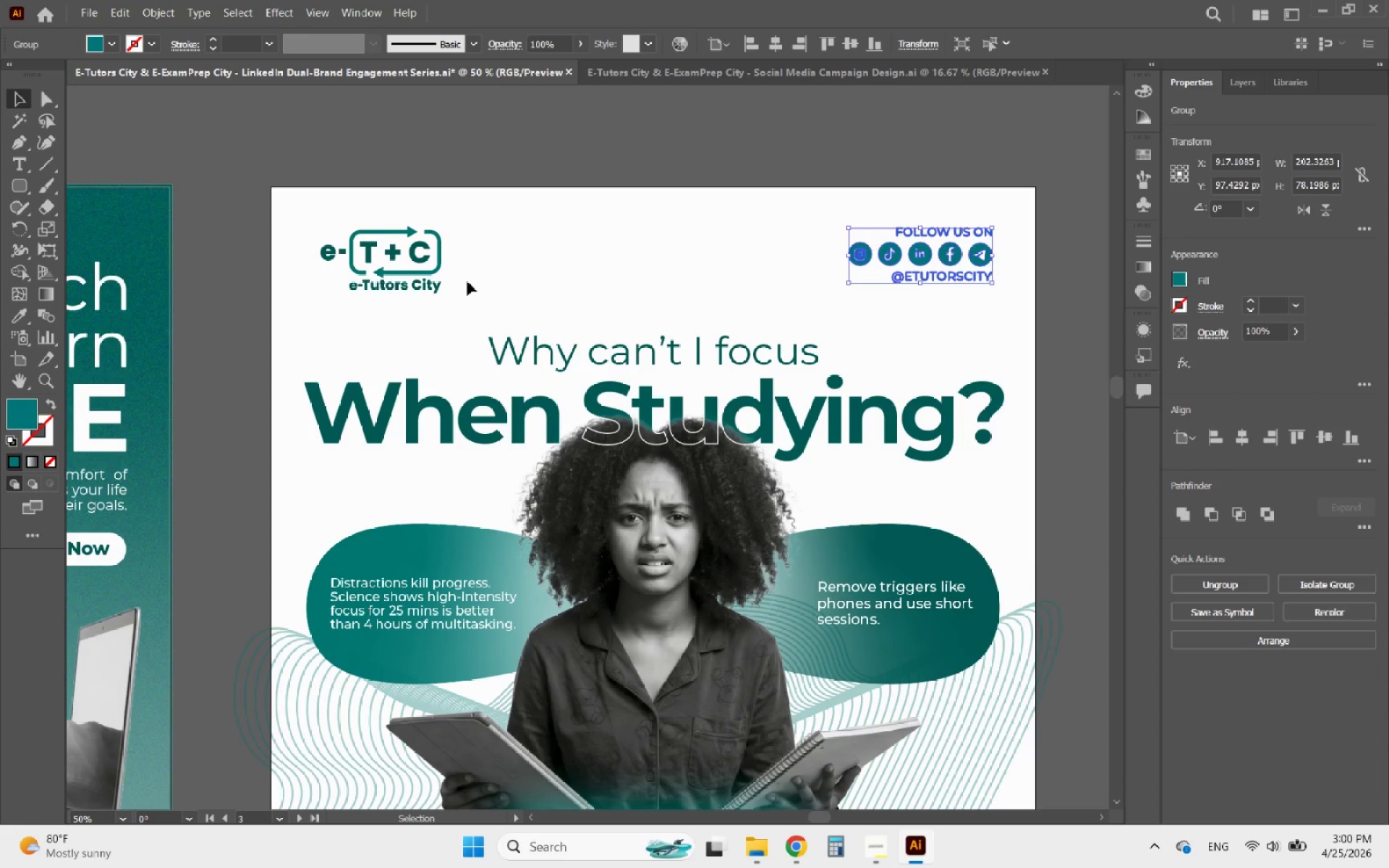 
hold_key(key=ShiftLeft, duration=0.34)
 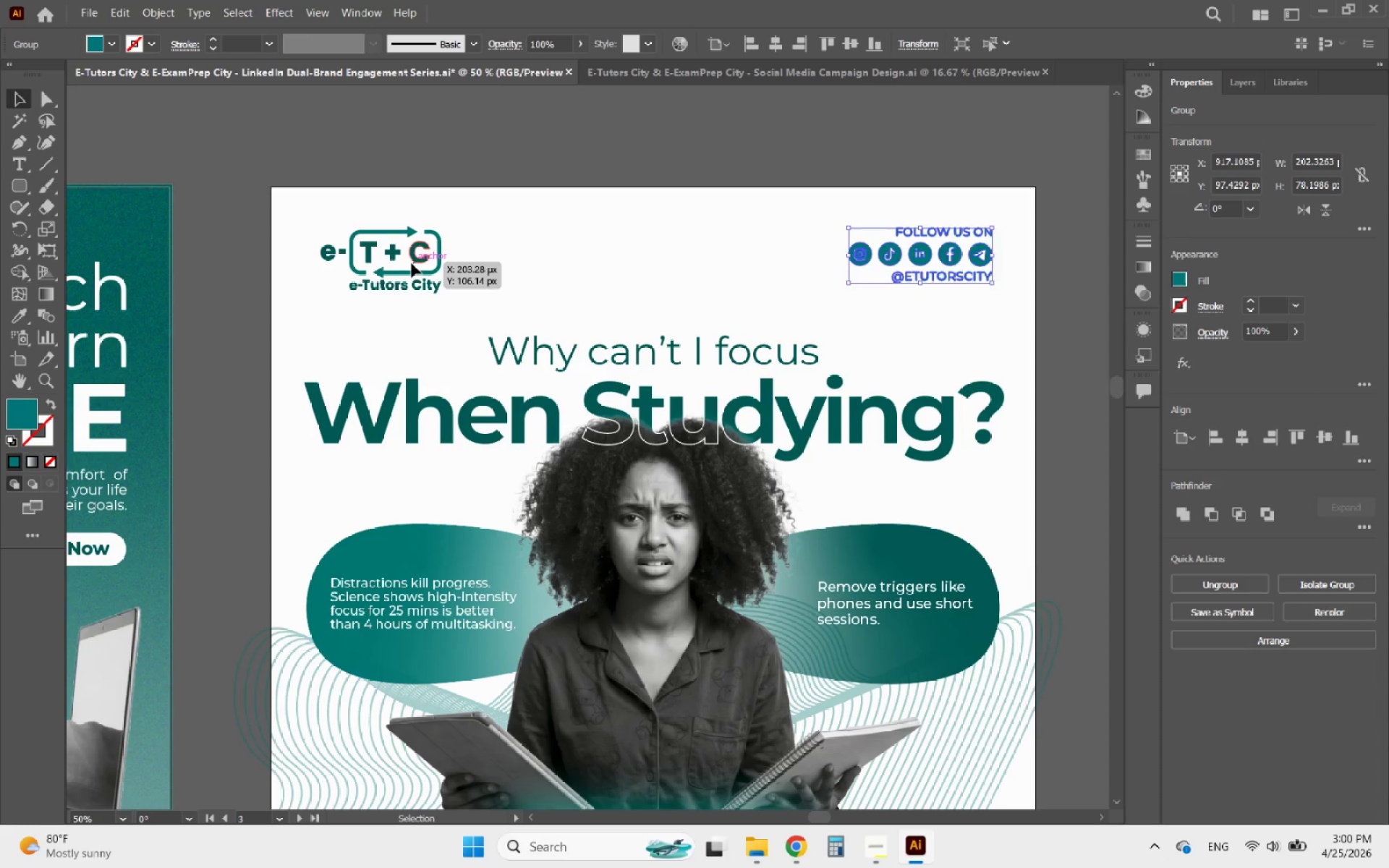 
key(Control+ControlLeft)
 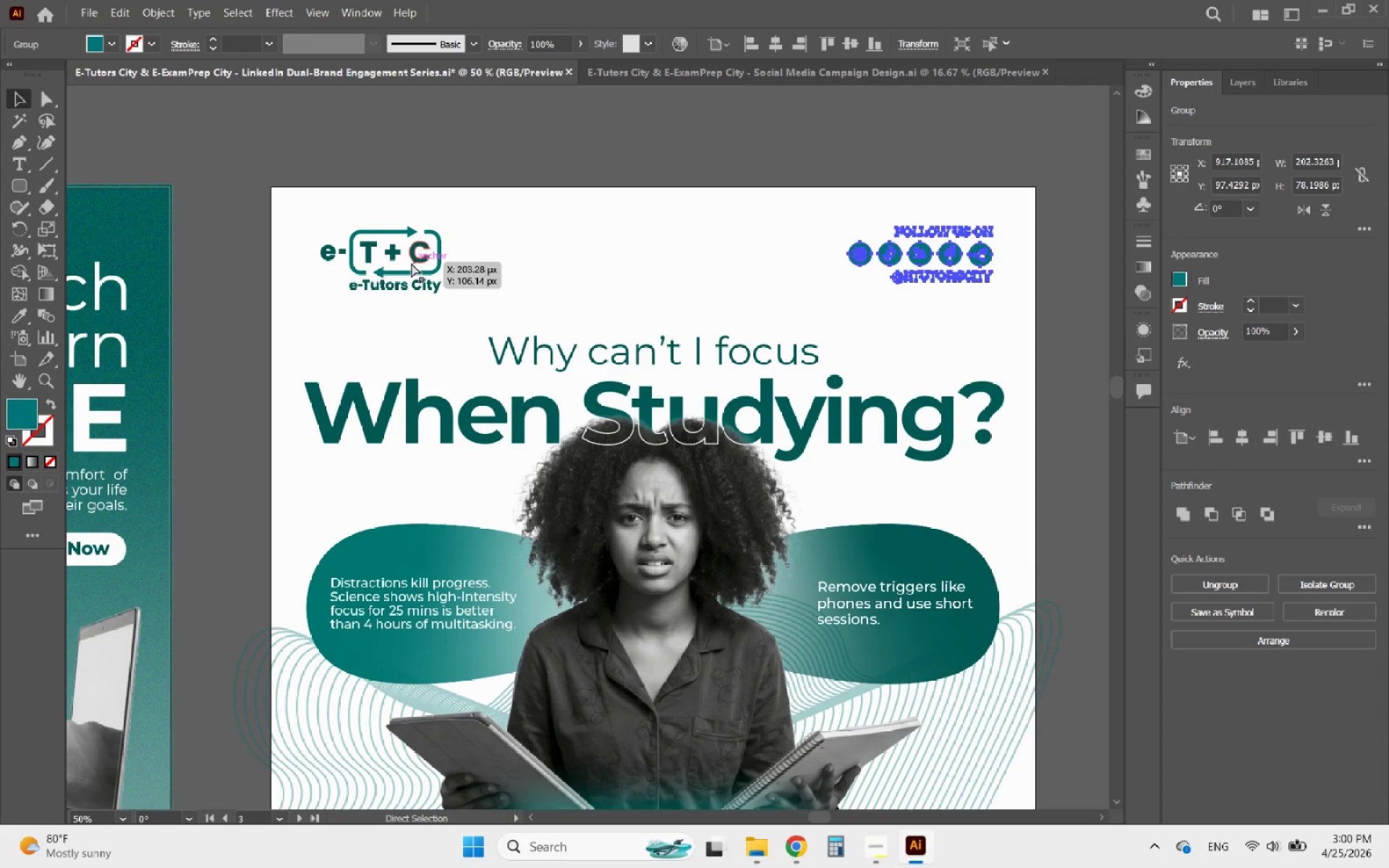 
key(Control+Z)
 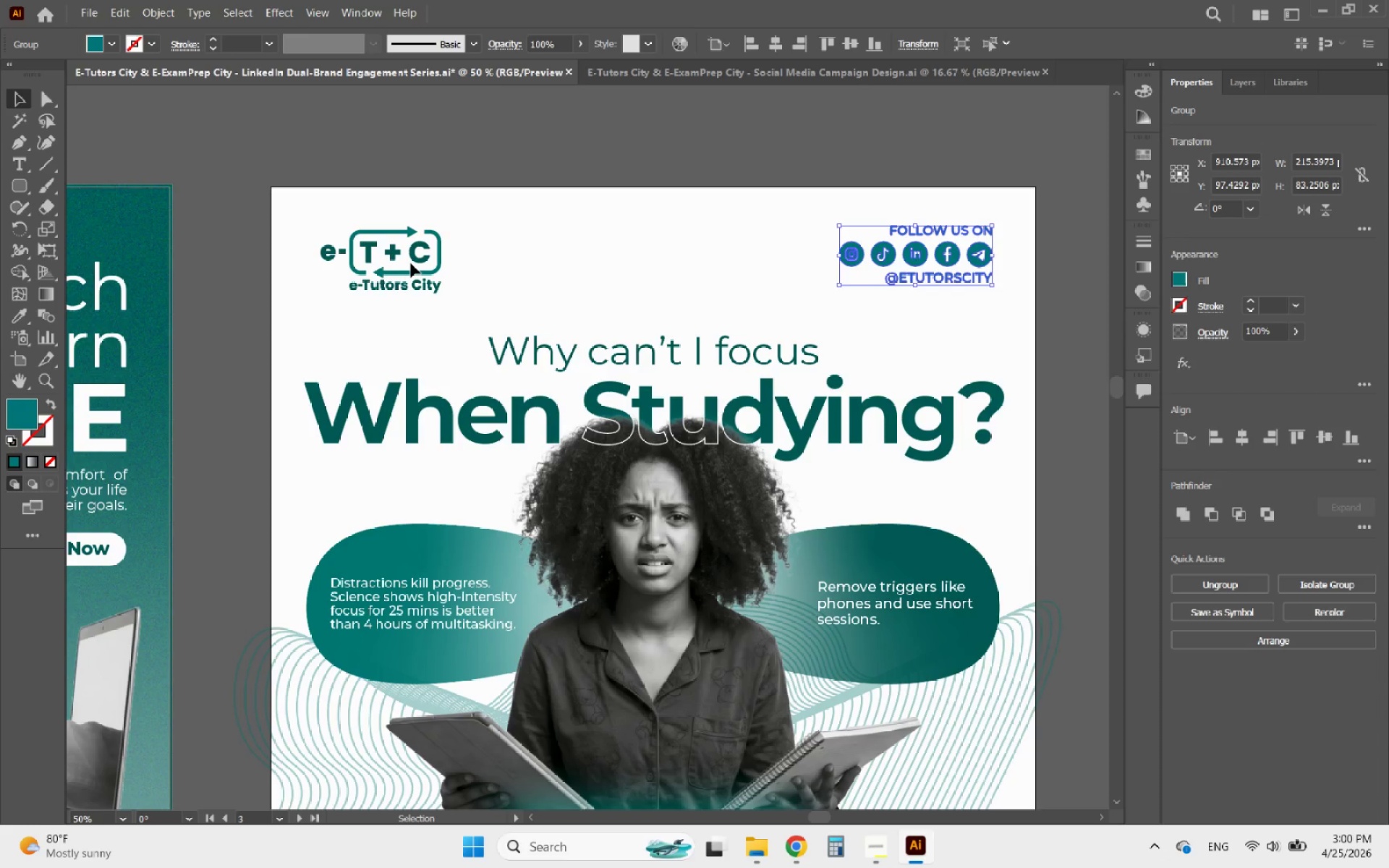 
hold_key(key=ShiftLeft, duration=0.83)
left_click([414, 262])
 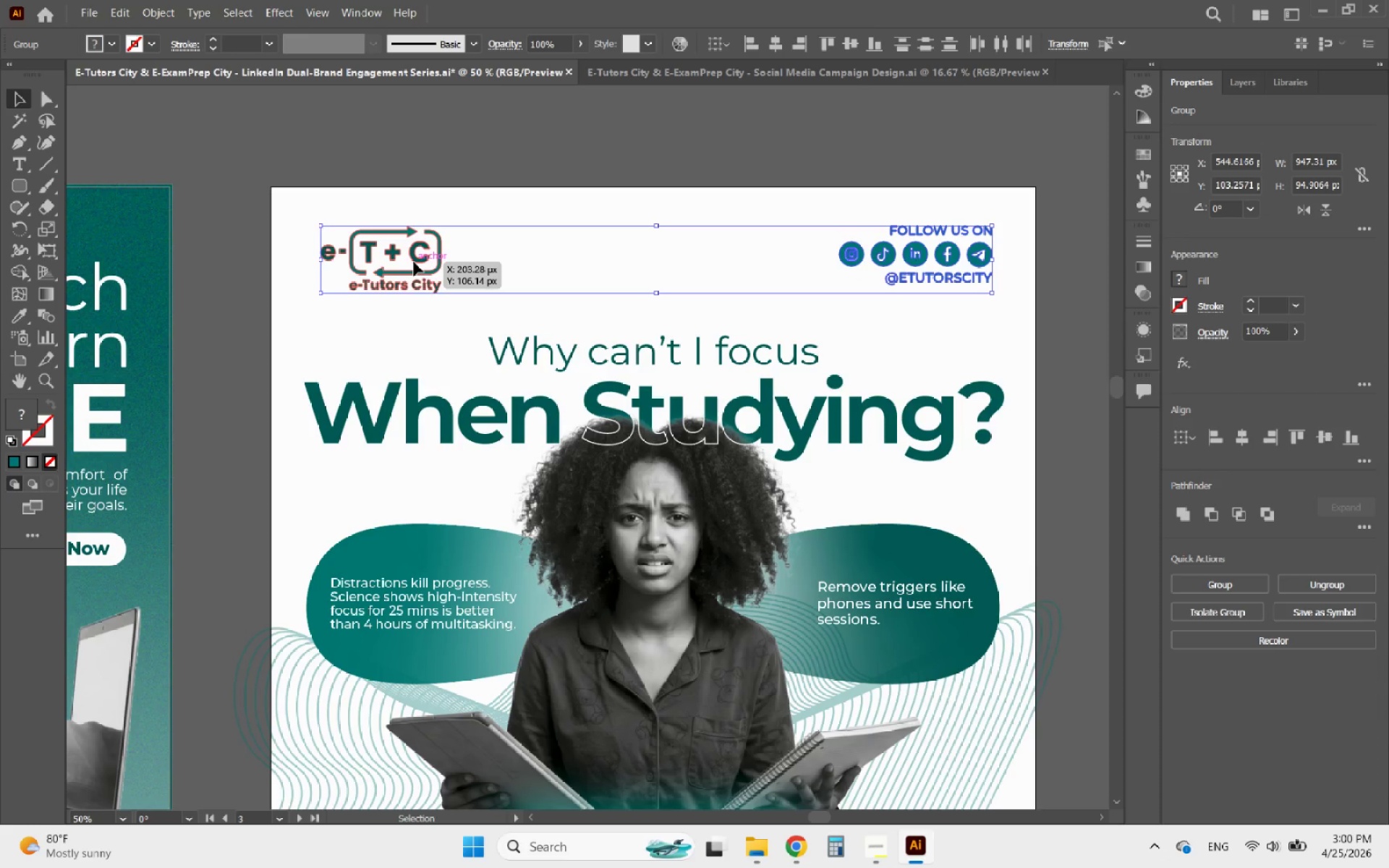 
left_click([414, 262])
 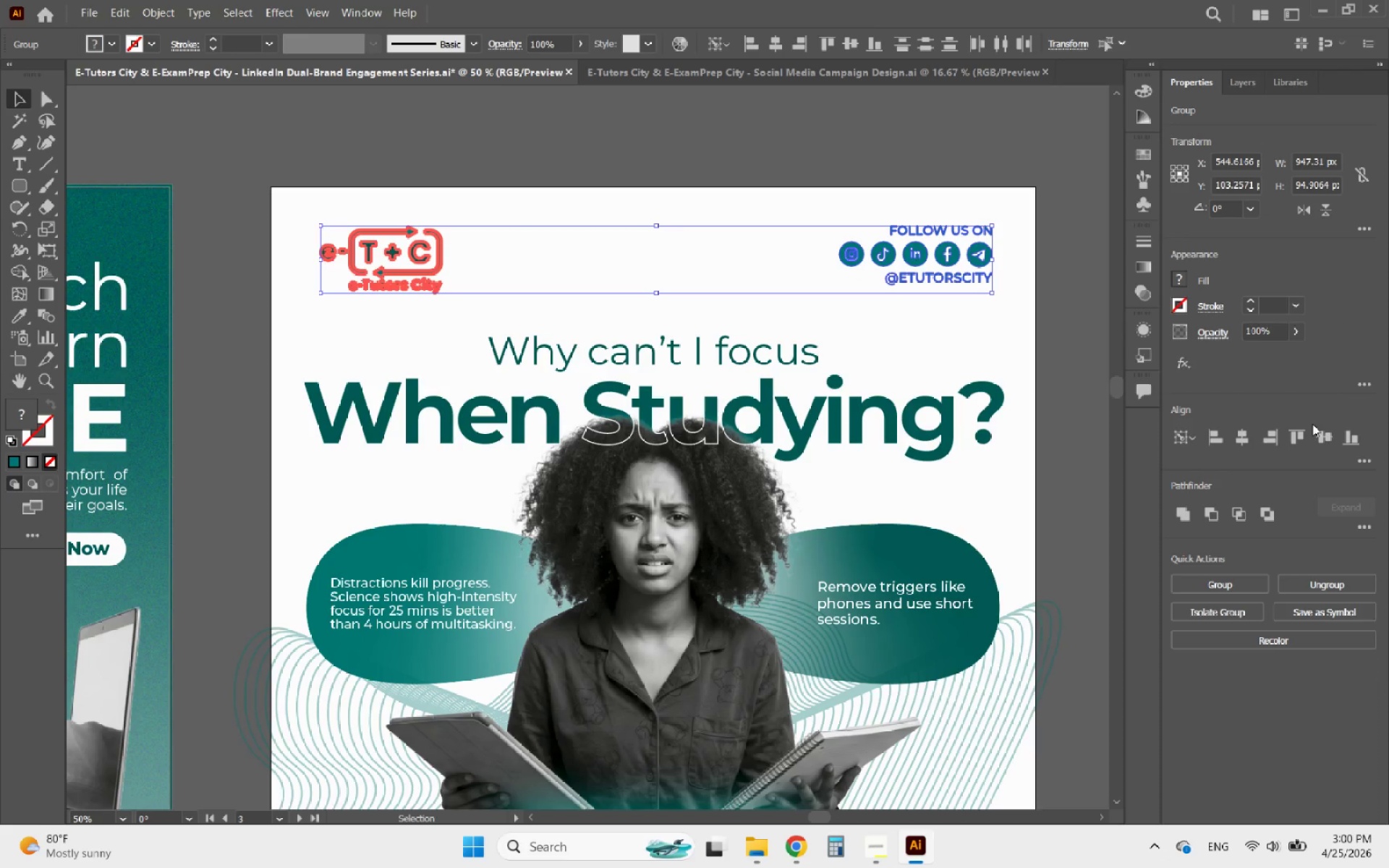 
left_click([1326, 442])
 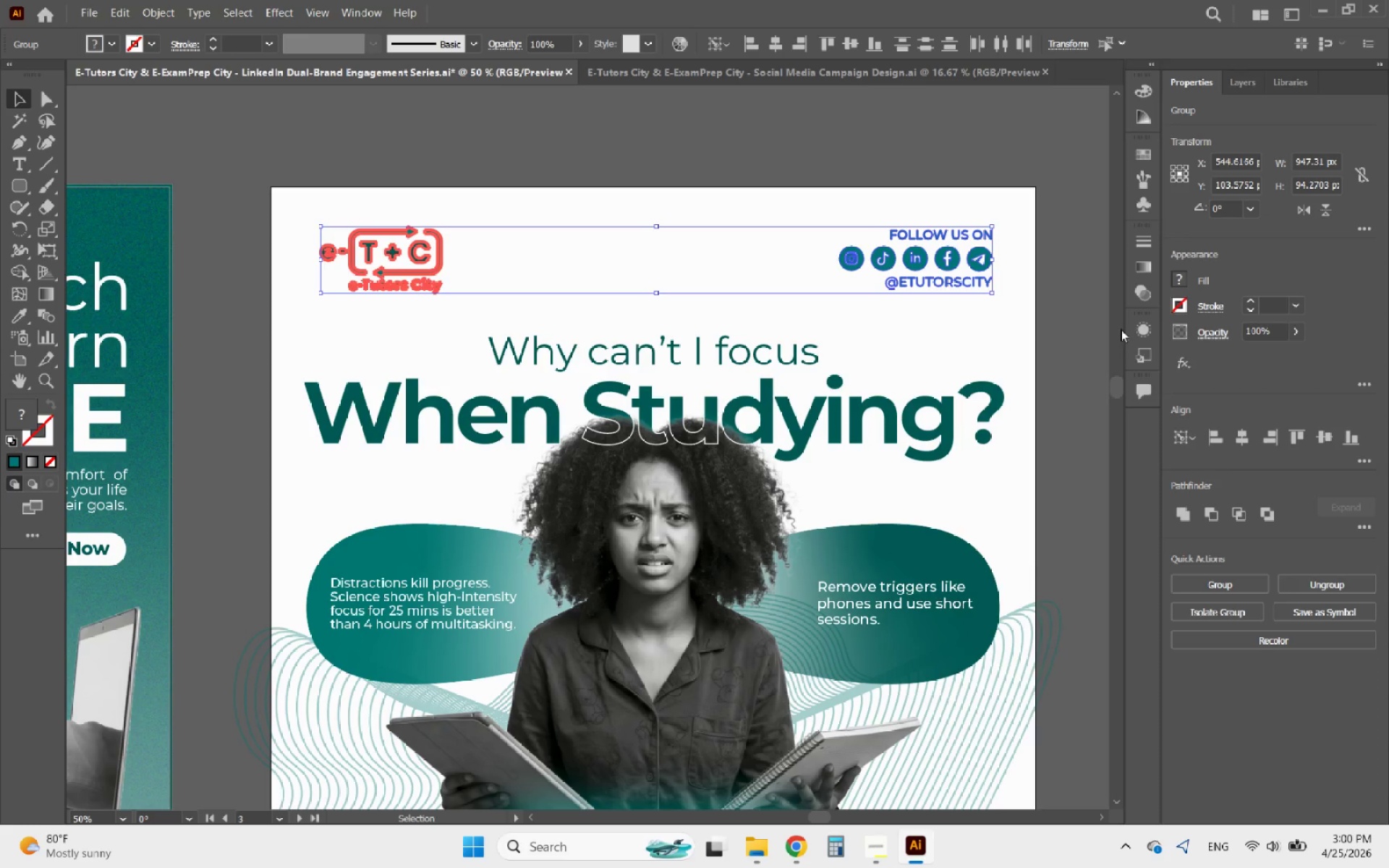 
left_click([1063, 307])
 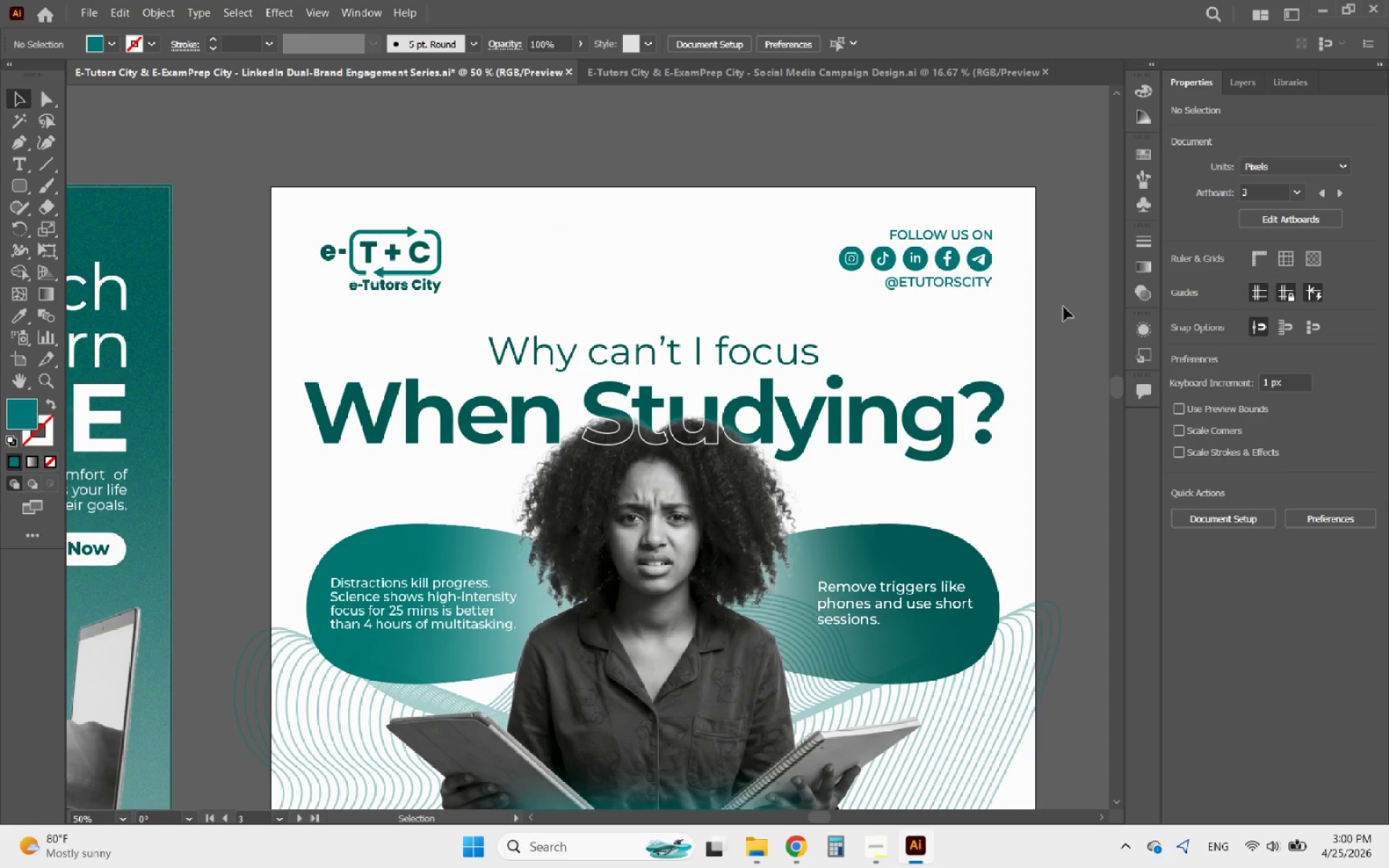 
hold_key(key=AltLeft, duration=0.47)
scroll: coordinate [1063, 307], scroll_direction: down, amount: 2.0
 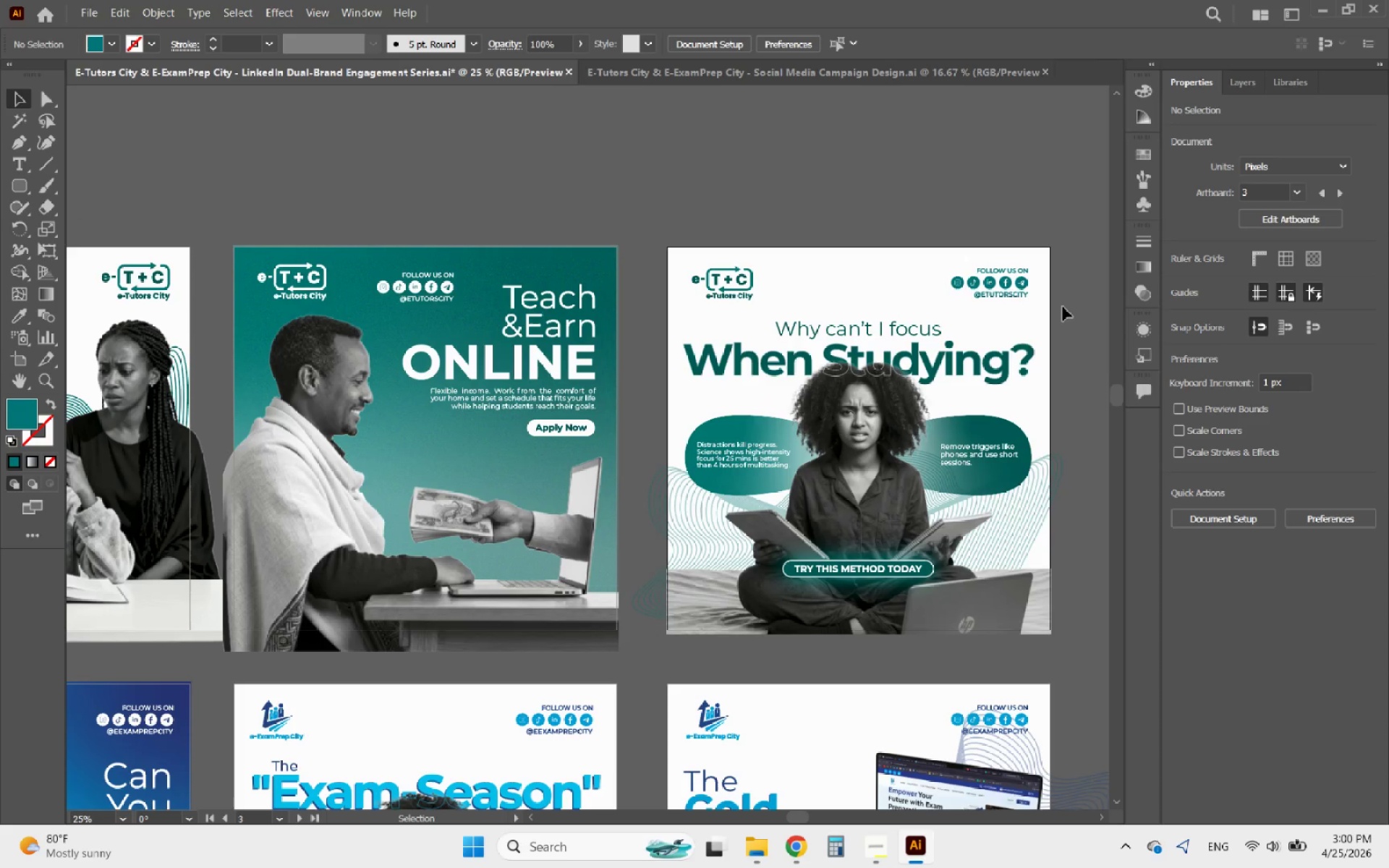 
key(Alt+AltLeft)
 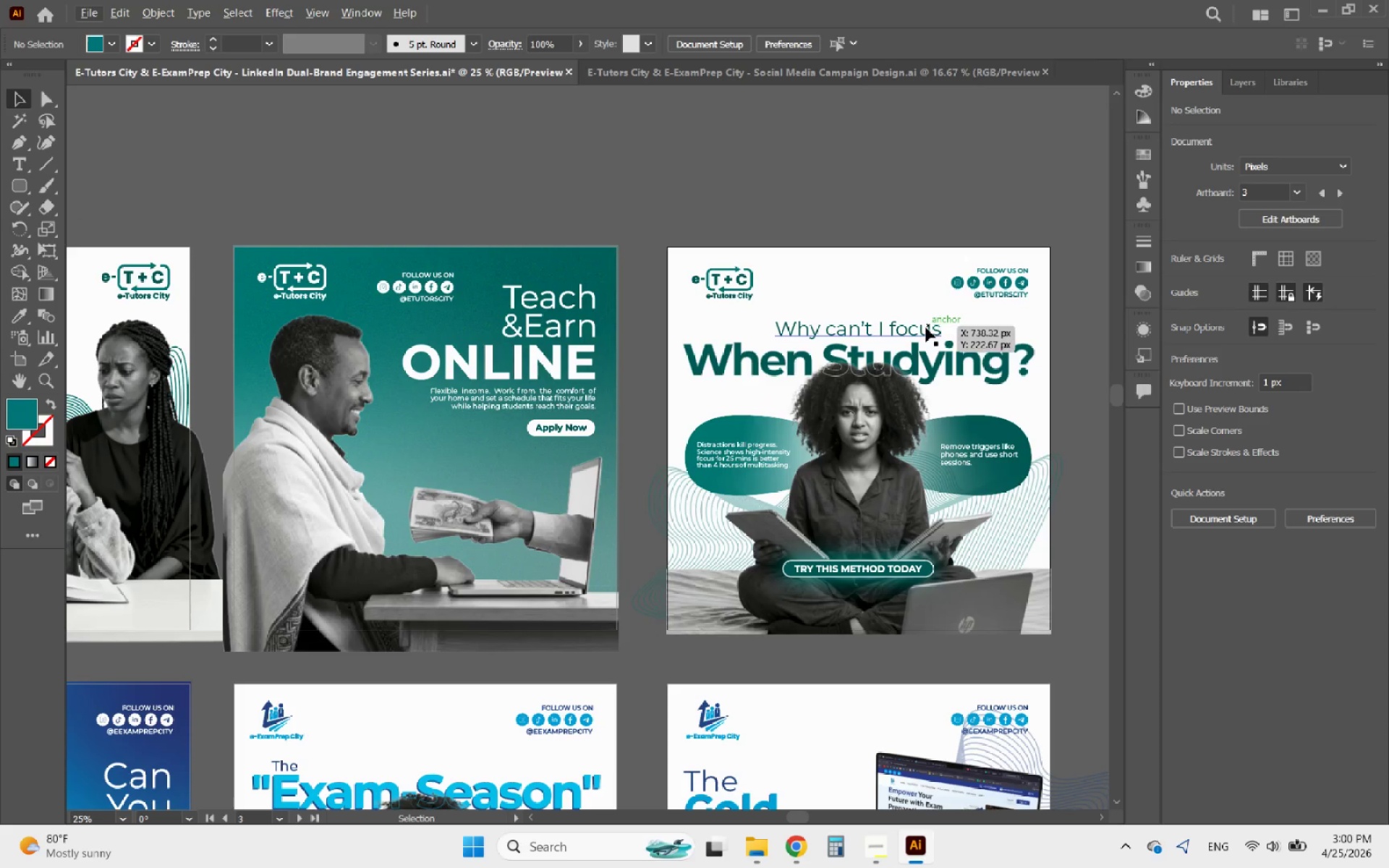 
left_click([912, 328])
 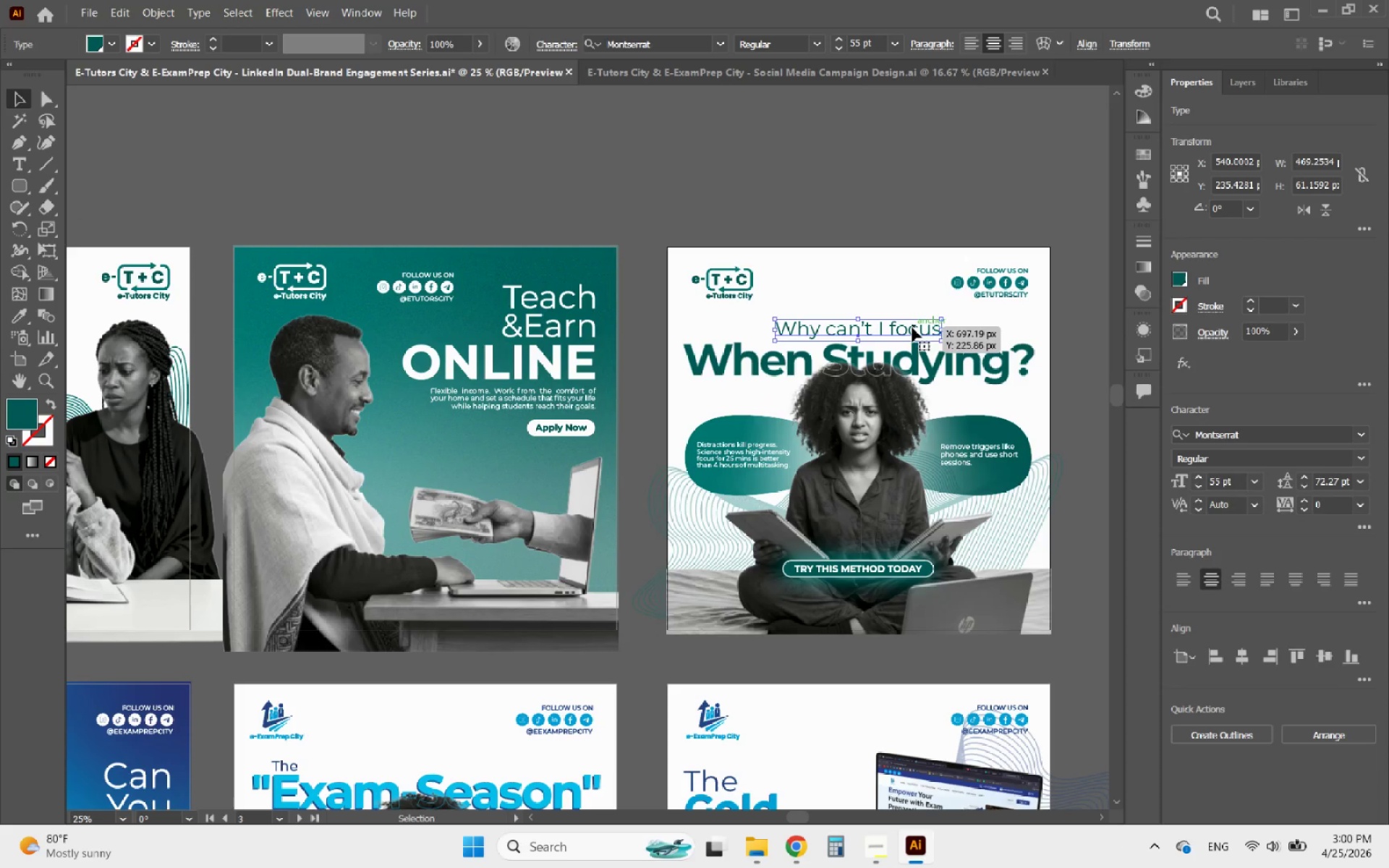 
key(ArrowDown)
 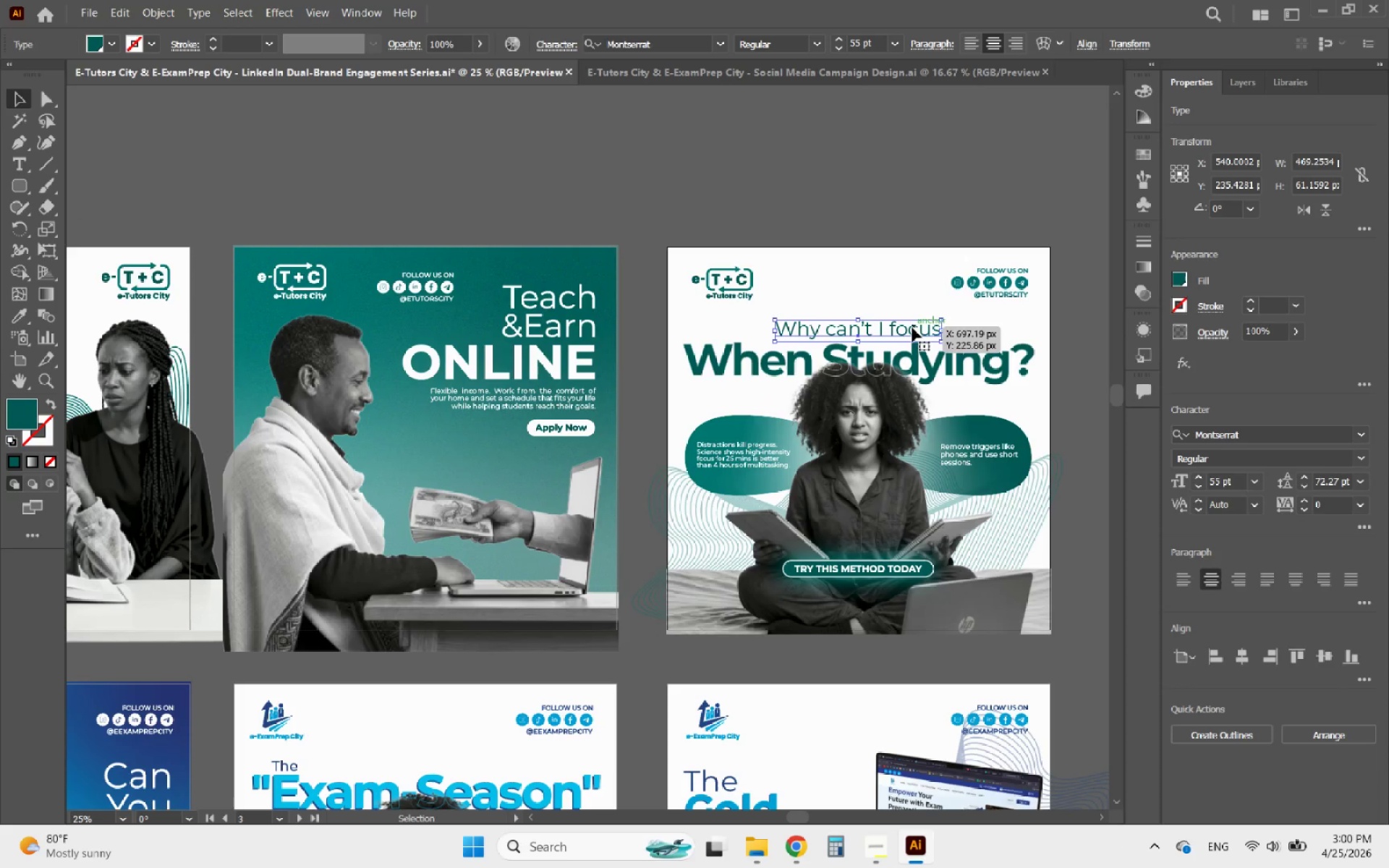 
key(ArrowDown)
 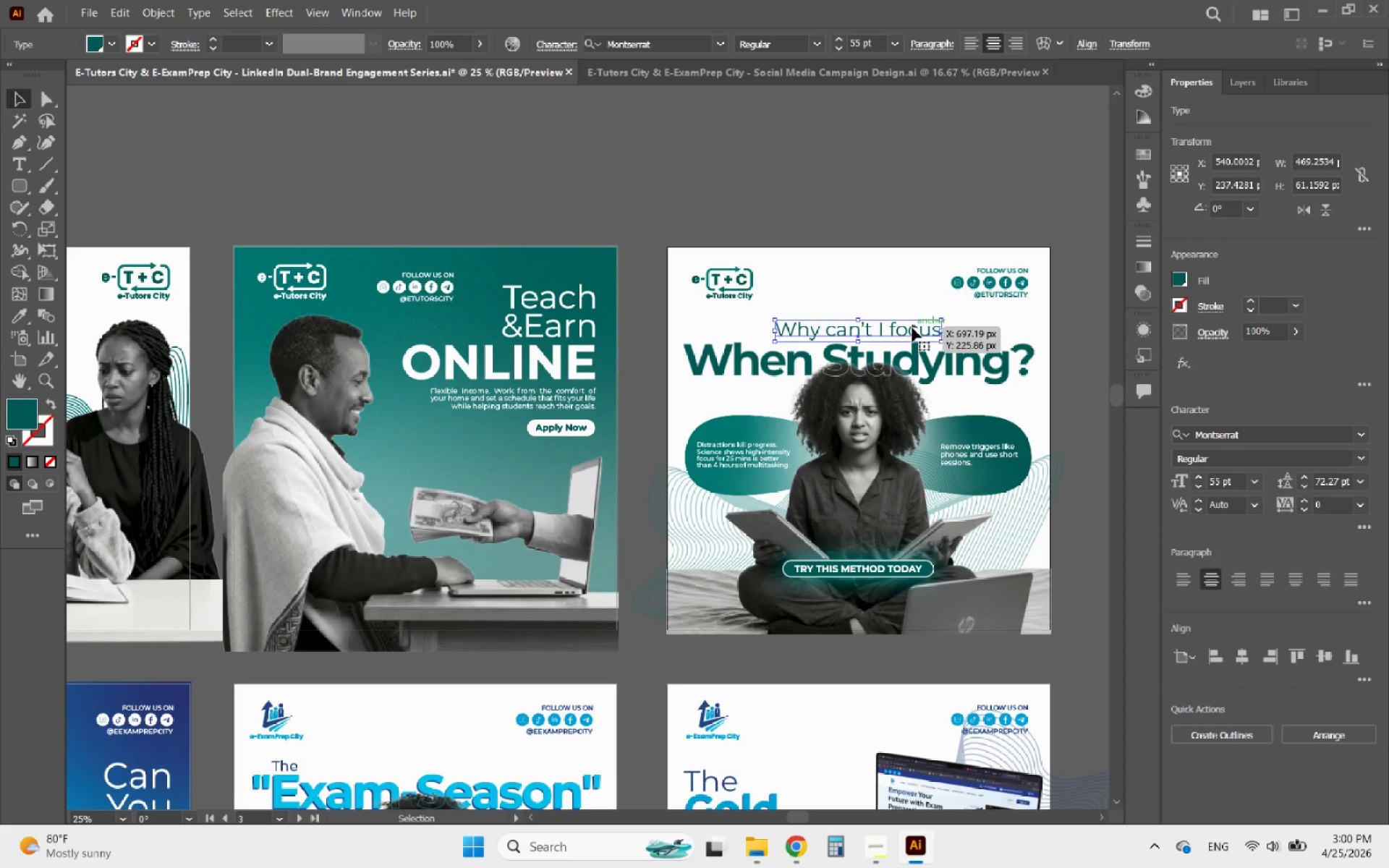 
key(ArrowDown)
 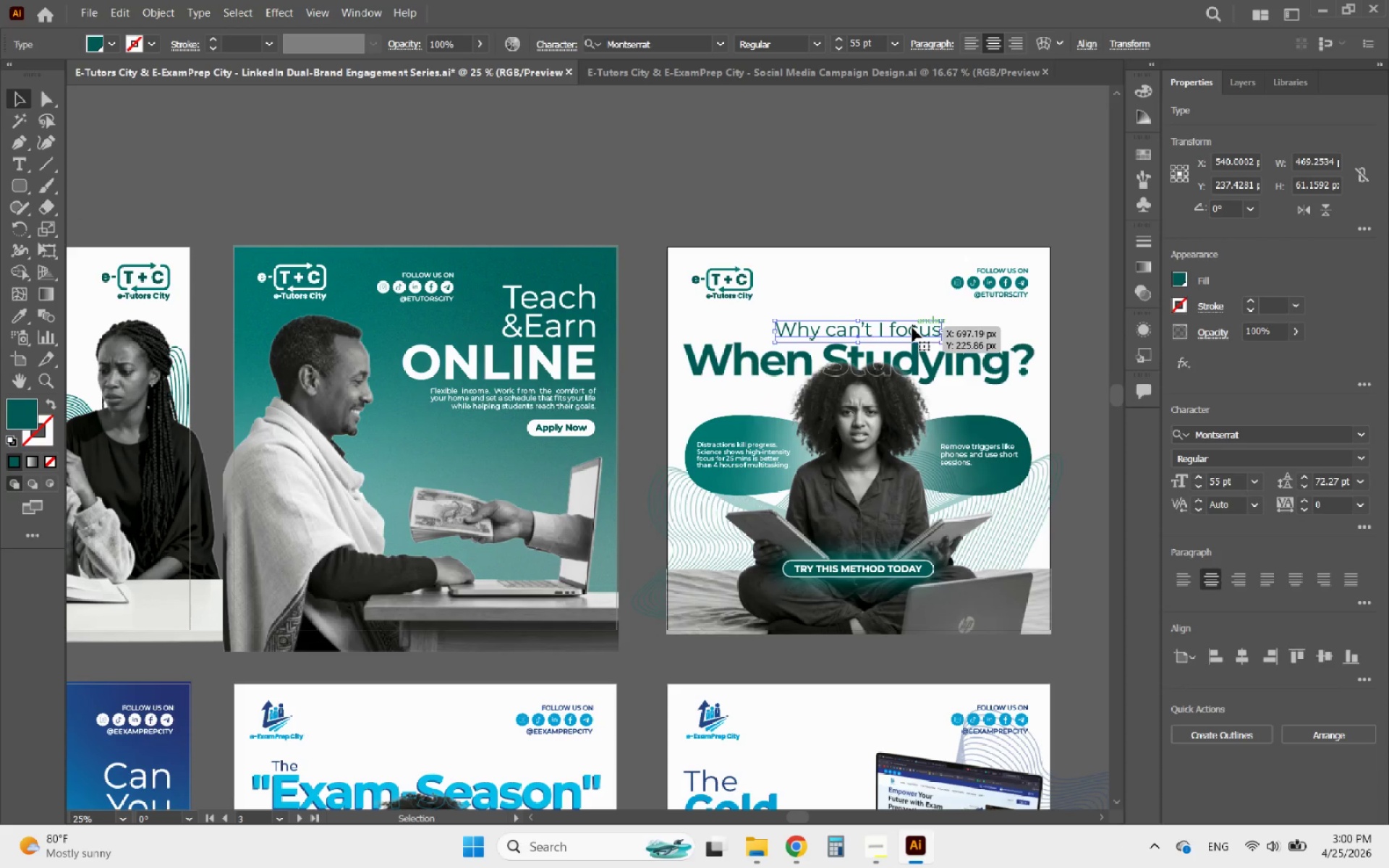 
key(ArrowDown)
 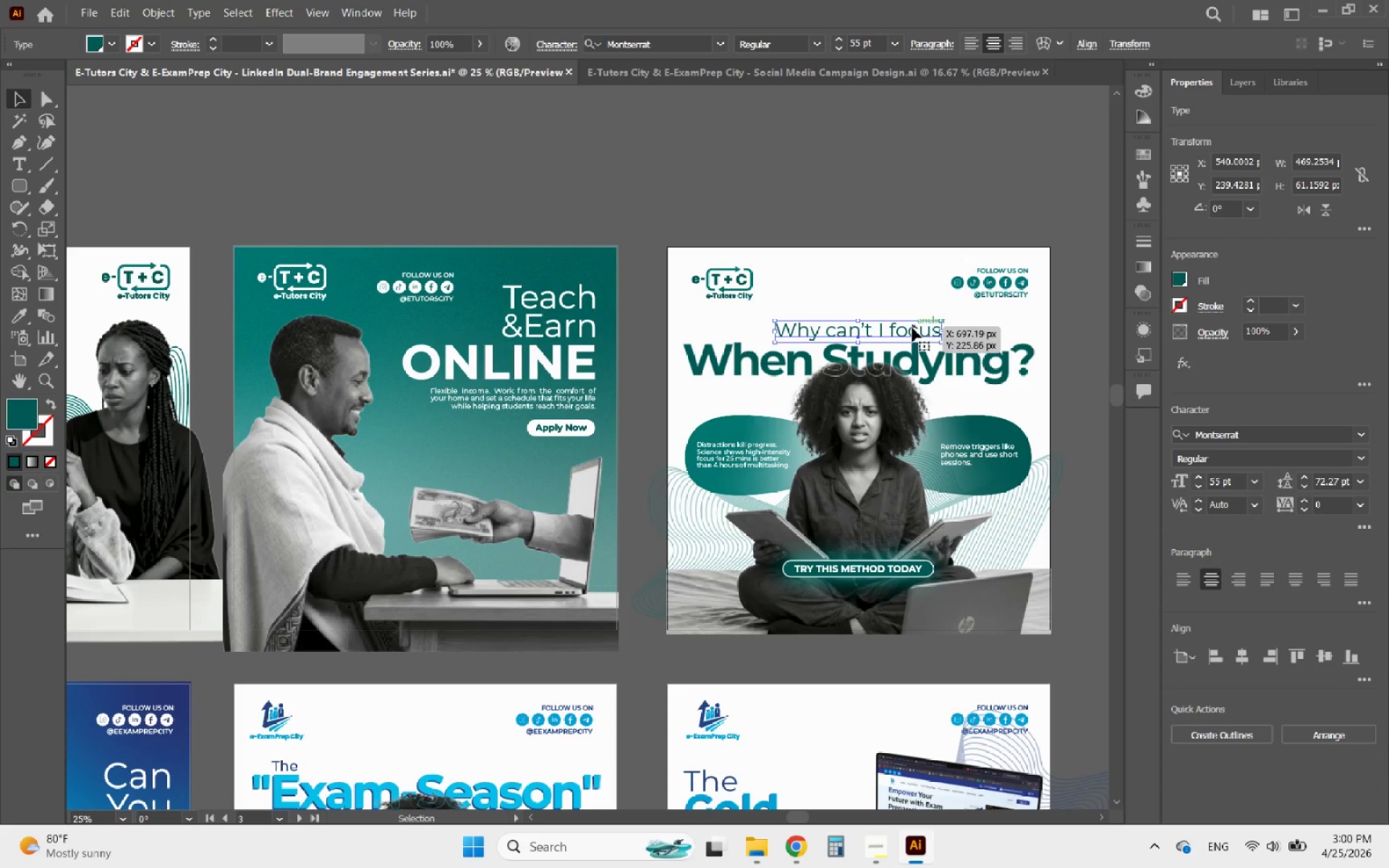 
left_click([885, 270])
 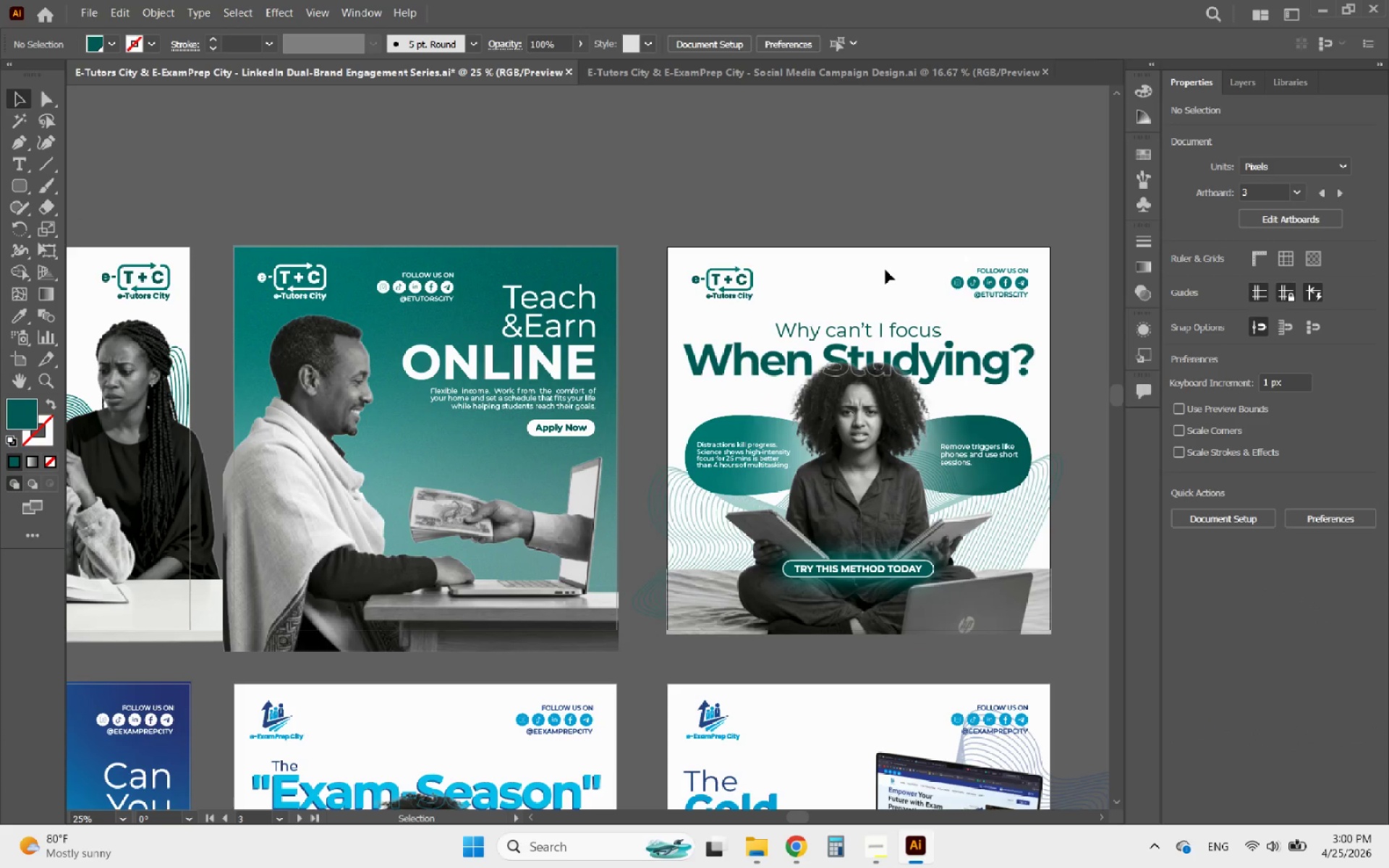 
hold_key(key=AltLeft, duration=2.33)
scroll: coordinate [885, 270], scroll_direction: down, amount: 1.0
 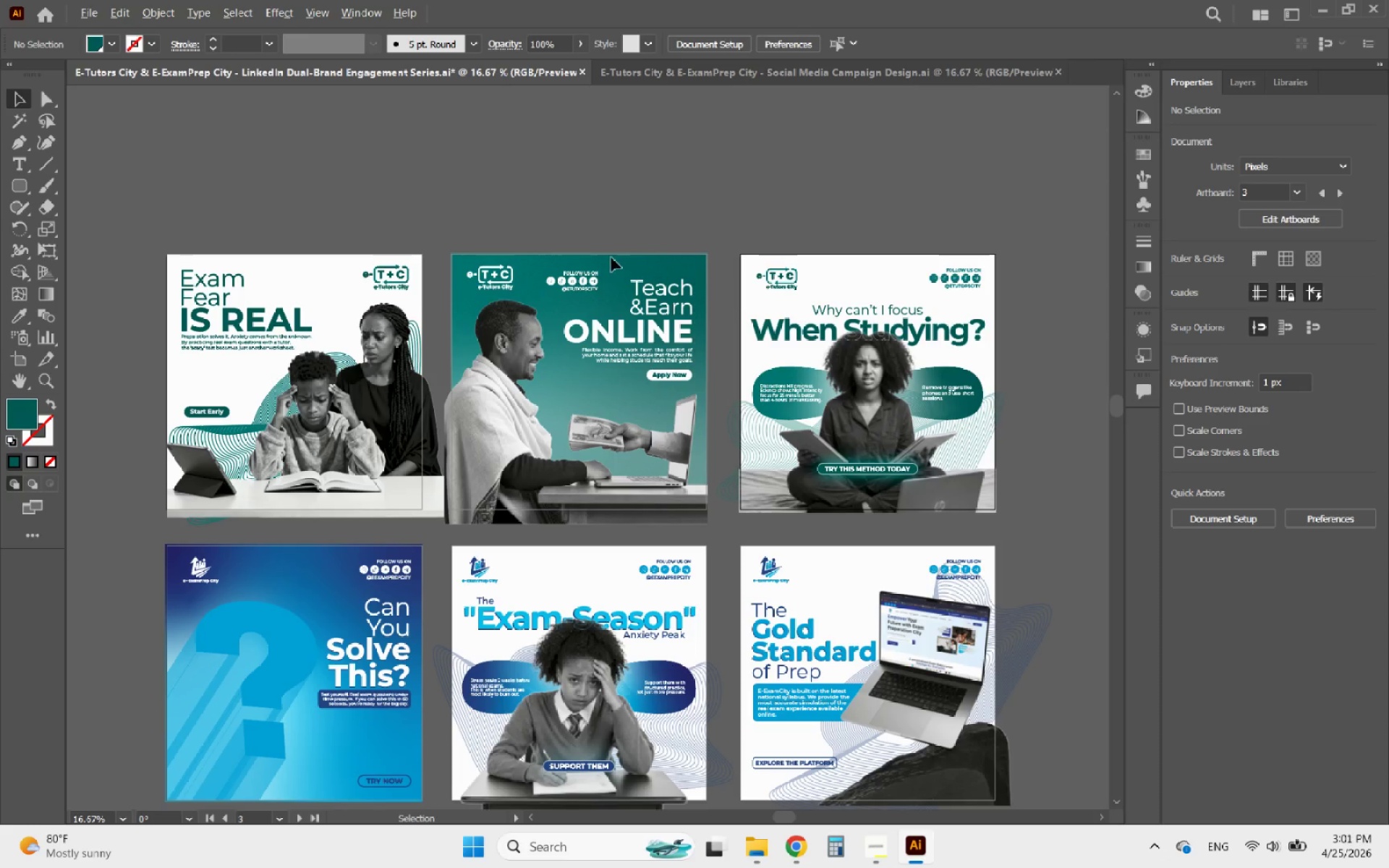 
scroll: coordinate [563, 244], scroll_direction: up, amount: 1.0
 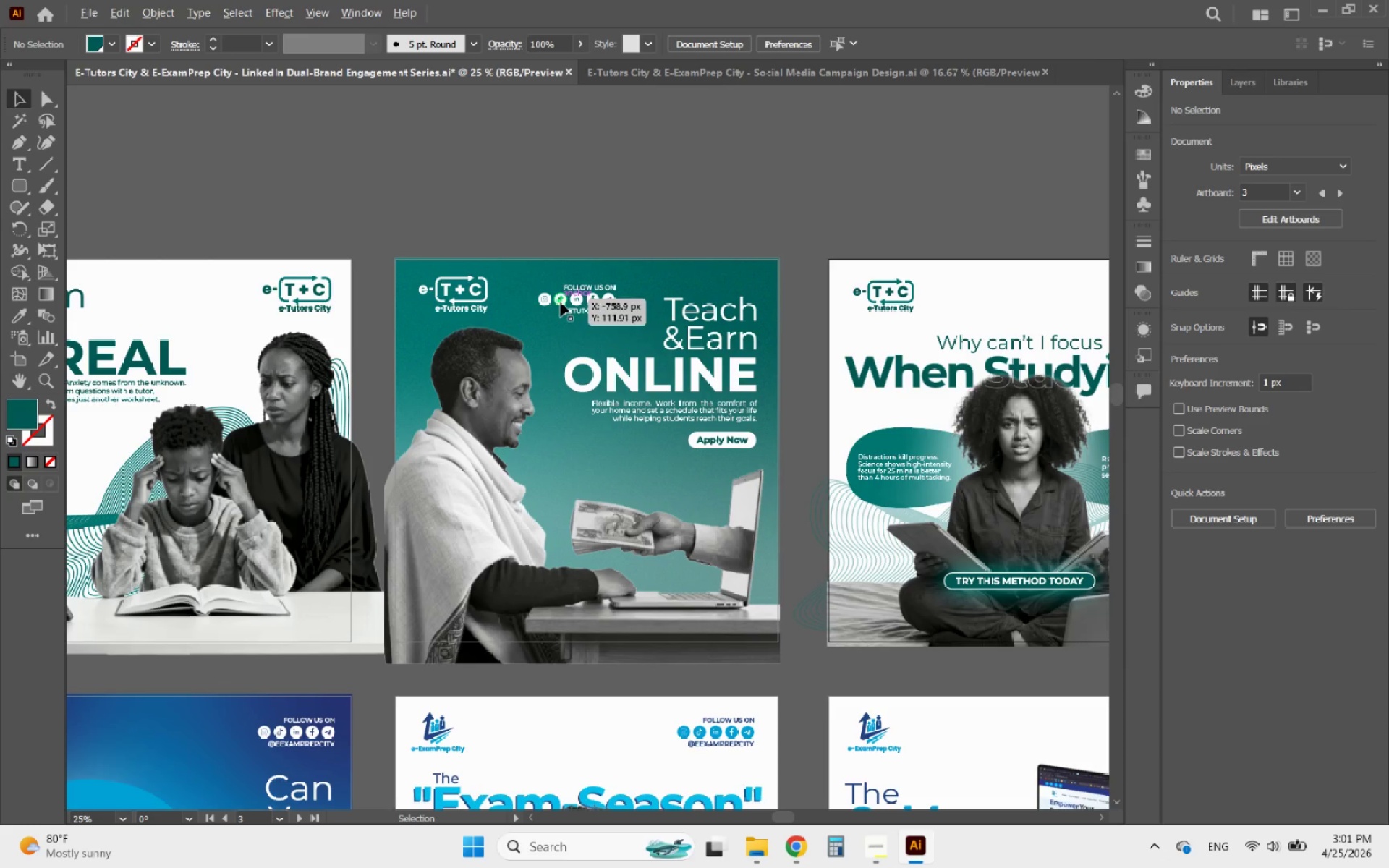 
hold_key(key=AltLeft, duration=0.52)
scroll: coordinate [558, 339], scroll_direction: up, amount: 1.0
 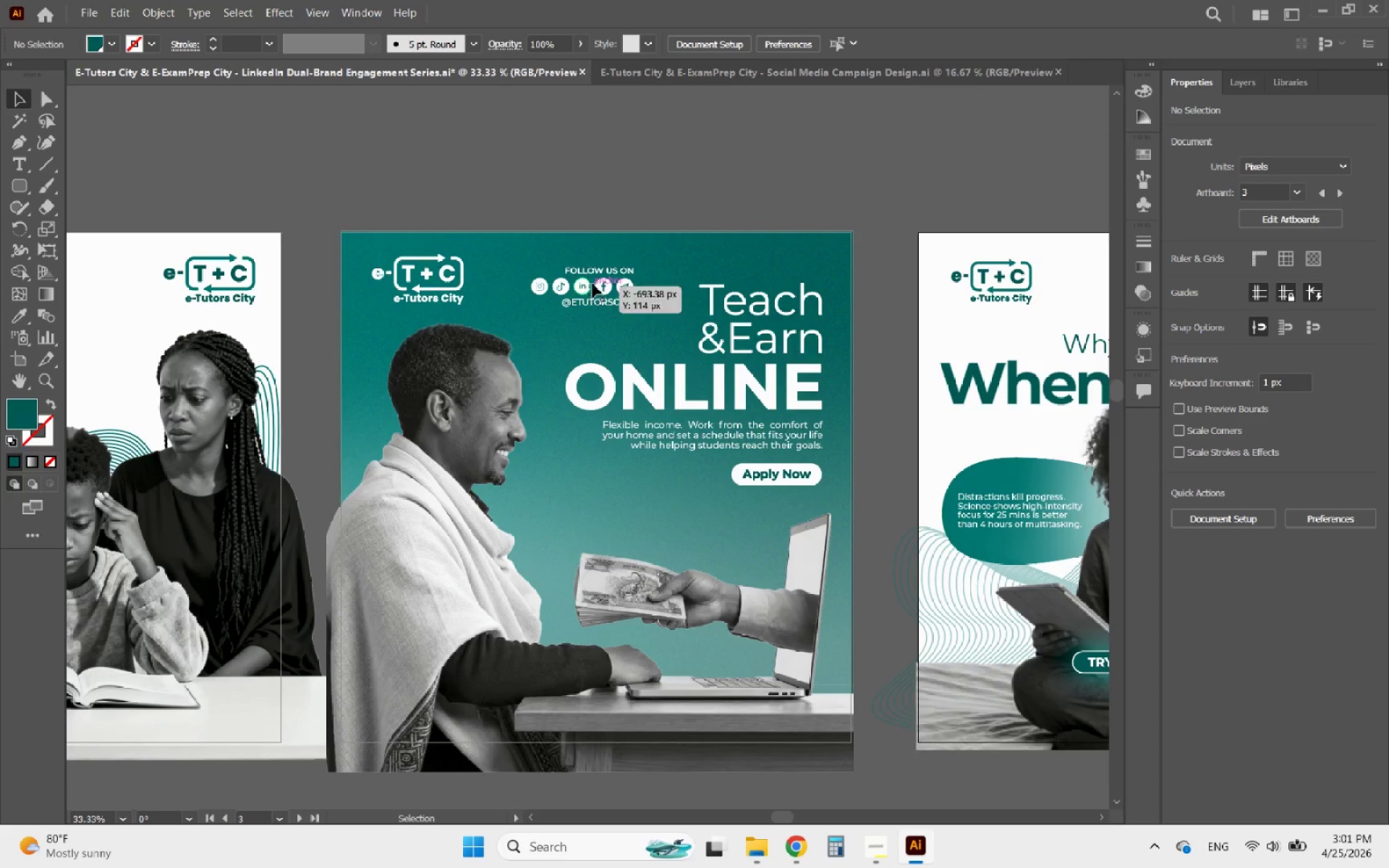 
left_click_drag(start_coordinate=[592, 281], to_coordinate=[498, 494])
 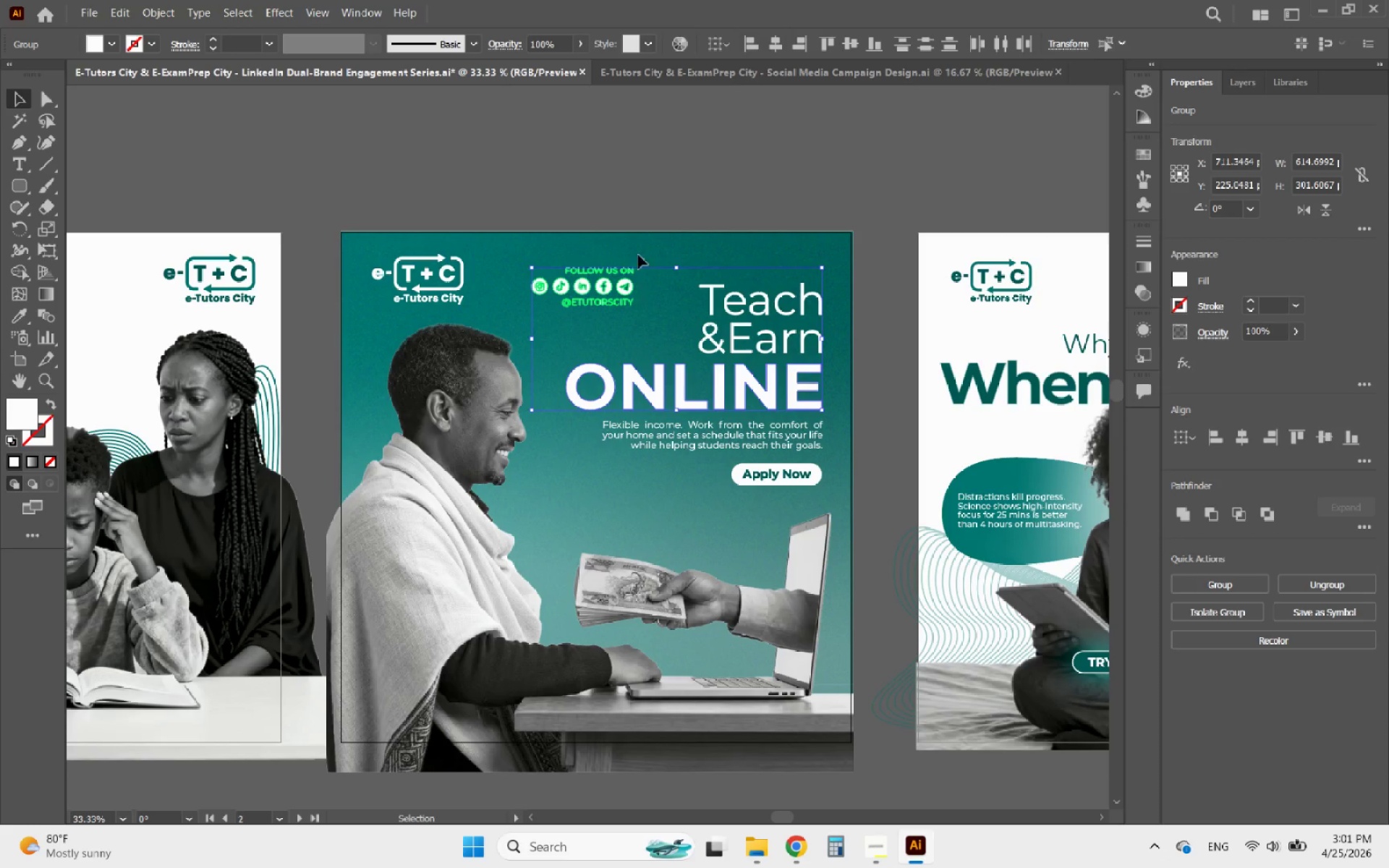 
left_click([653, 182])
 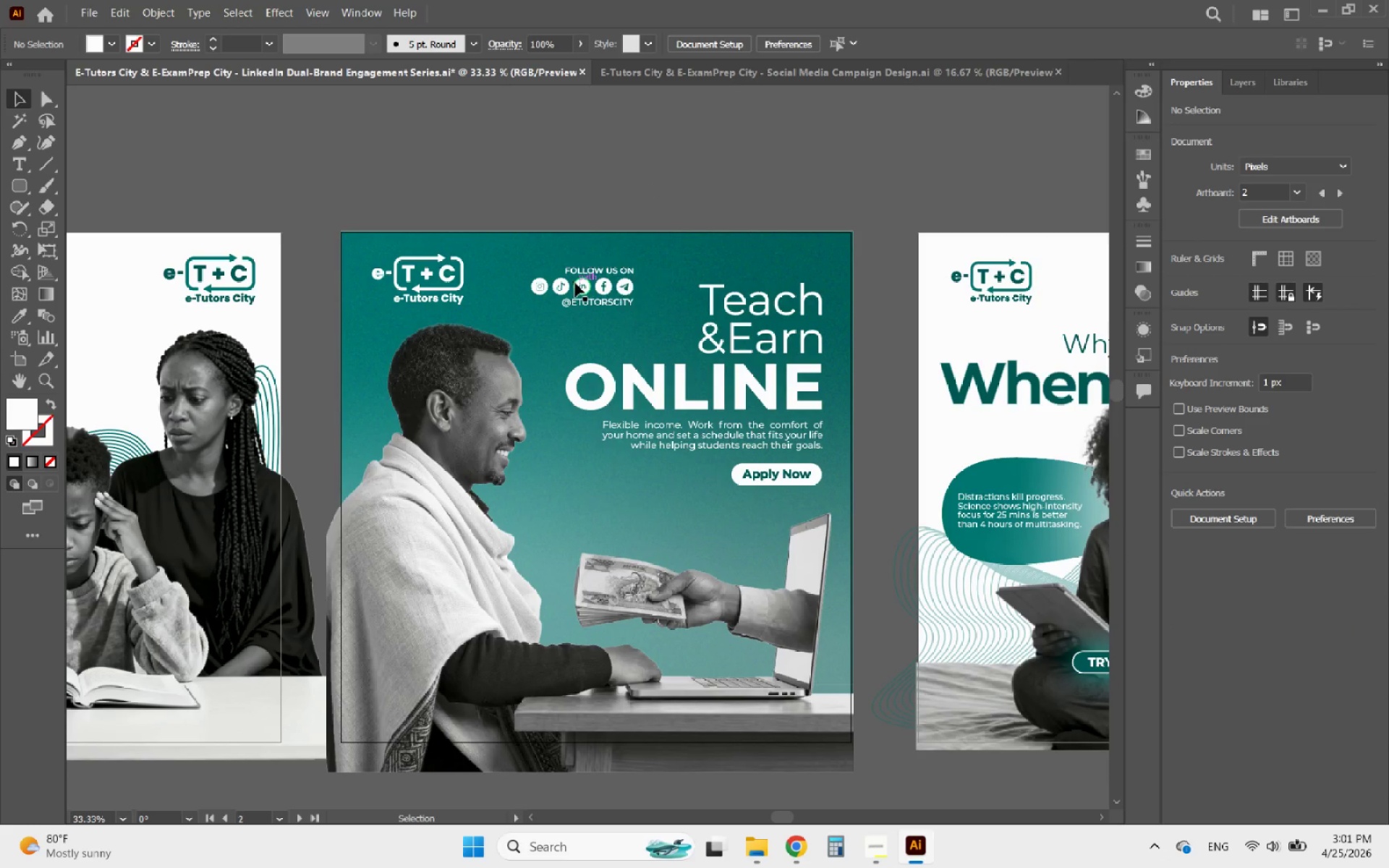 
left_click([580, 283])
 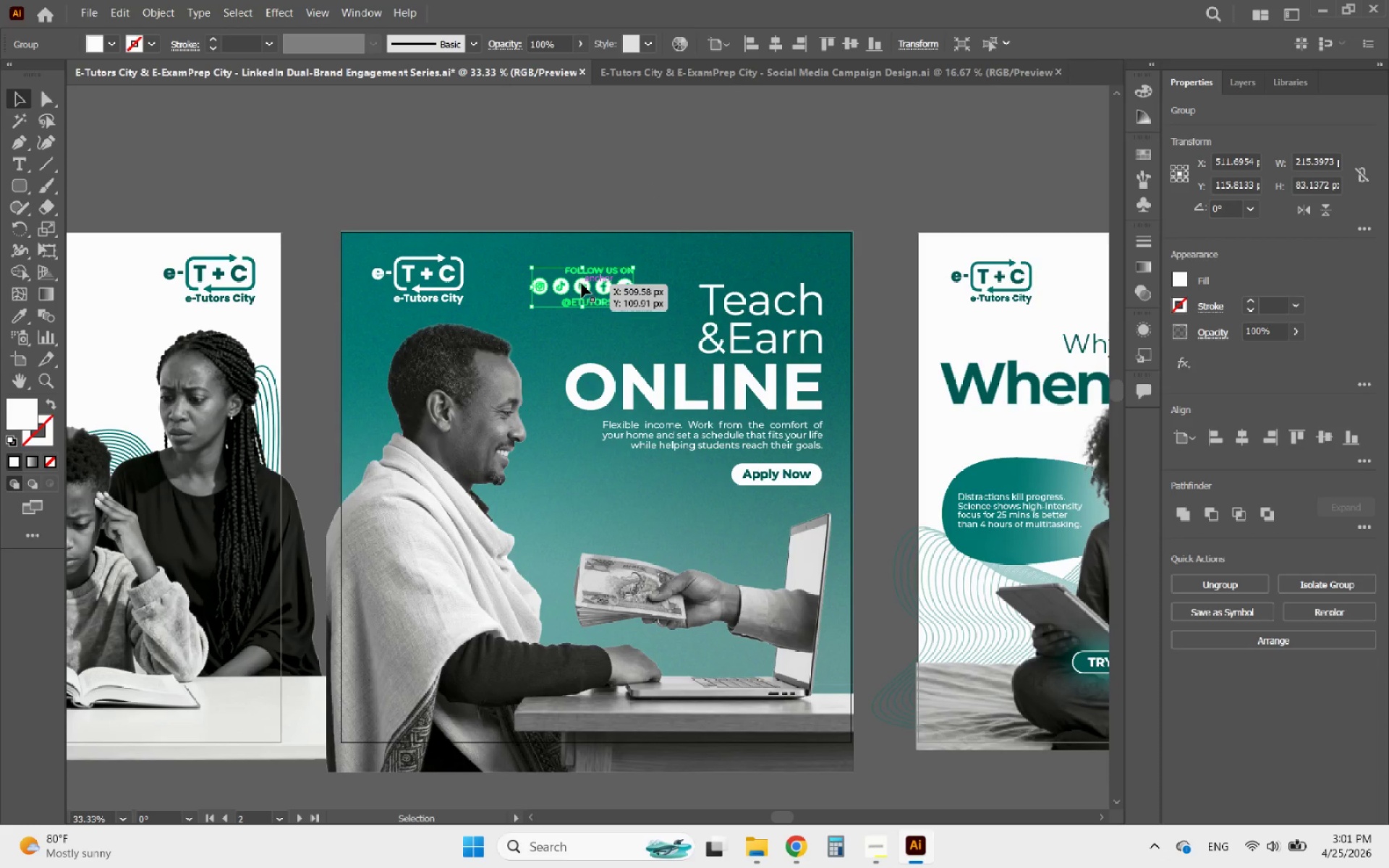 
left_click_drag(start_coordinate=[582, 284], to_coordinate=[407, 702])
 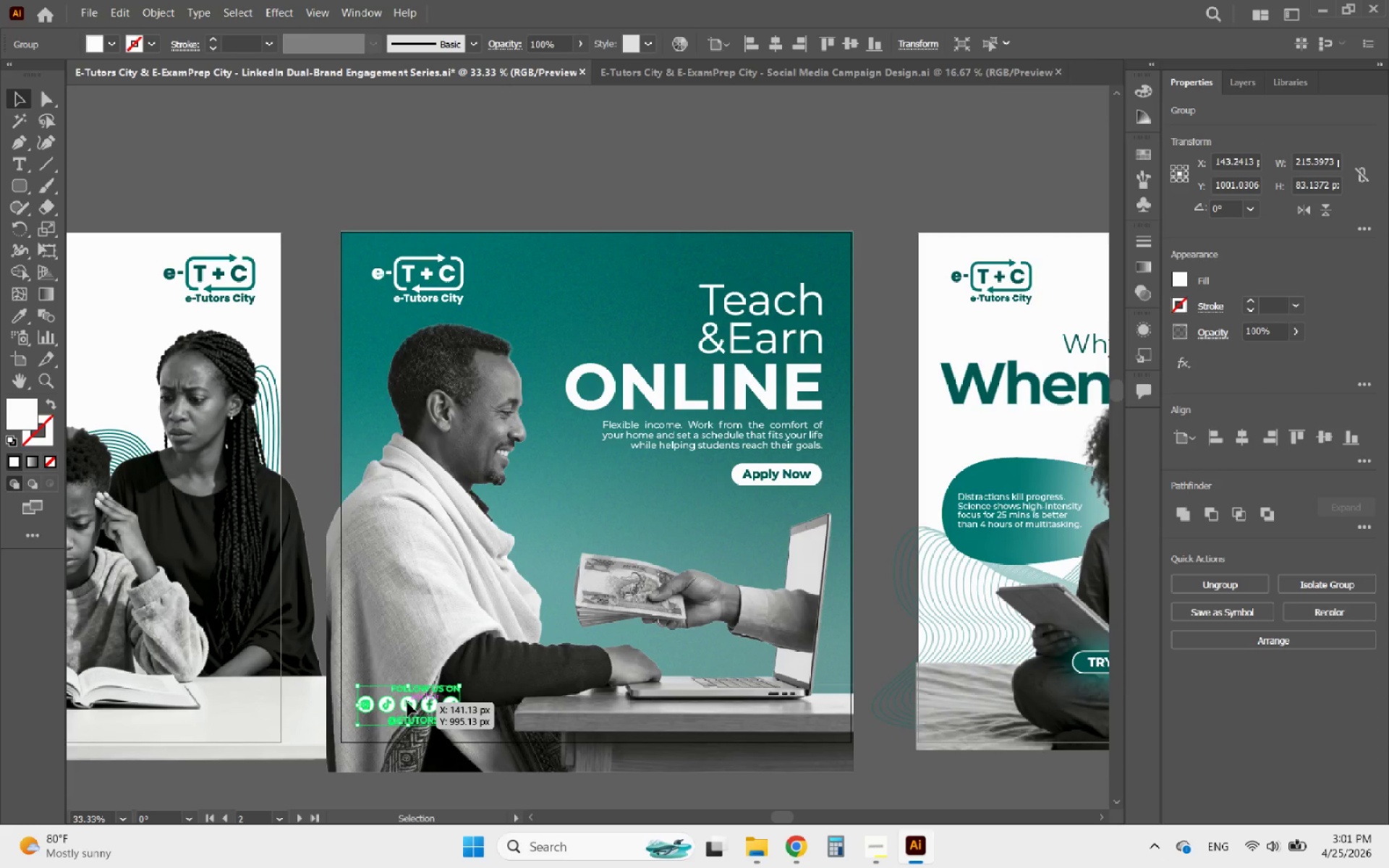 
double_click([407, 702])
 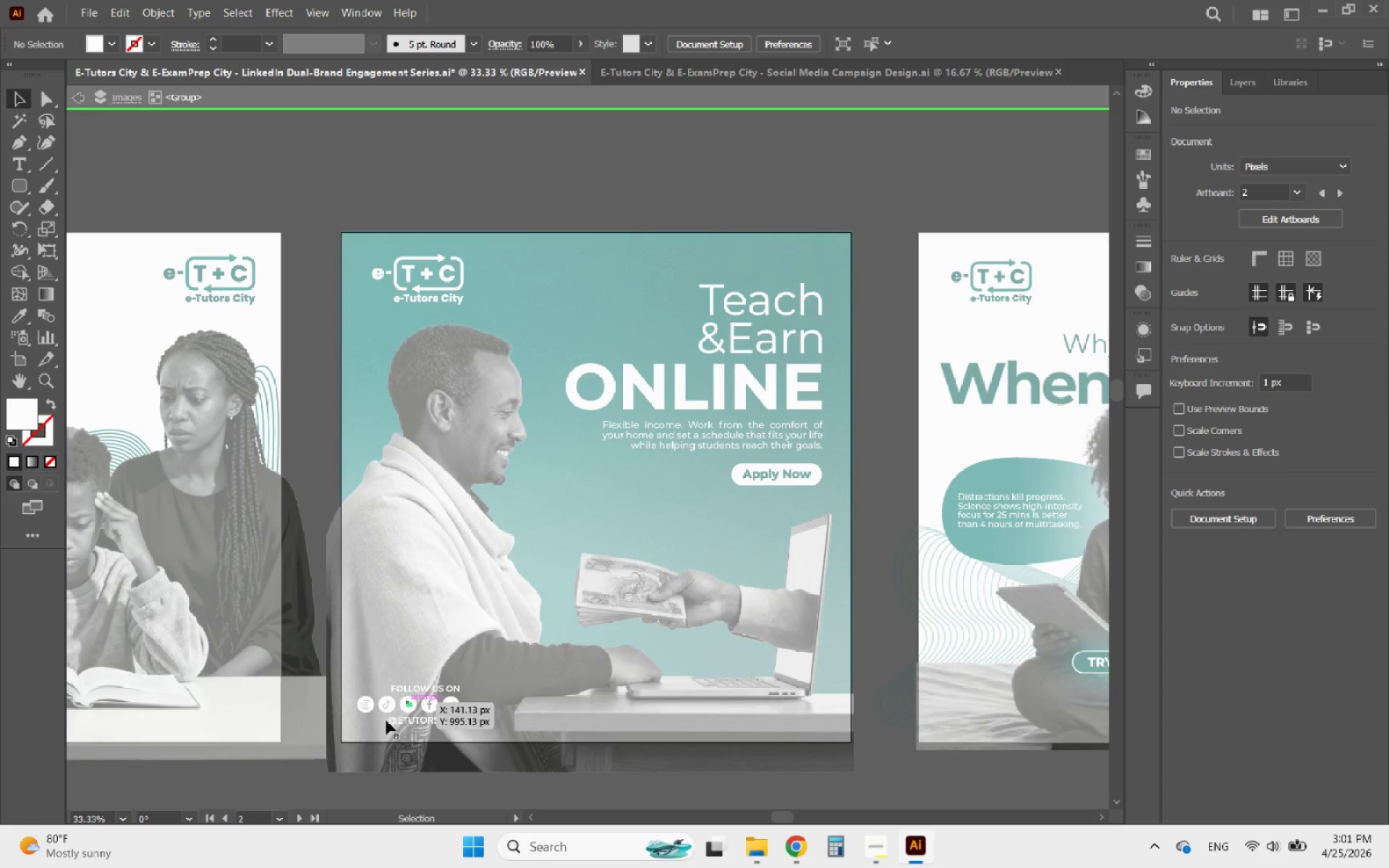 
hold_key(key=AltLeft, duration=0.44)
scroll: coordinate [375, 730], scroll_direction: up, amount: 2.0
 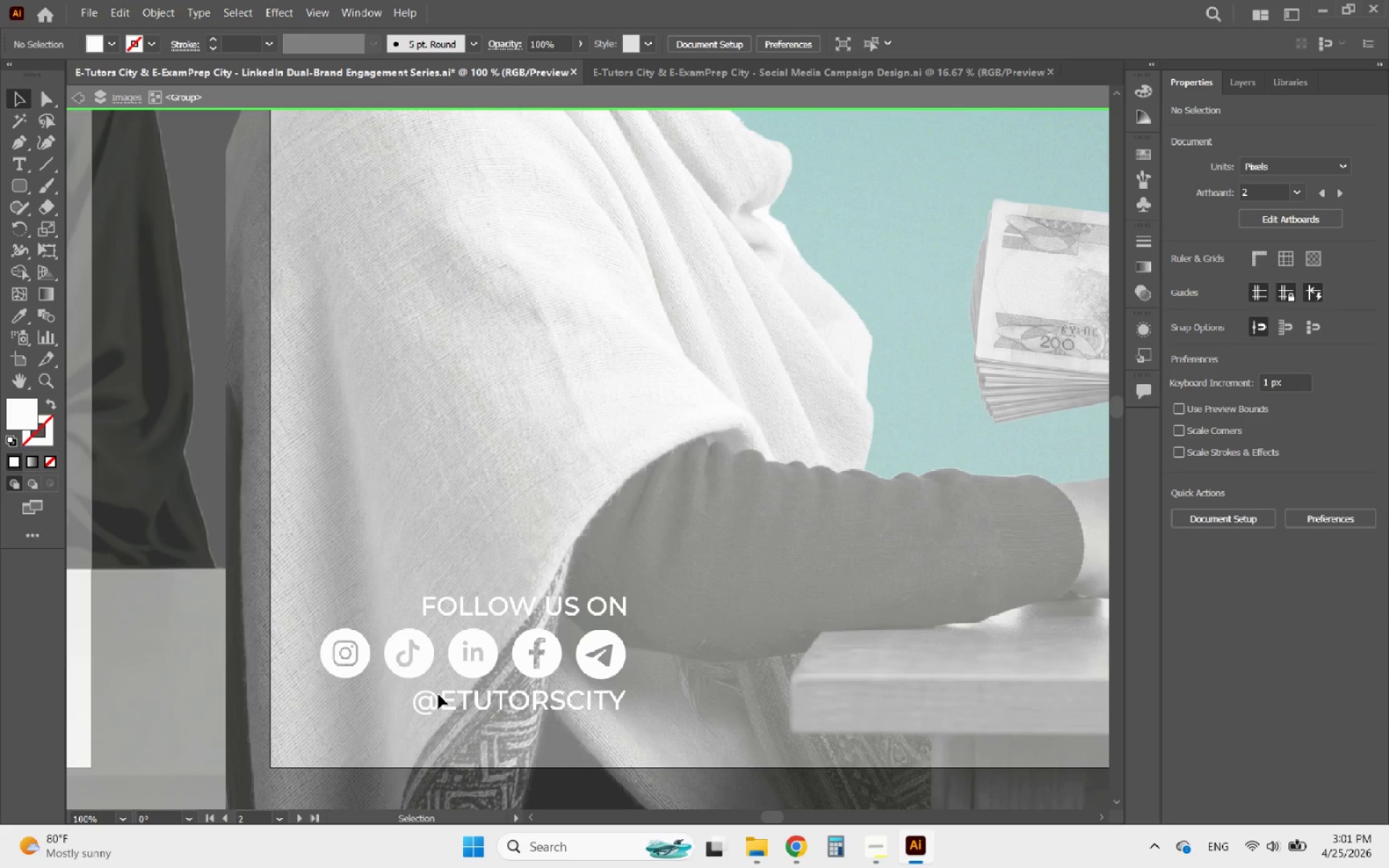 
left_click([438, 696])
 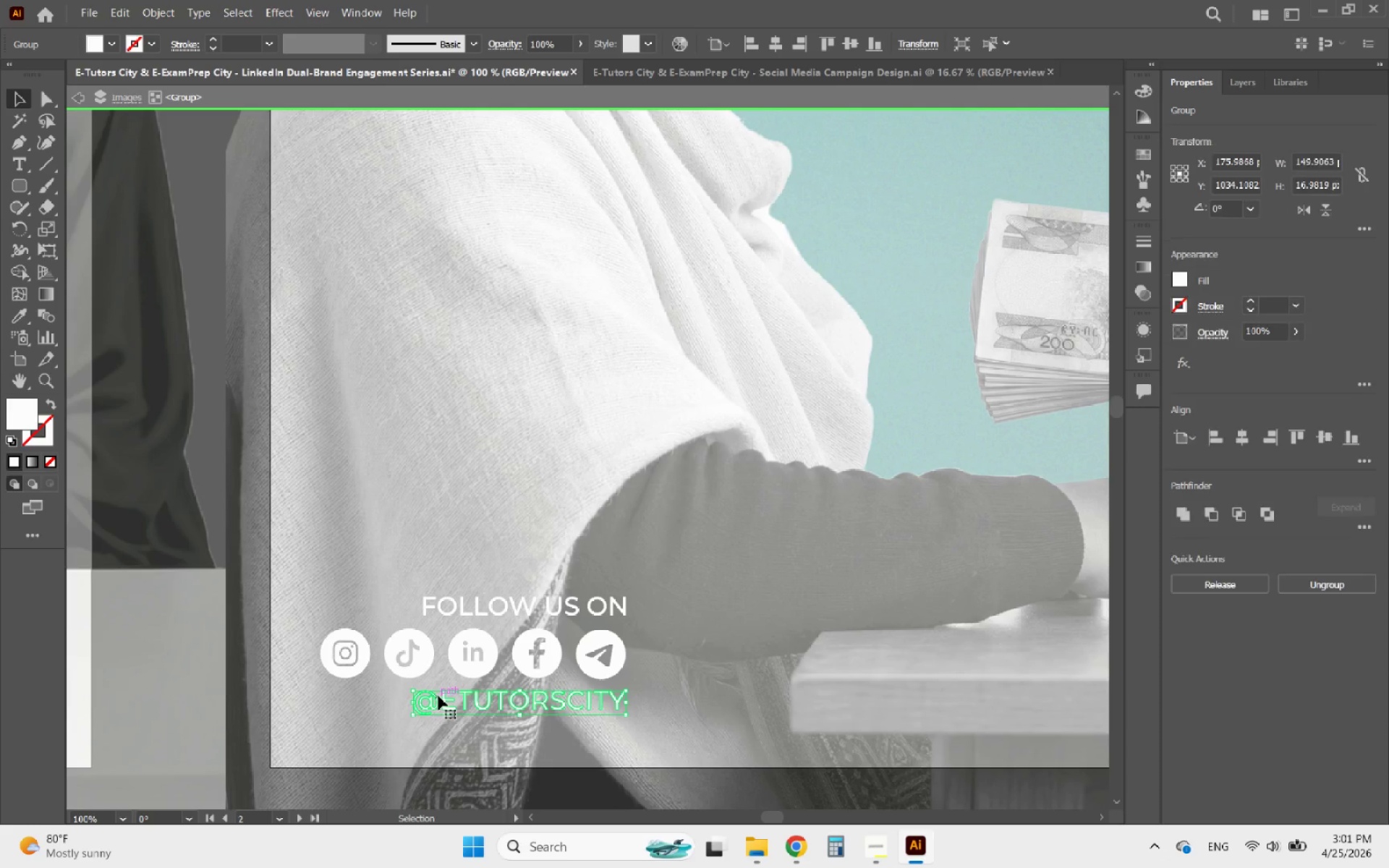 
hold_key(key=ShiftLeft, duration=3.02)
left_click([447, 605])
 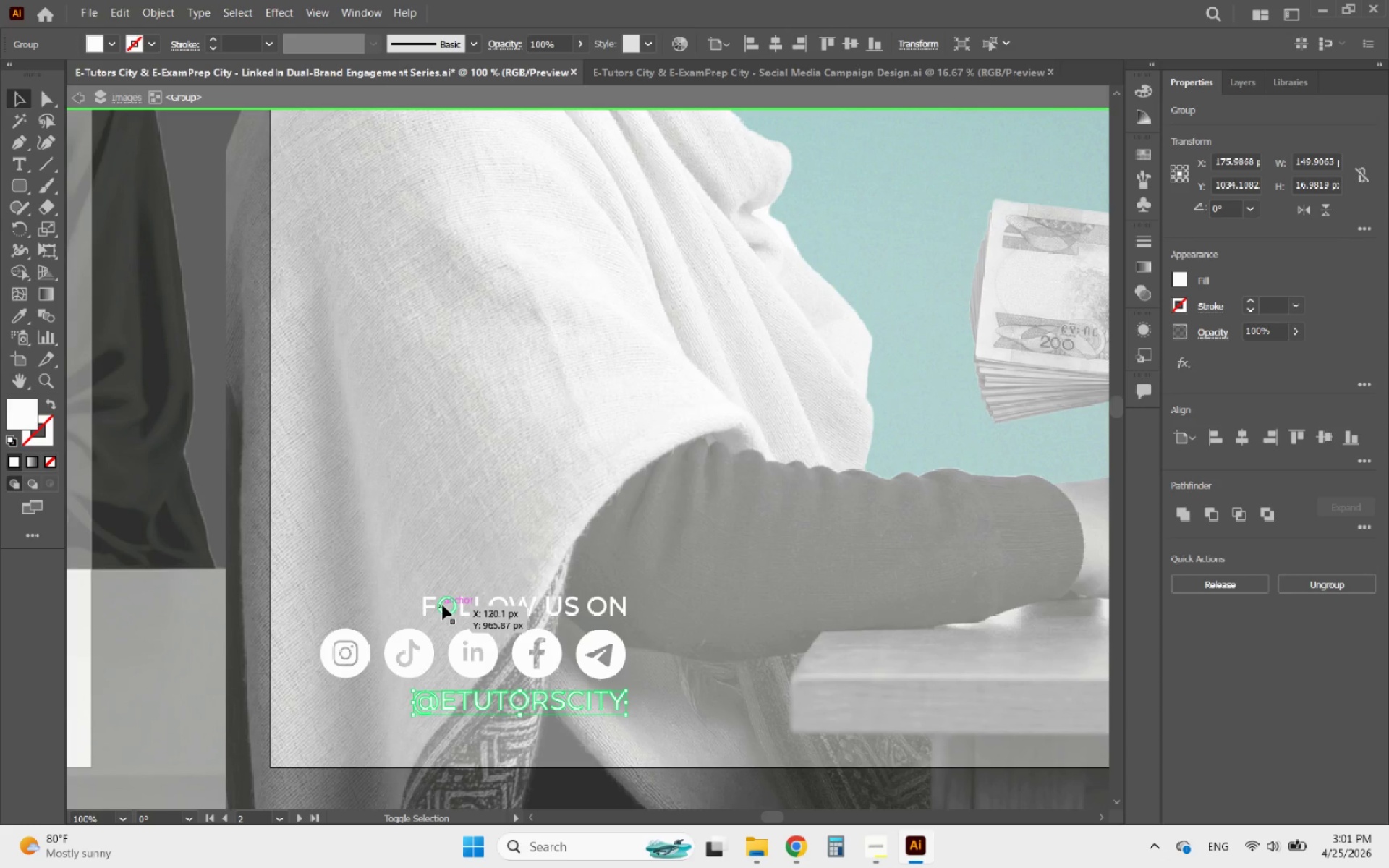 
left_click([439, 608])
 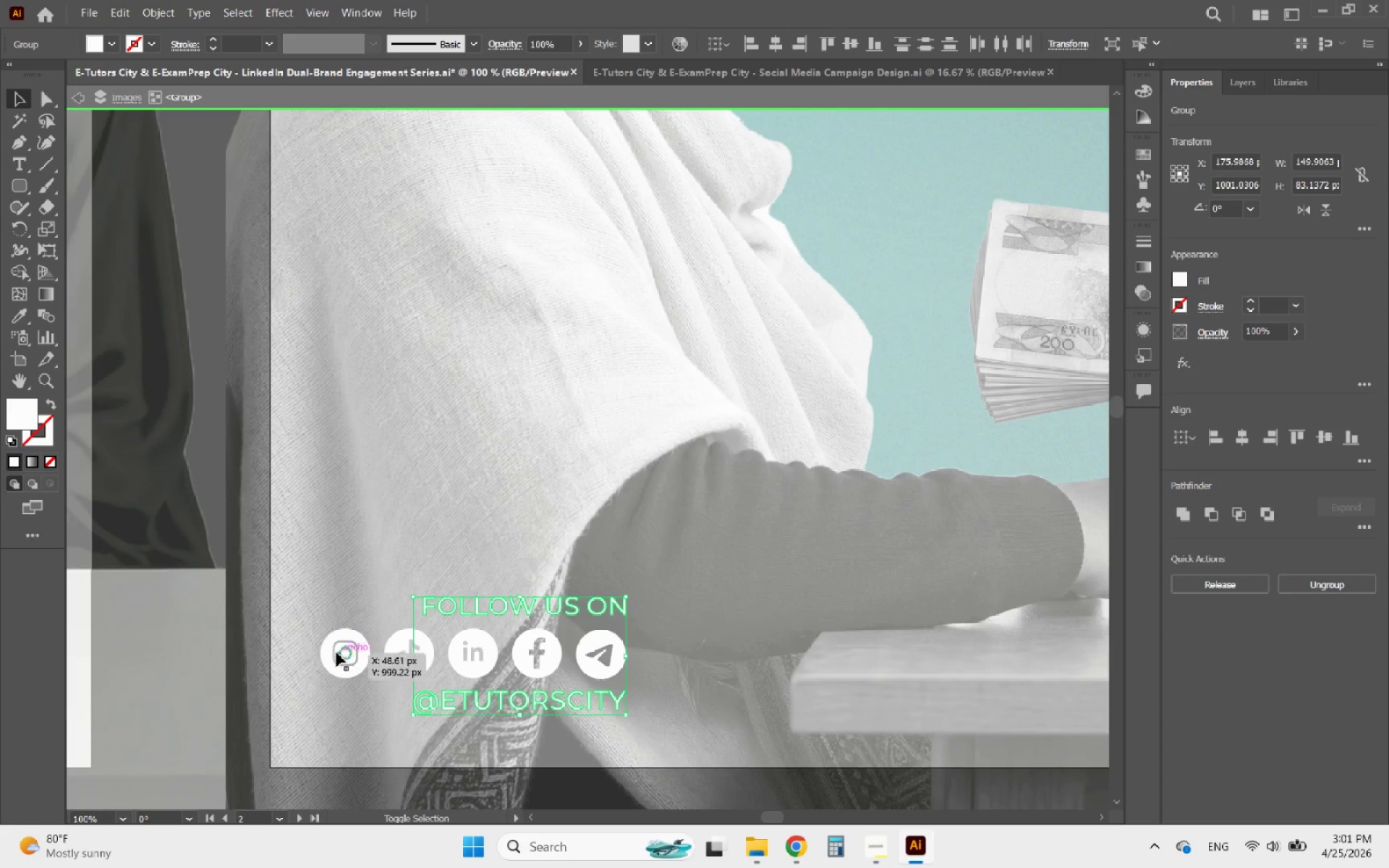 
left_click([328, 652])
 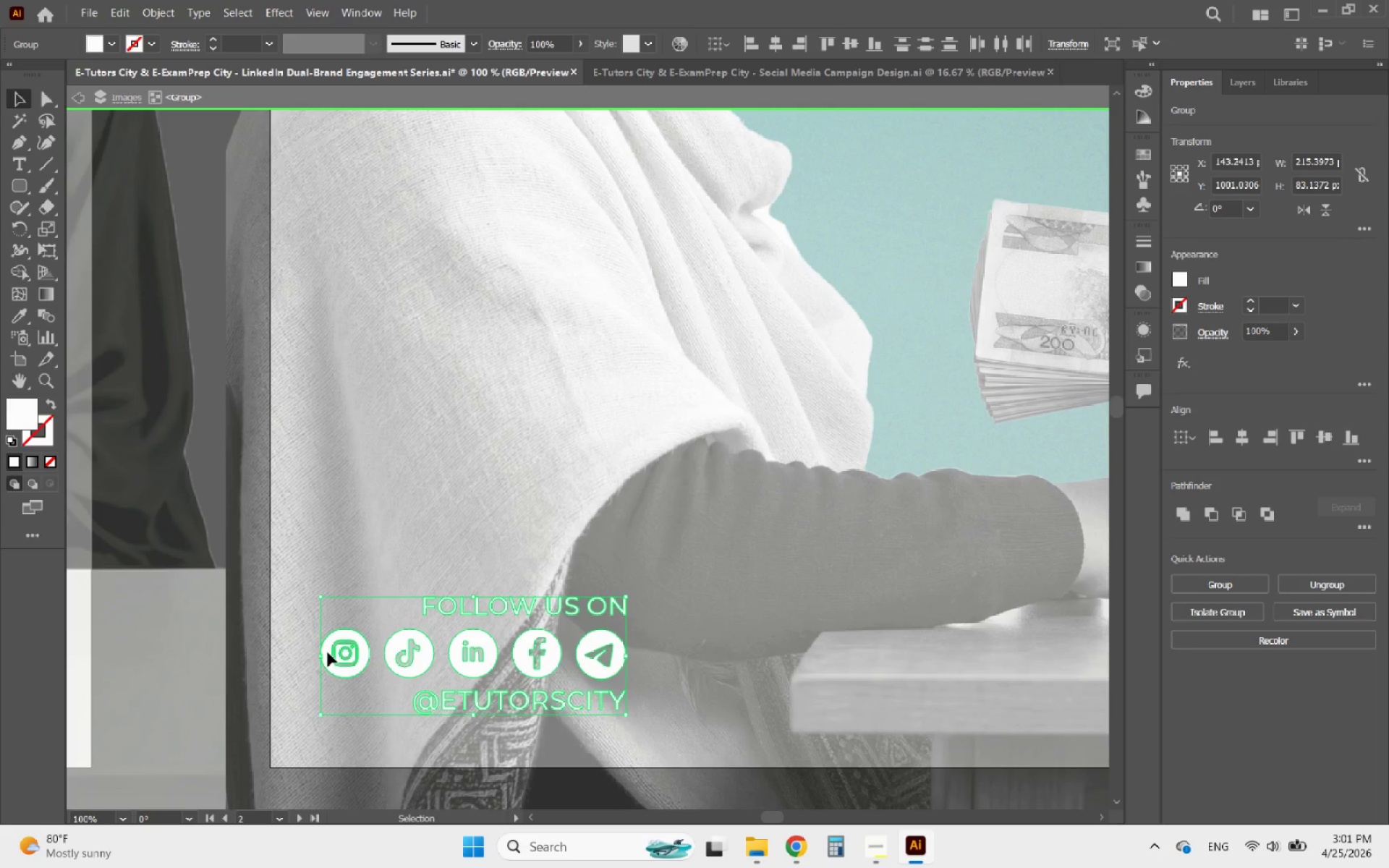 
left_click([328, 652])
 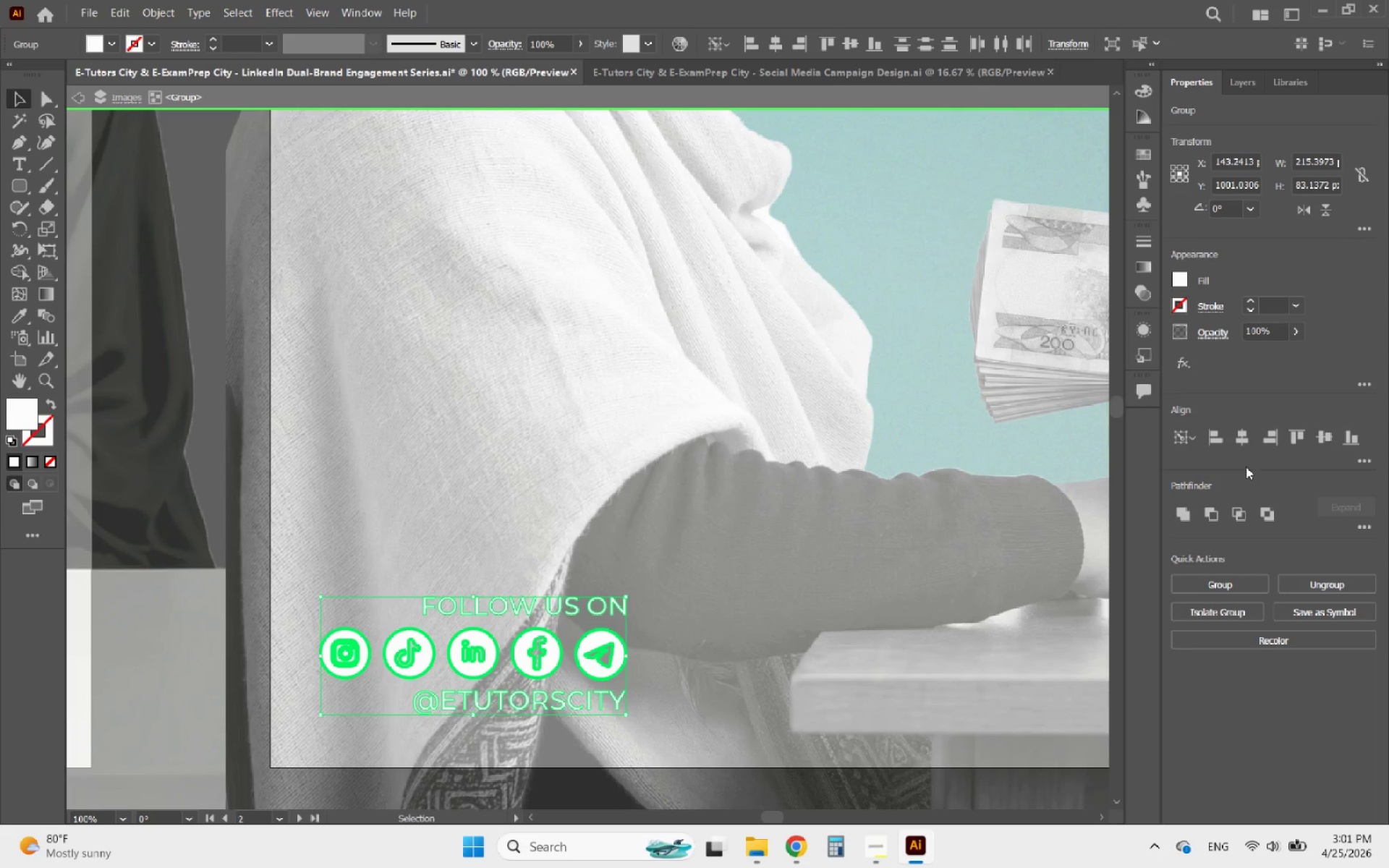 
left_click([1222, 443])
 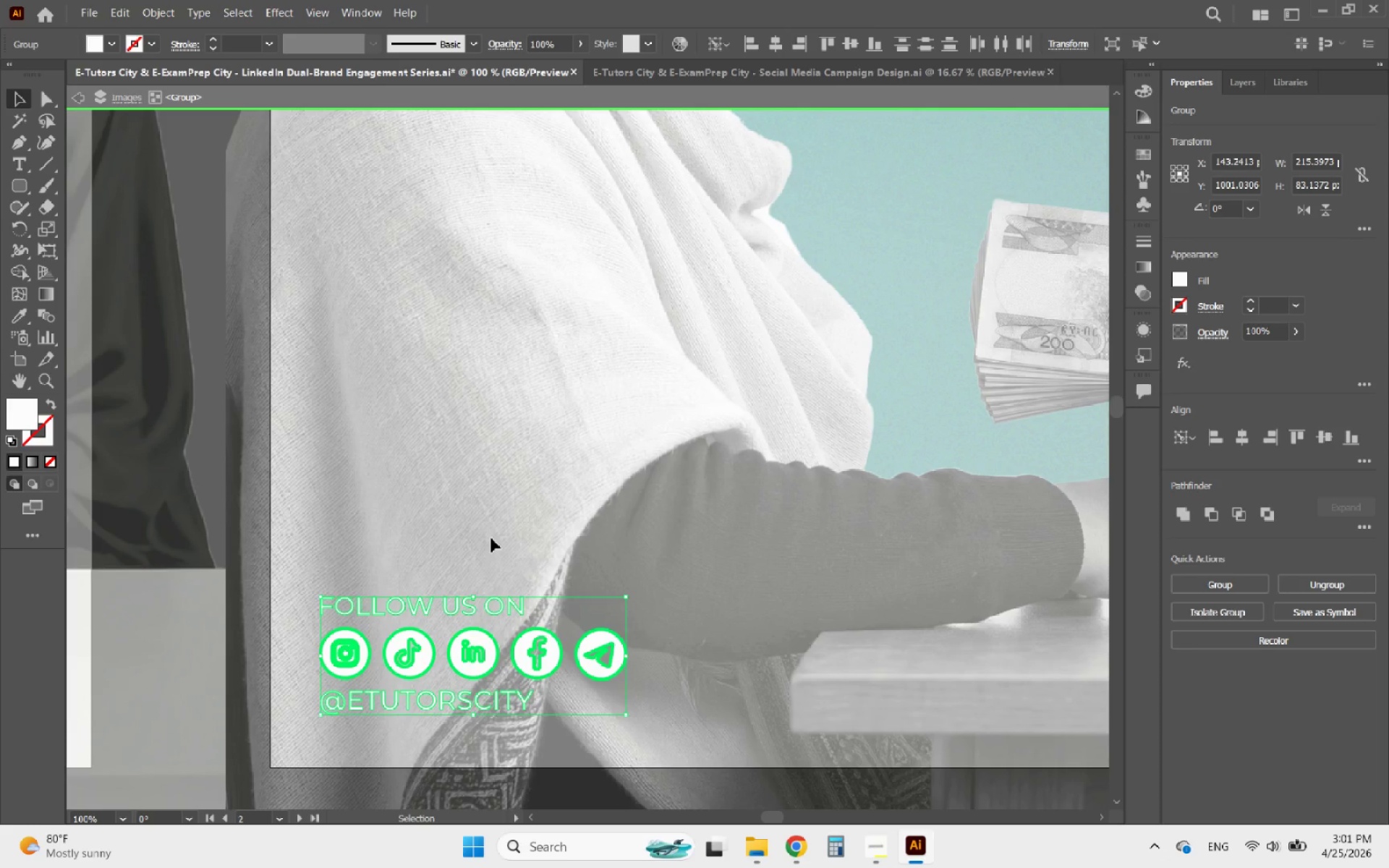 
double_click([491, 538])
 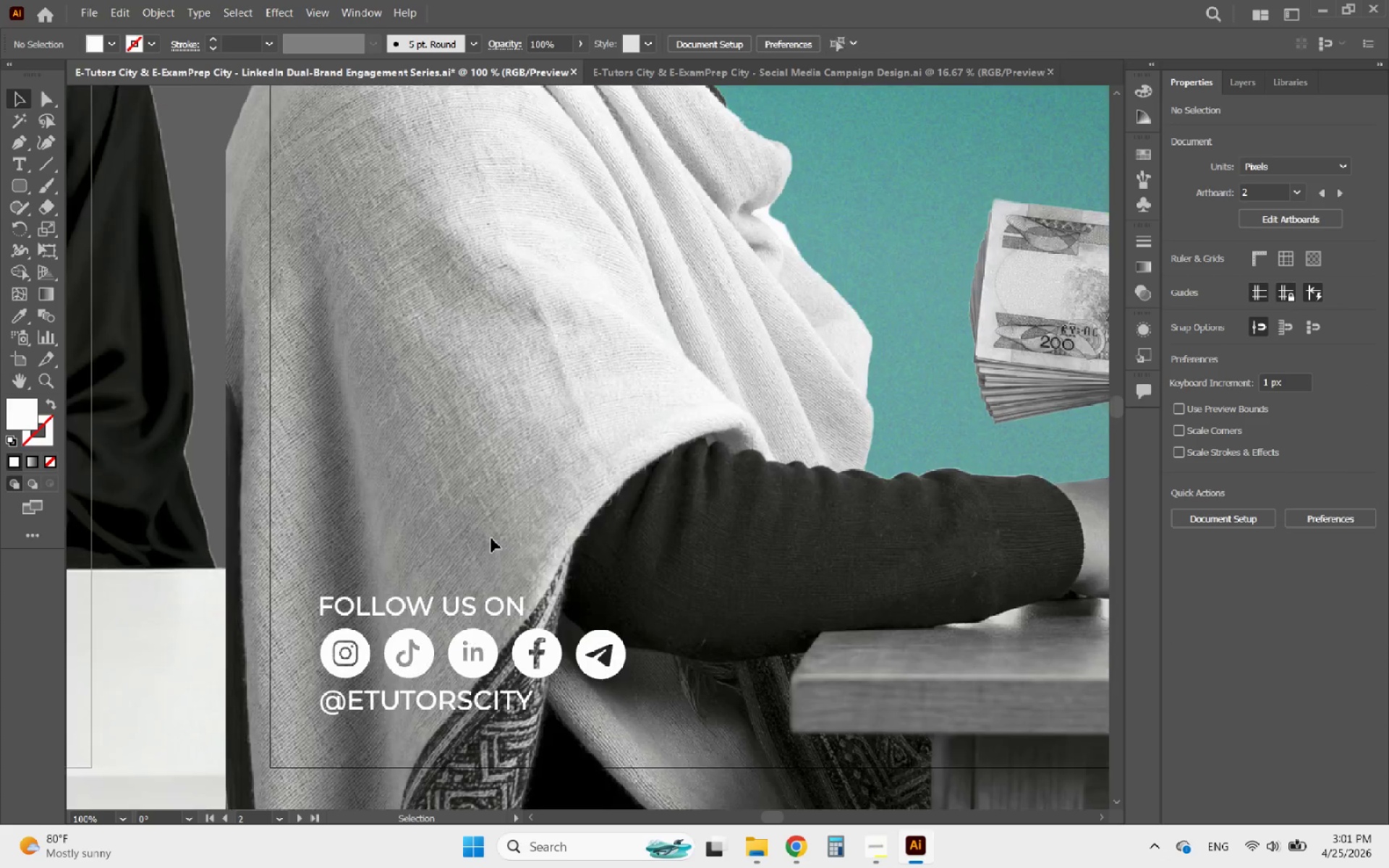 
triple_click([491, 538])
 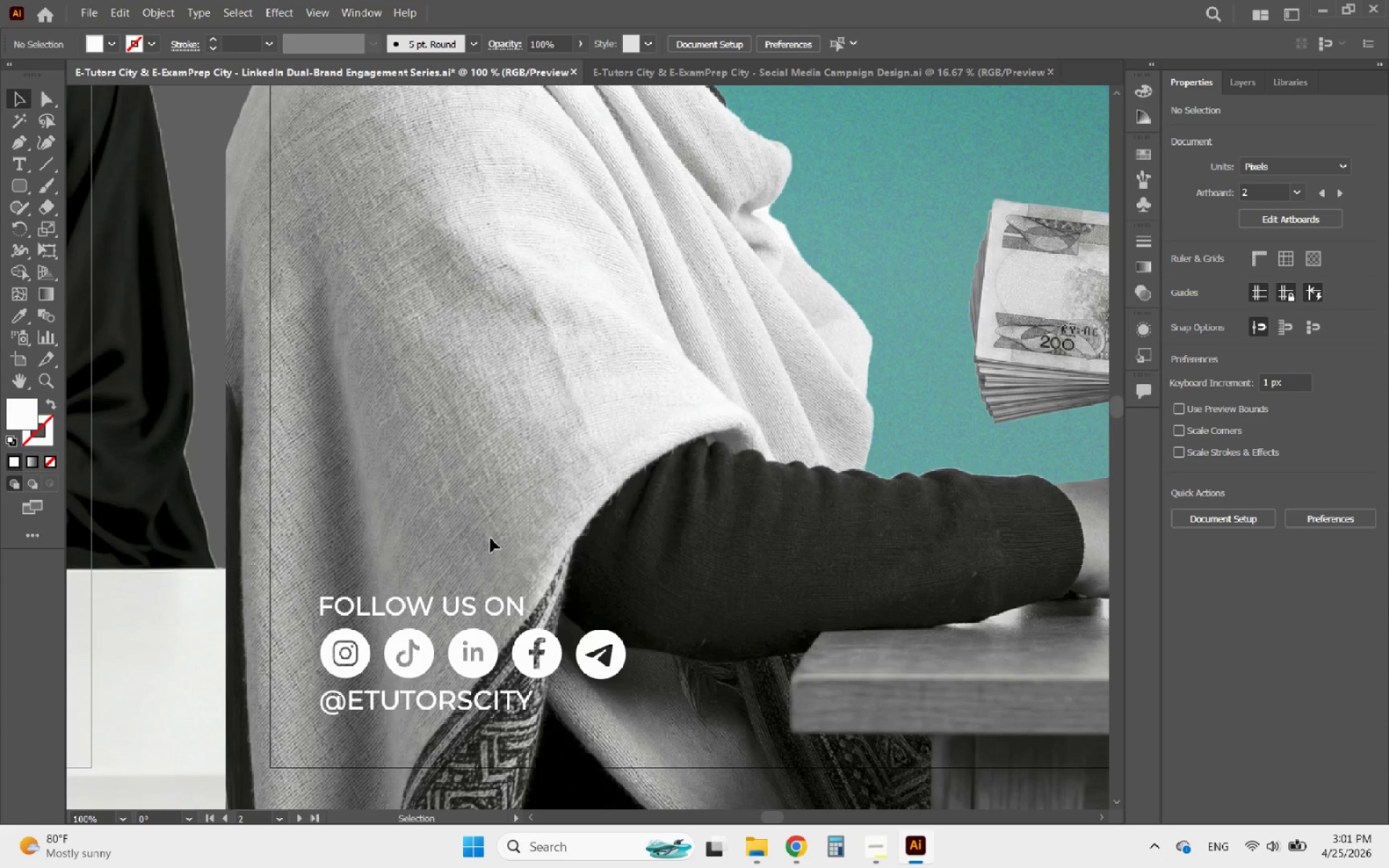 
hold_key(key=AltLeft, duration=2.17)
scroll: coordinate [609, 663], scroll_direction: down, amount: 4.0
 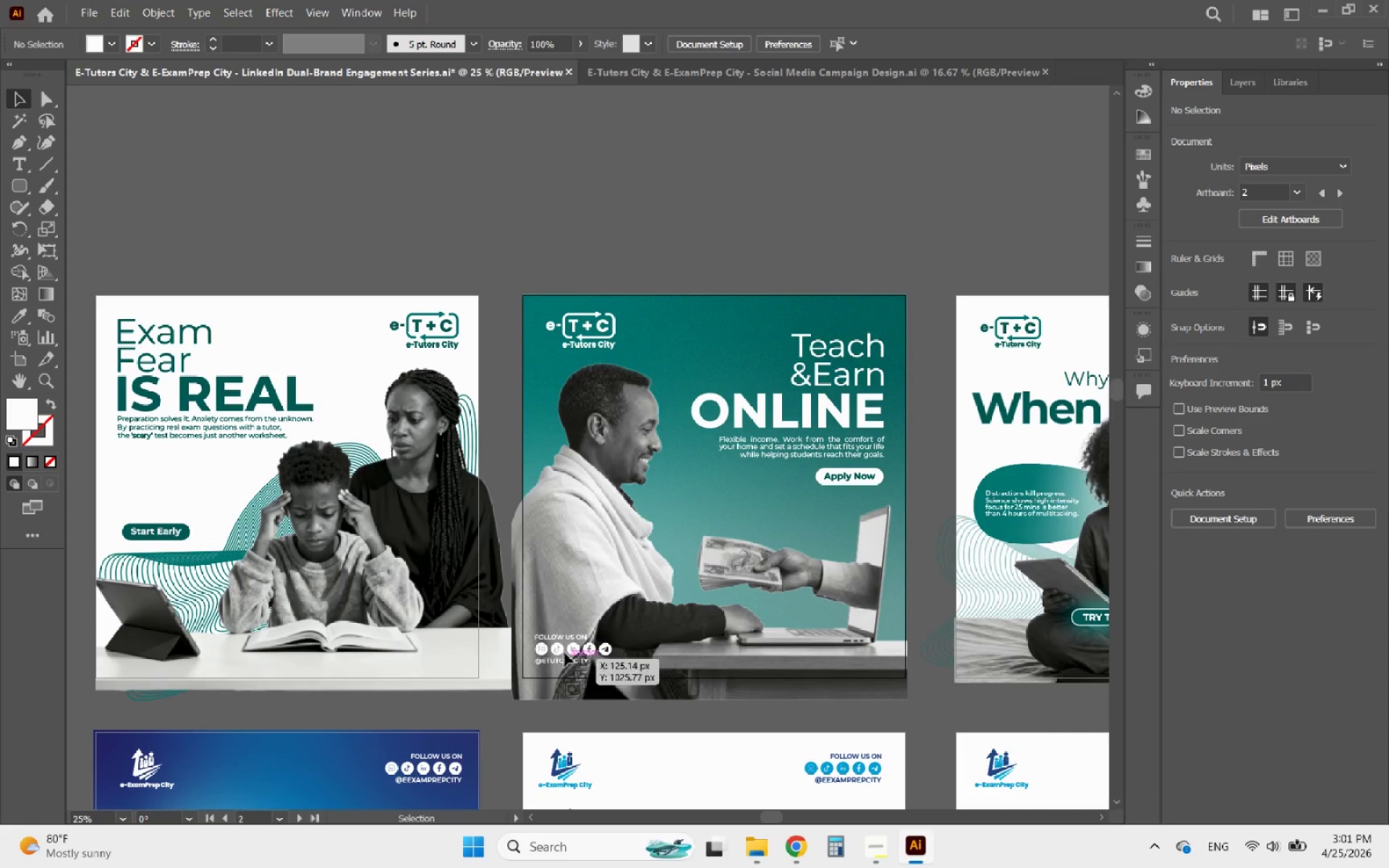 
hold_key(key=AltLeft, duration=0.61)
scroll: coordinate [198, 627], scroll_direction: up, amount: 1.0
 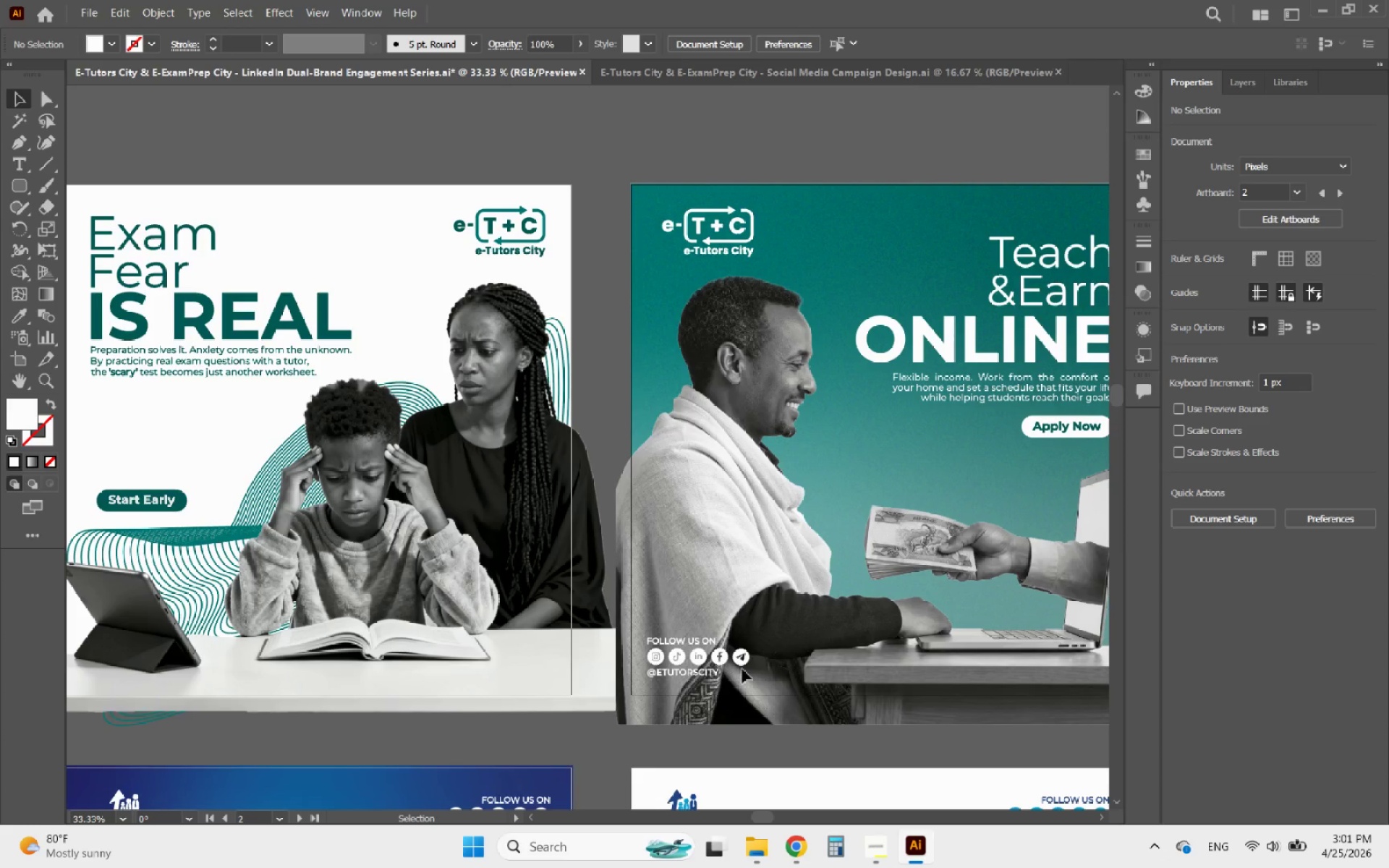 
hold_key(key=AltLeft, duration=0.98)
scroll: coordinate [284, 546], scroll_direction: down, amount: 2.0
 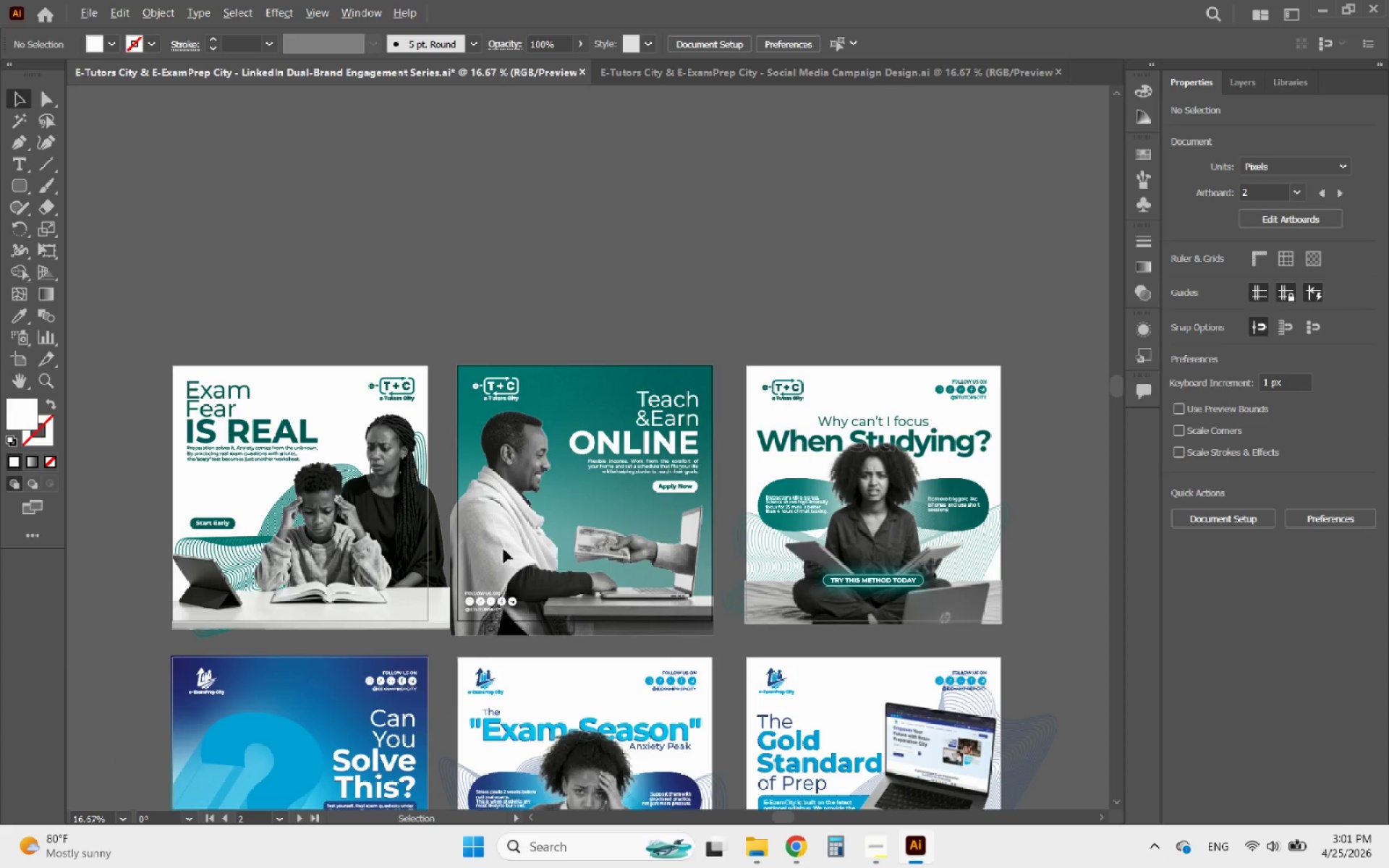 
scroll: coordinate [513, 549], scroll_direction: up, amount: 1.0
 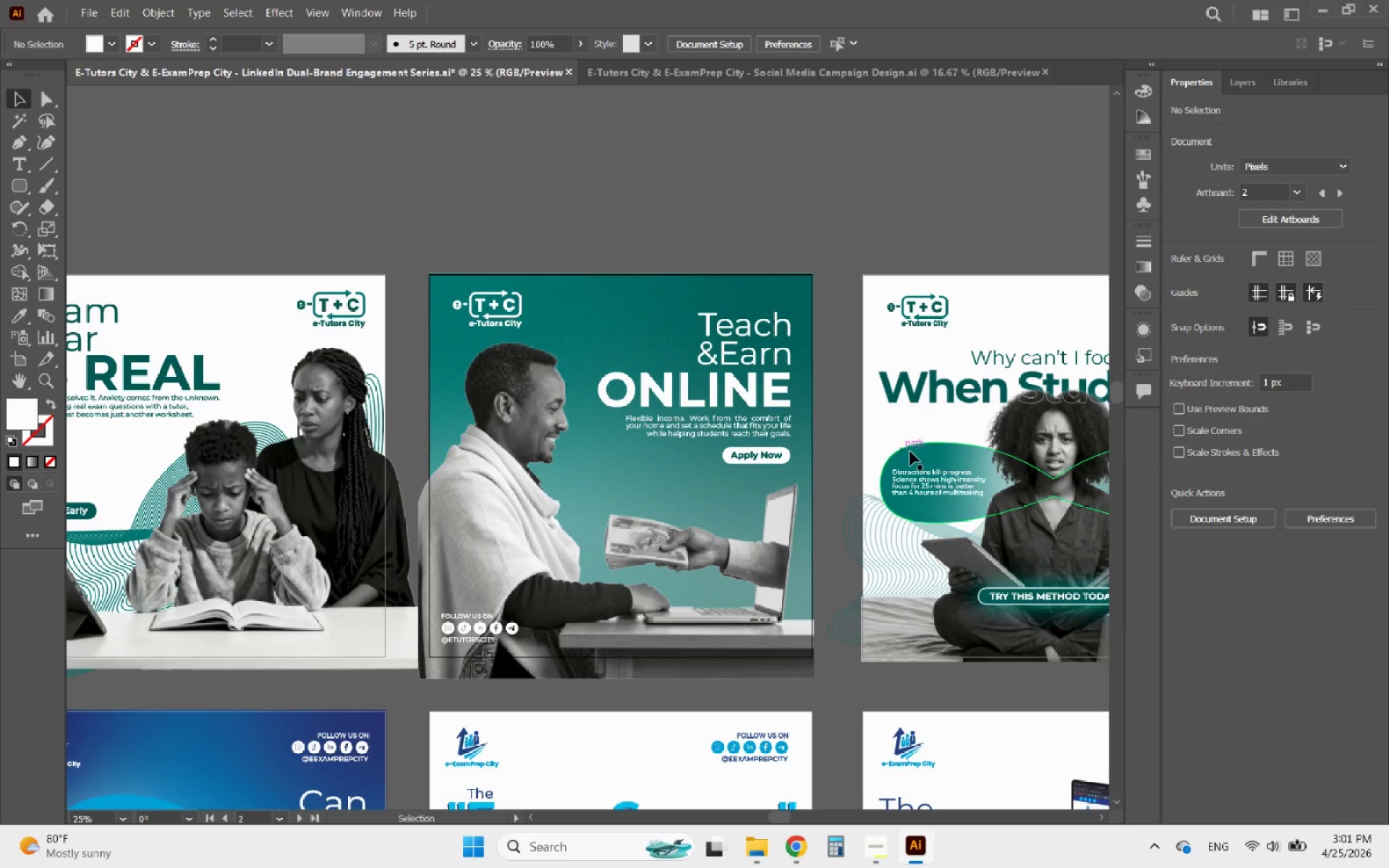 
hold_key(key=AltLeft, duration=0.39)
scroll: coordinate [738, 437], scroll_direction: down, amount: 1.0
 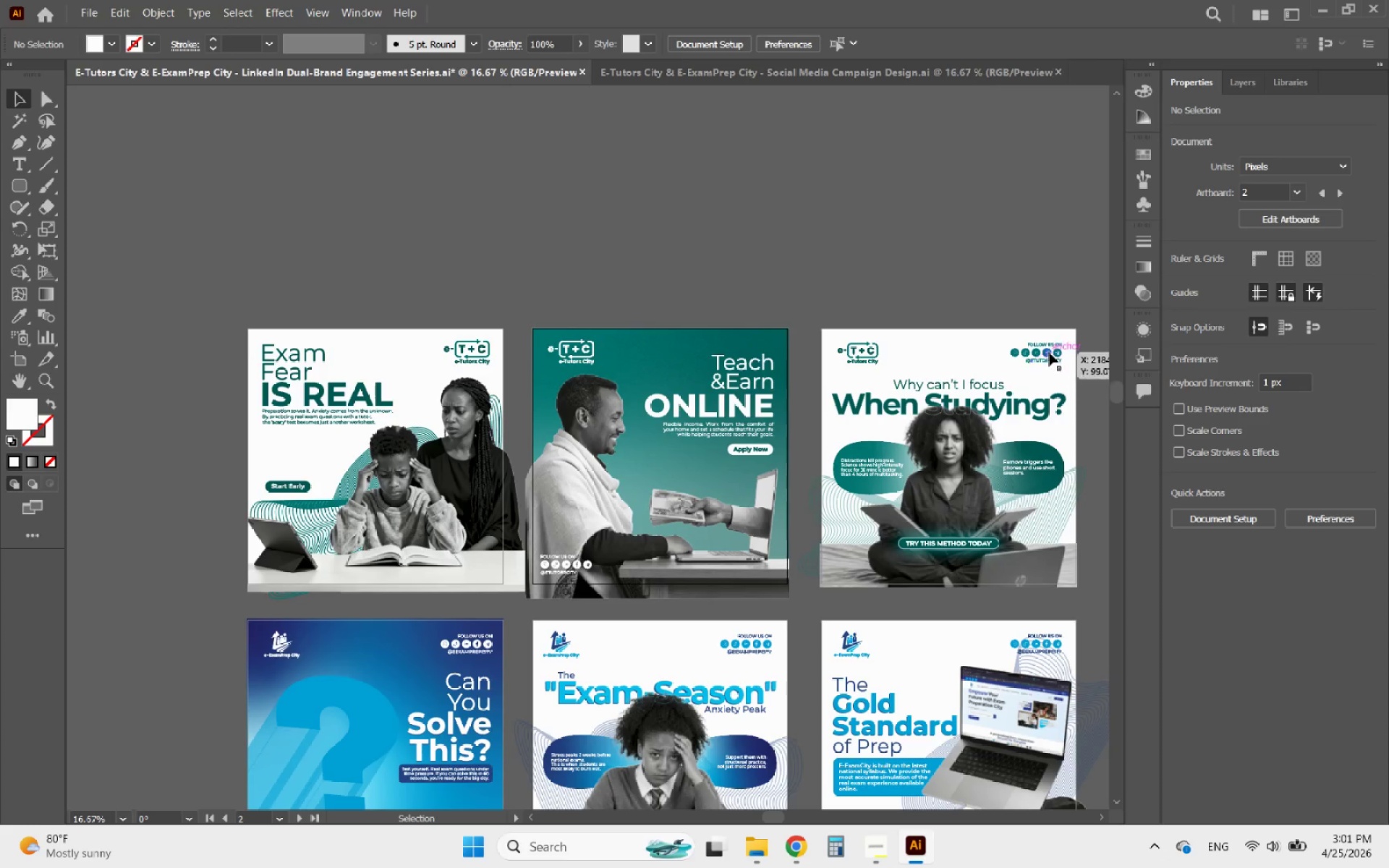 
left_click([1049, 352])
 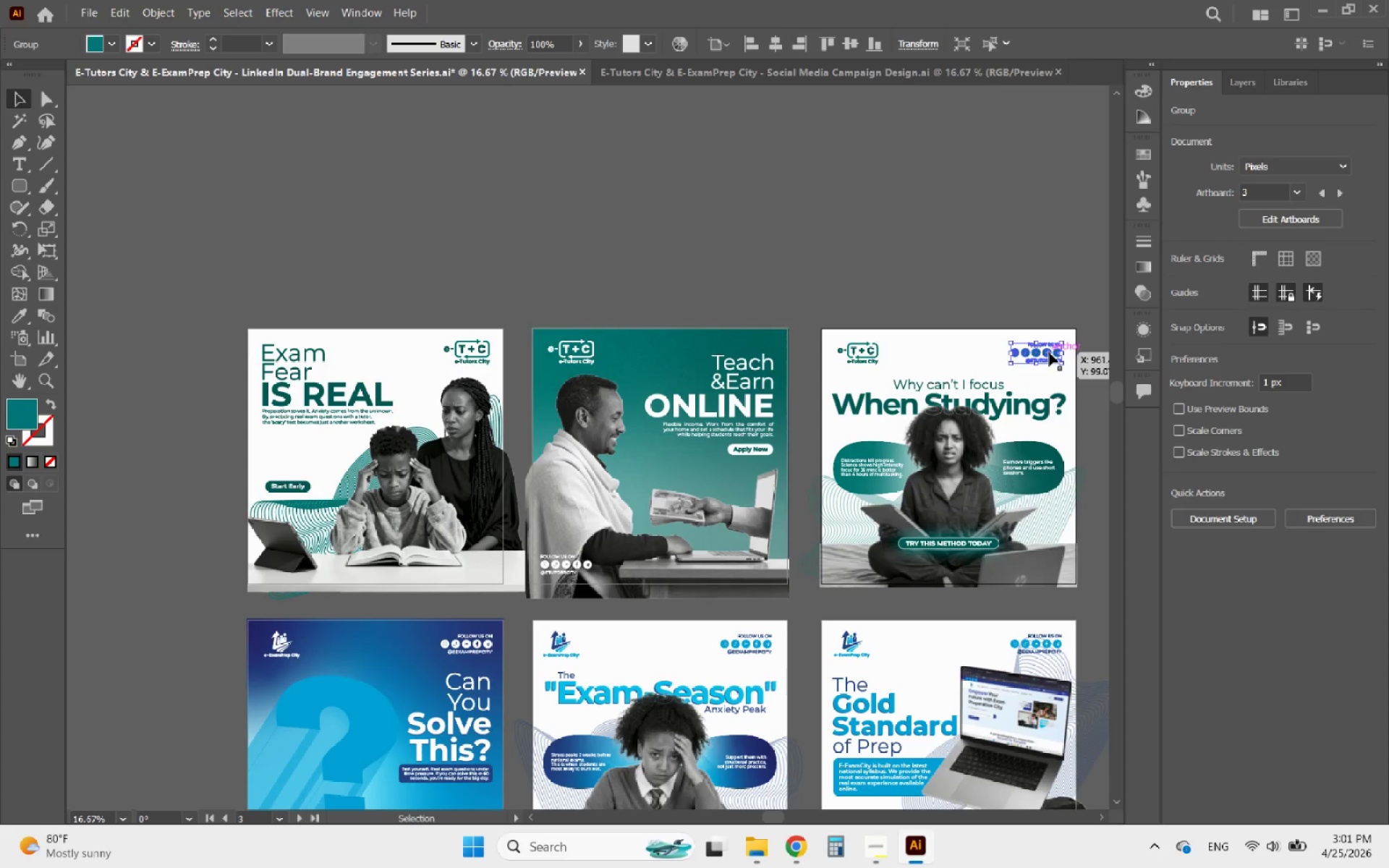 
hold_key(key=AltLeft, duration=1.94)
left_click_drag(start_coordinate=[1049, 352], to_coordinate=[484, 572])
 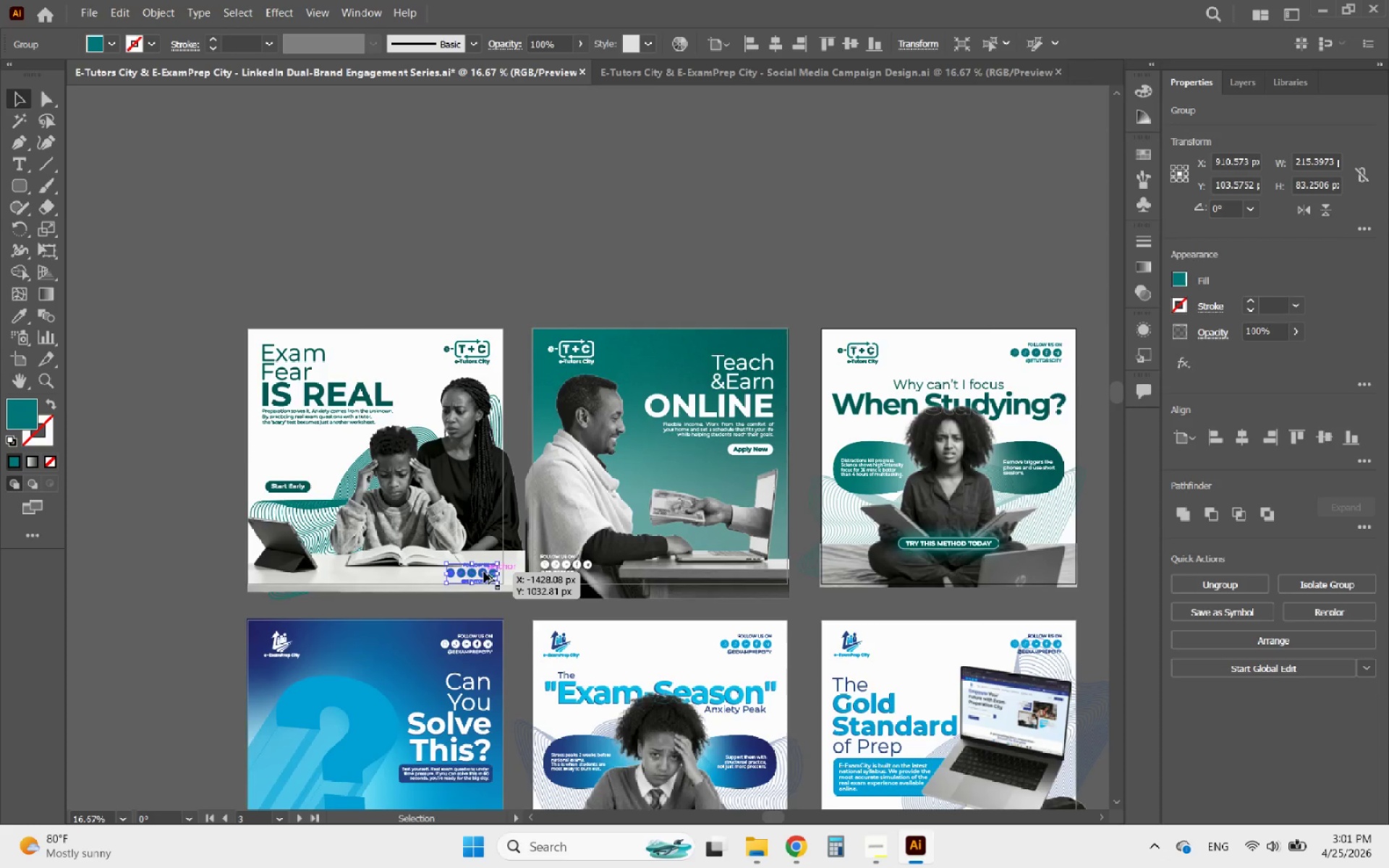 
hold_key(key=AltLeft, duration=0.75)
scroll: coordinate [484, 572], scroll_direction: up, amount: 4.0
 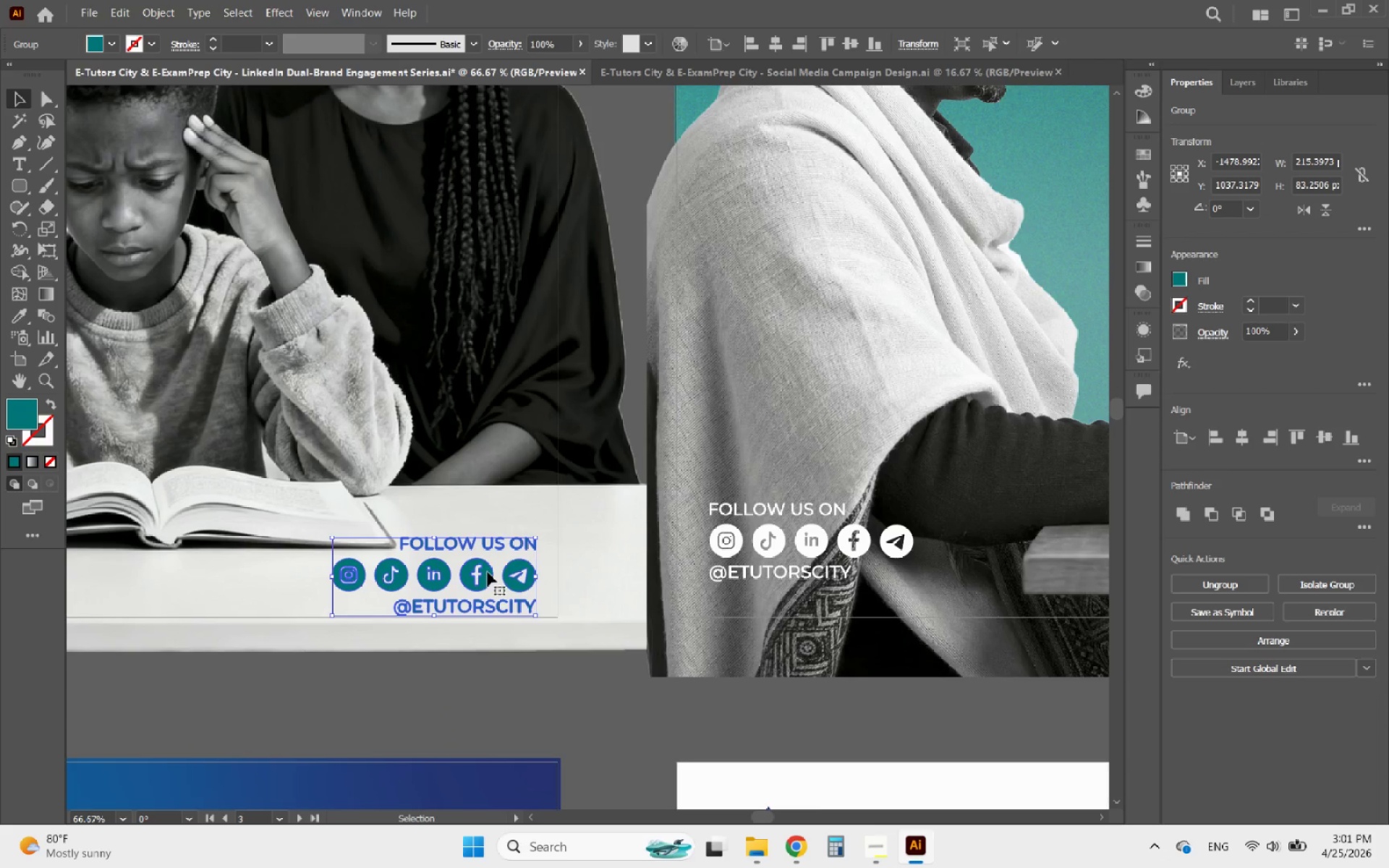 
left_click_drag(start_coordinate=[488, 572], to_coordinate=[463, 542])
 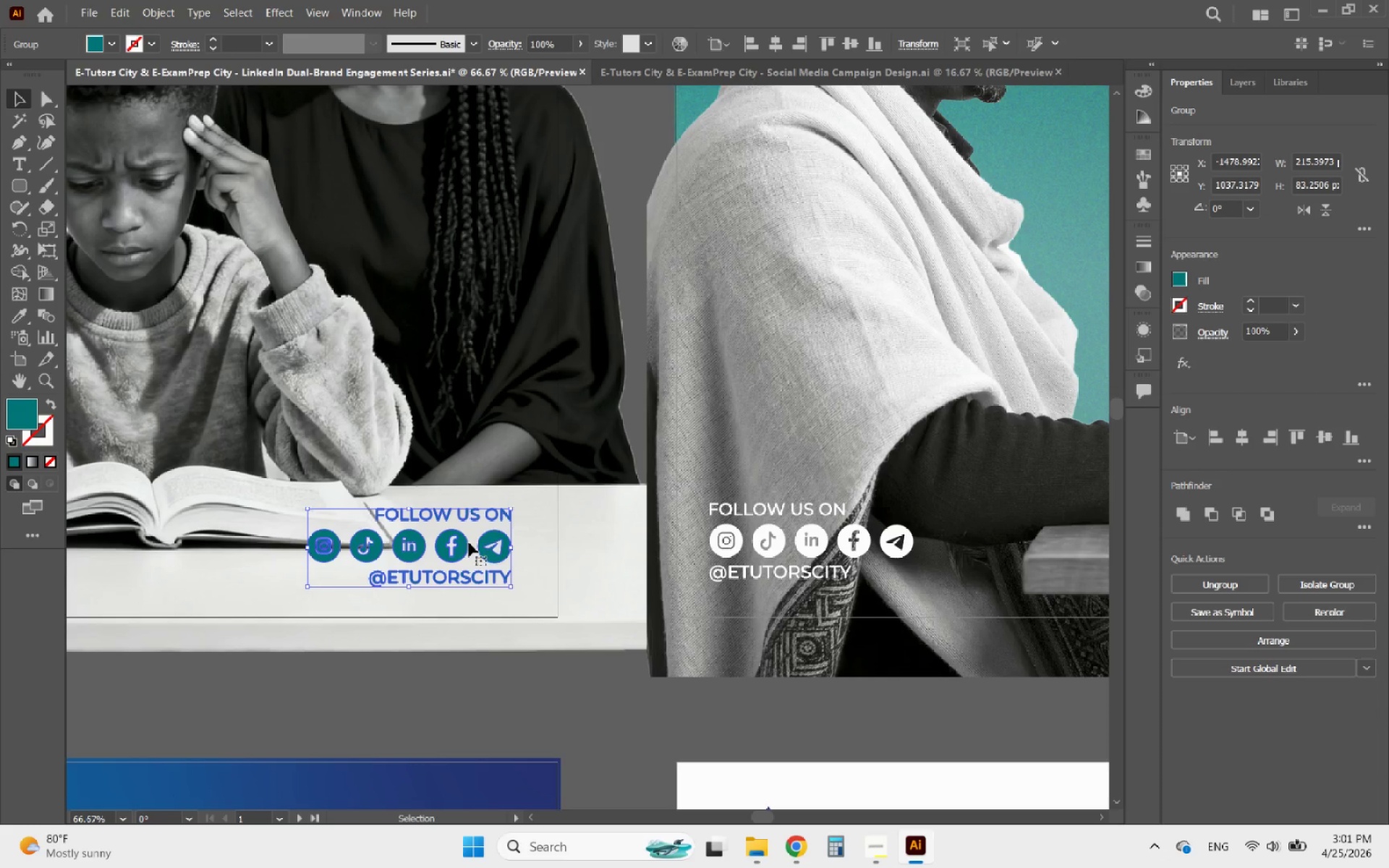 
hold_key(key=AltLeft, duration=1.12)
scroll: coordinate [548, 574], scroll_direction: down, amount: 1.0
 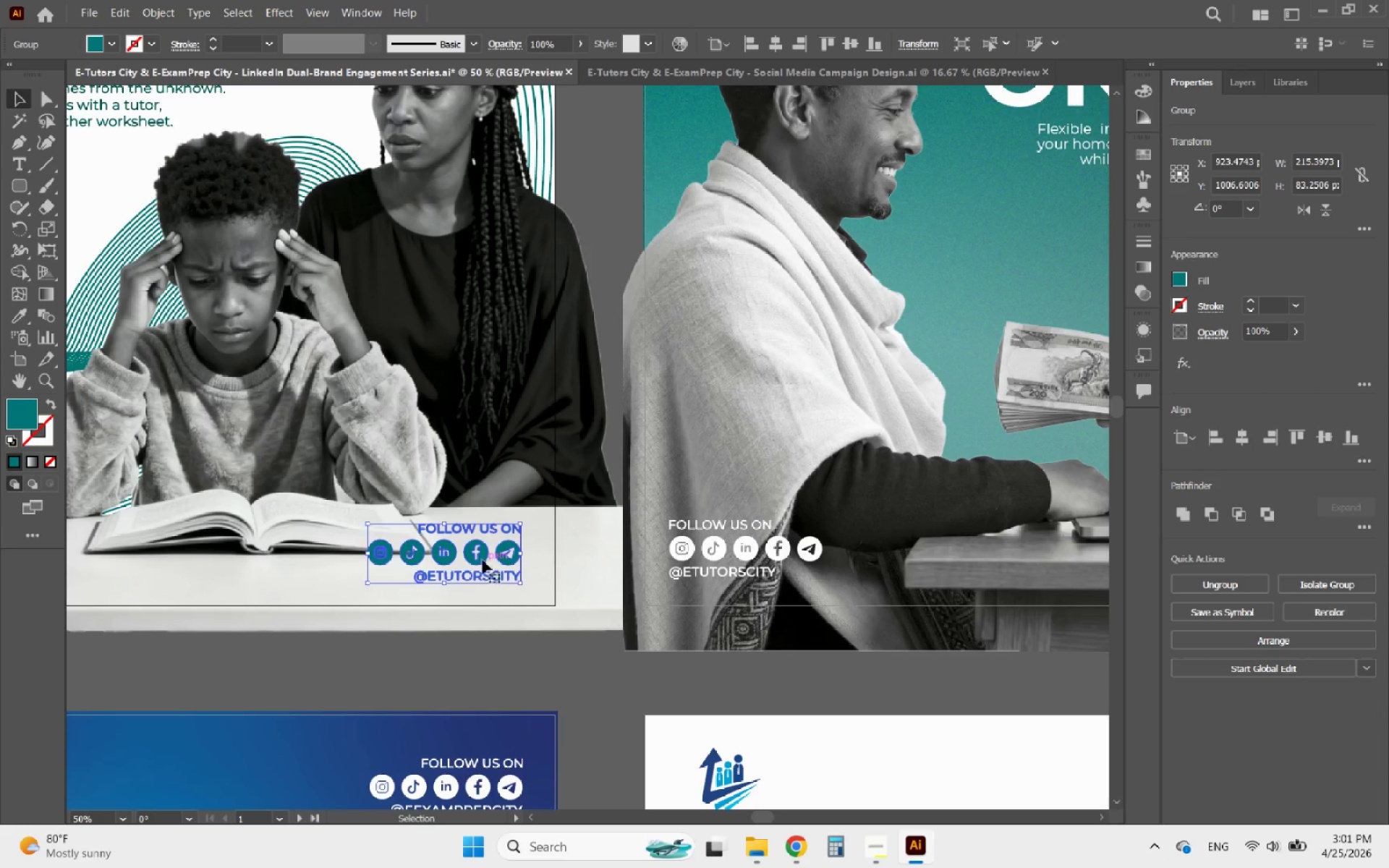 
left_click_drag(start_coordinate=[480, 552], to_coordinate=[480, 548])
 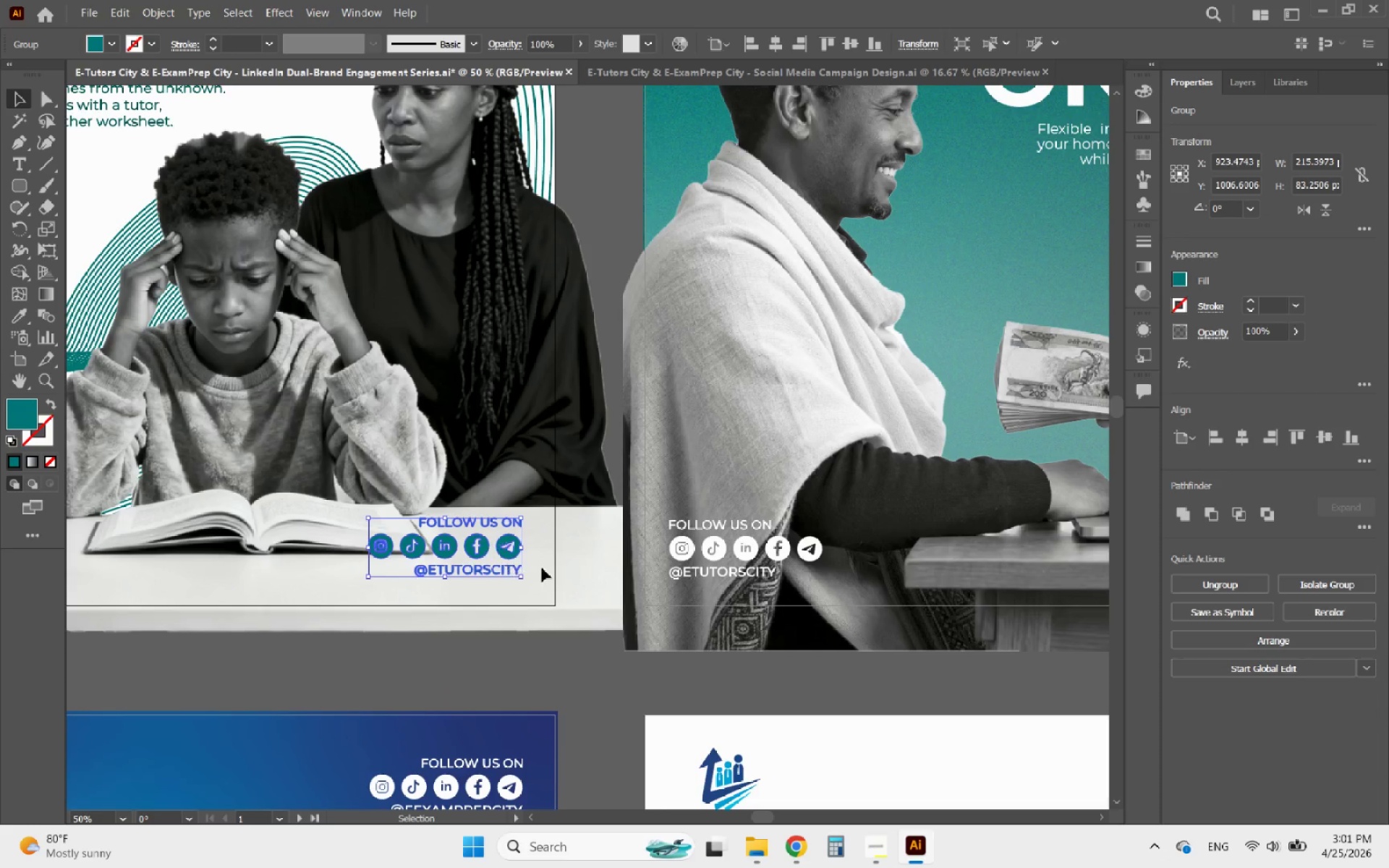 
hold_key(key=AltLeft, duration=0.86)
scroll: coordinate [550, 573], scroll_direction: down, amount: 3.0
 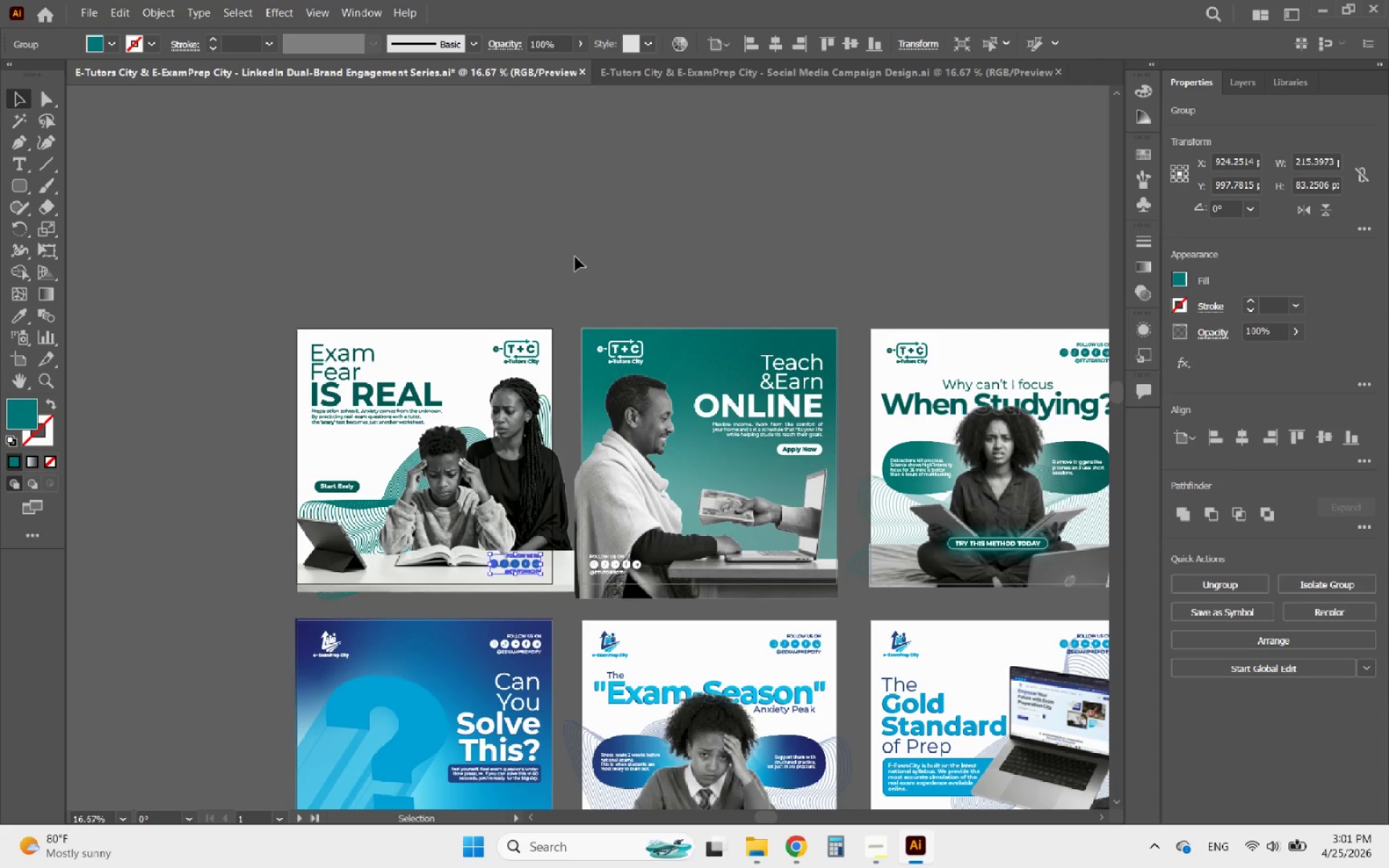 
double_click([574, 255])
 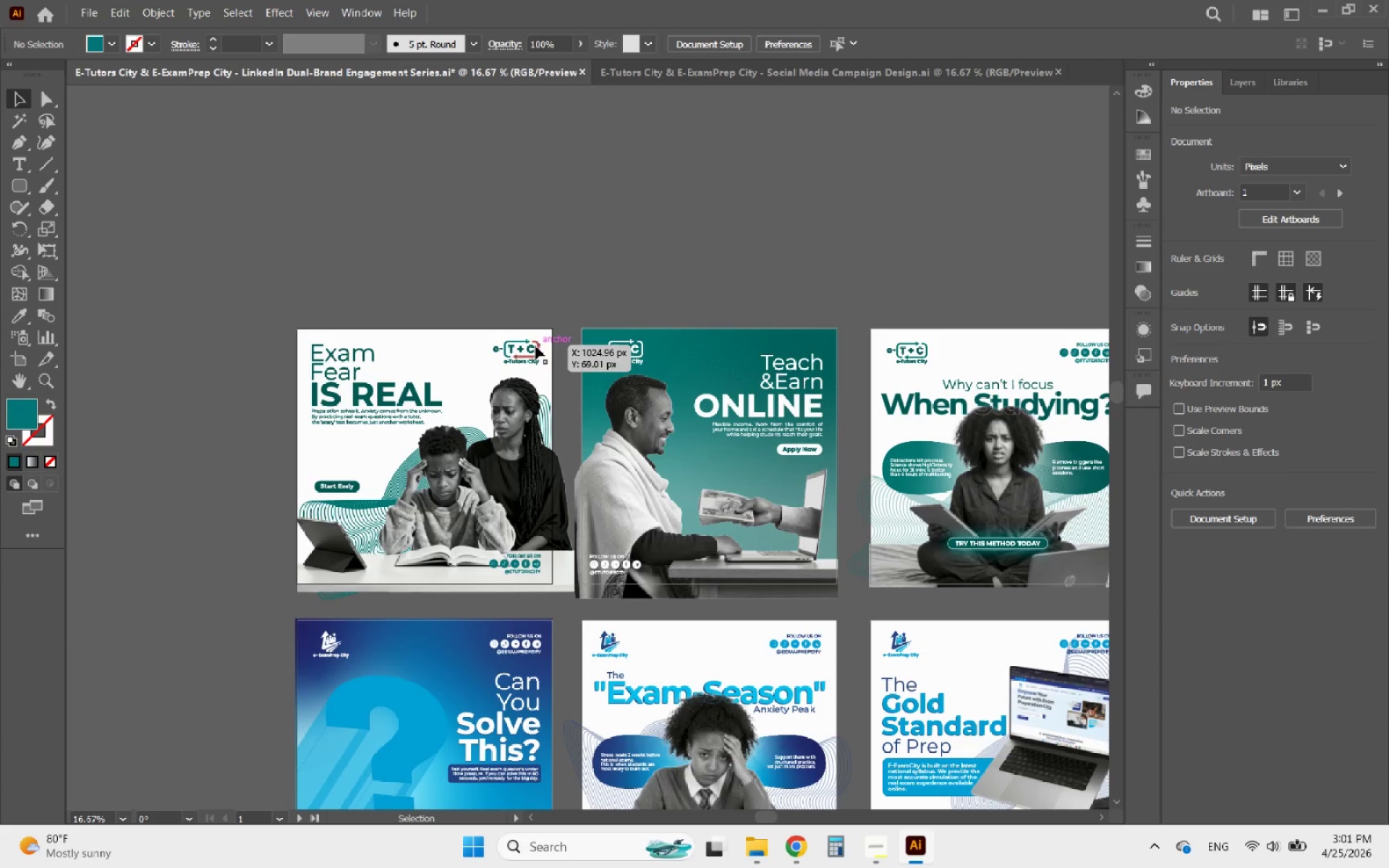 
left_click([522, 355])
 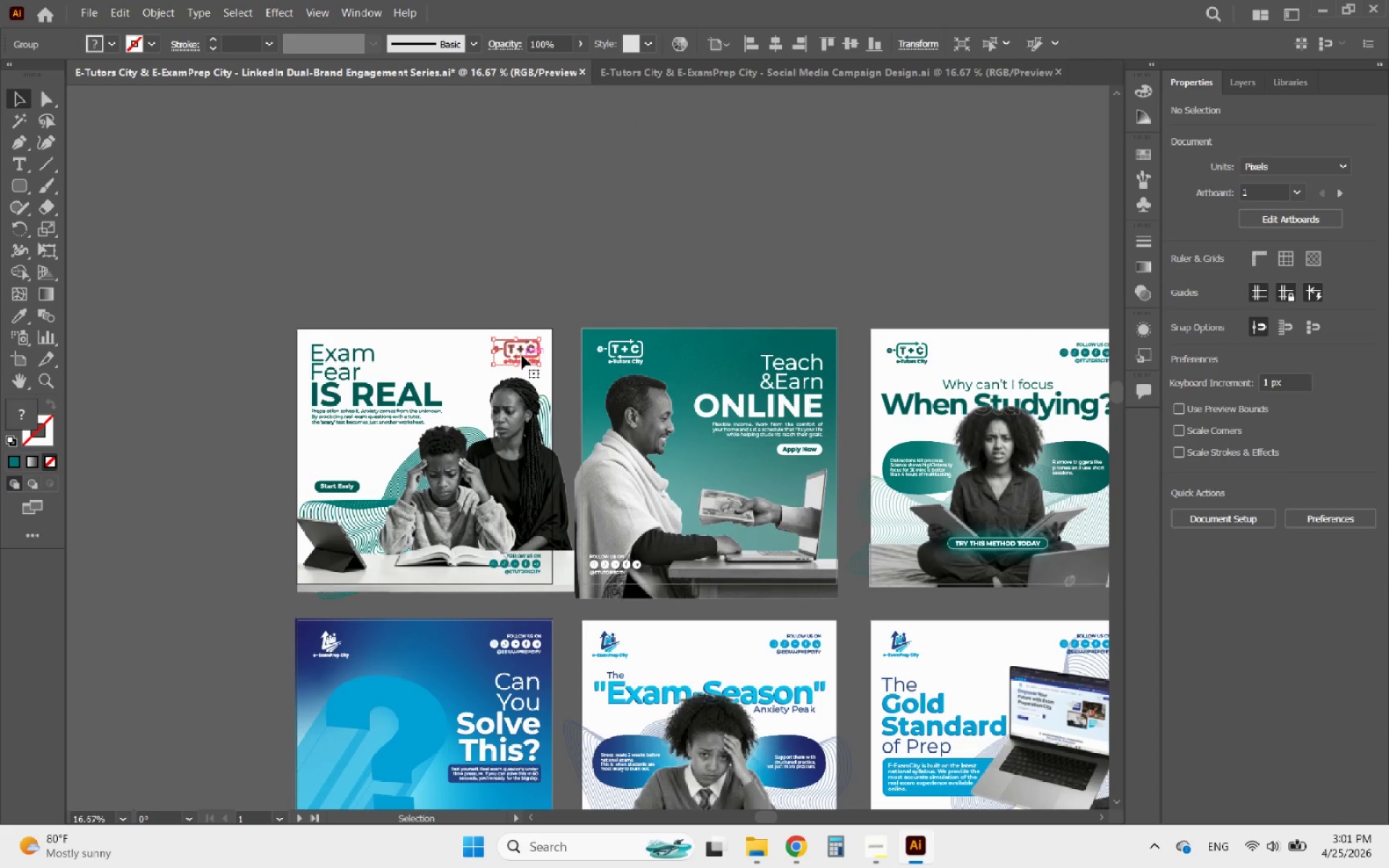 
hold_key(key=AltLeft, duration=0.61)
 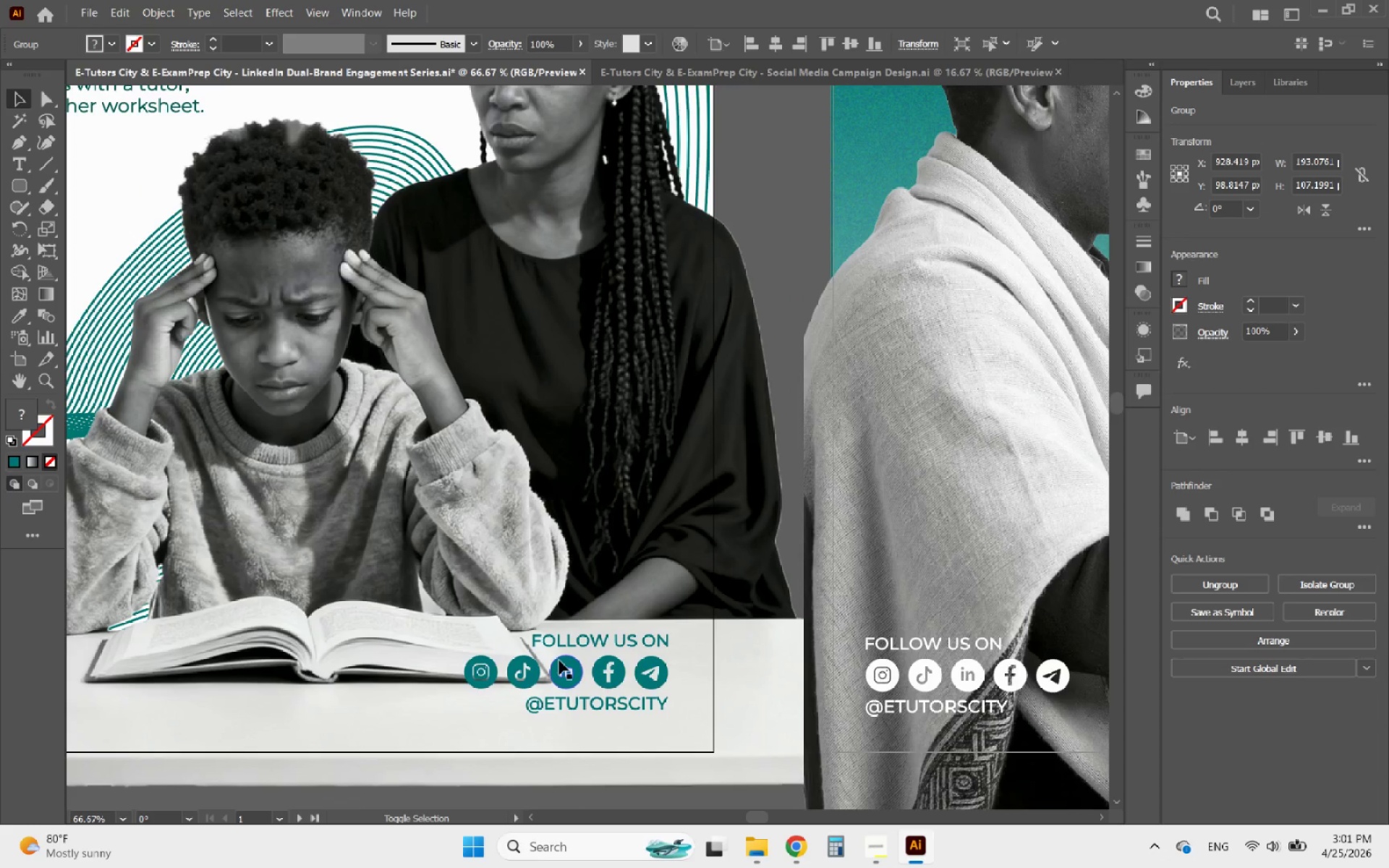 
hold_key(key=ShiftLeft, duration=0.45)
 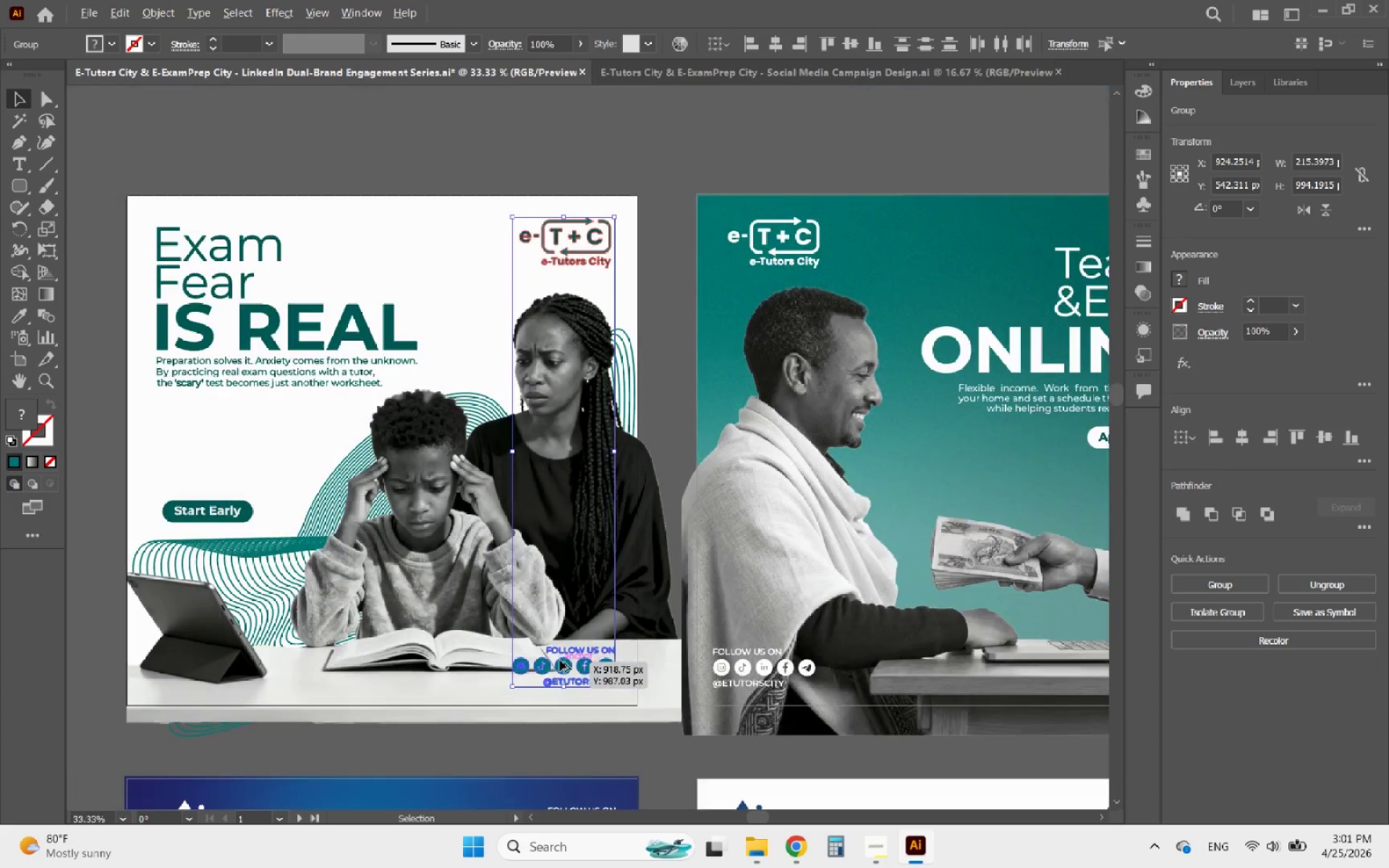 
scroll: coordinate [498, 528], scroll_direction: up, amount: 4.0
 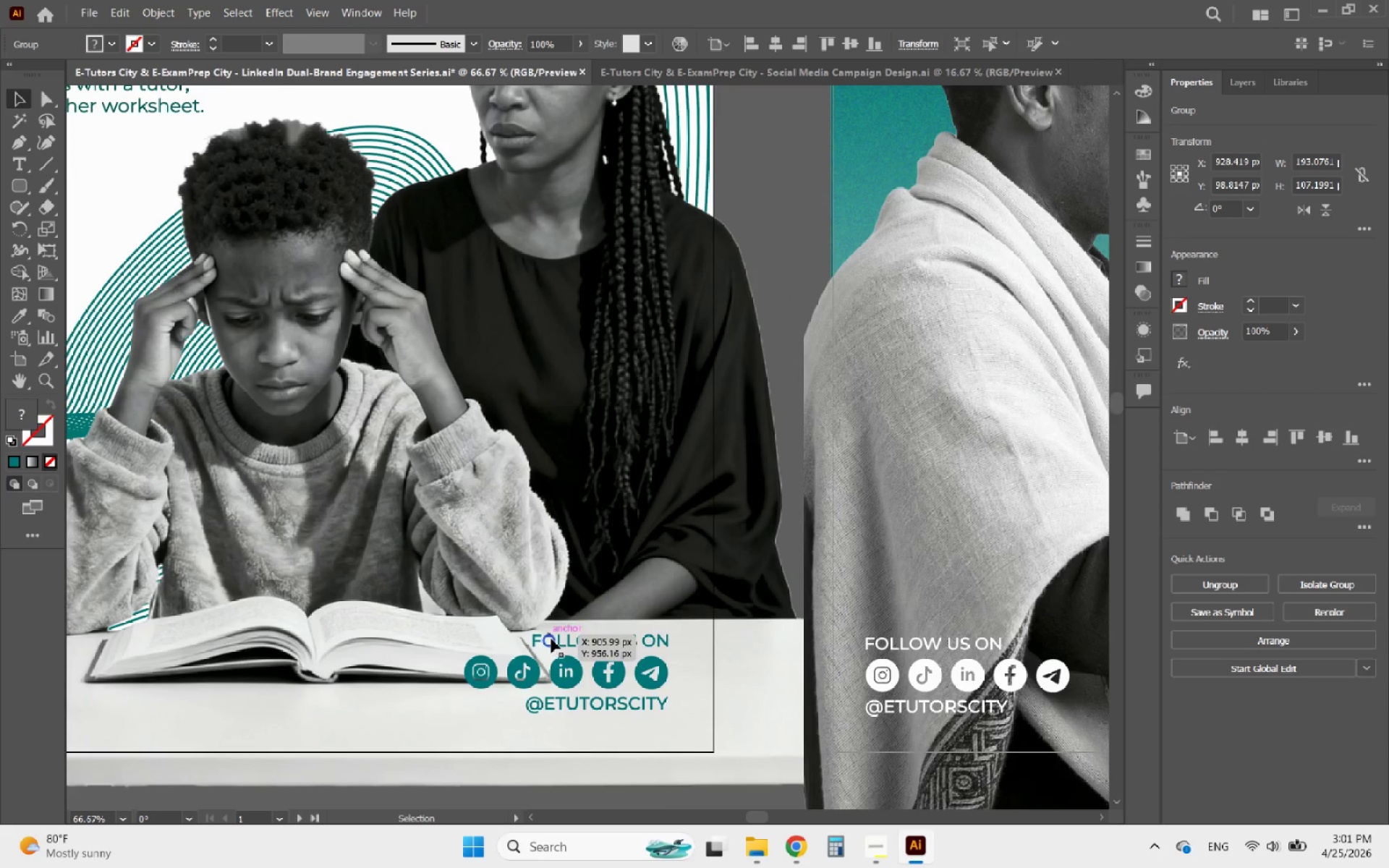 
left_click([559, 660])
 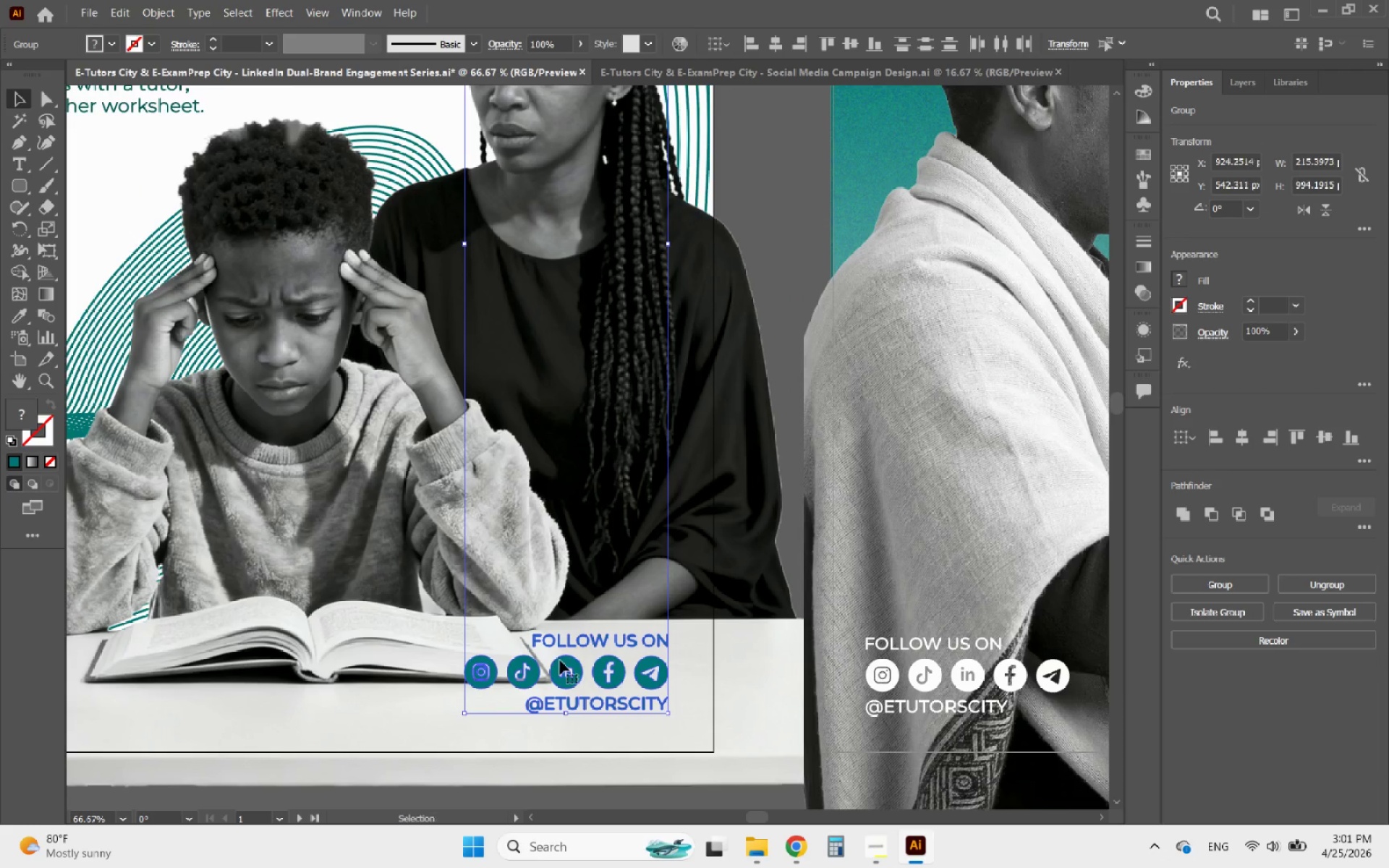 
hold_key(key=AltLeft, duration=0.38)
scroll: coordinate [560, 660], scroll_direction: down, amount: 2.0
 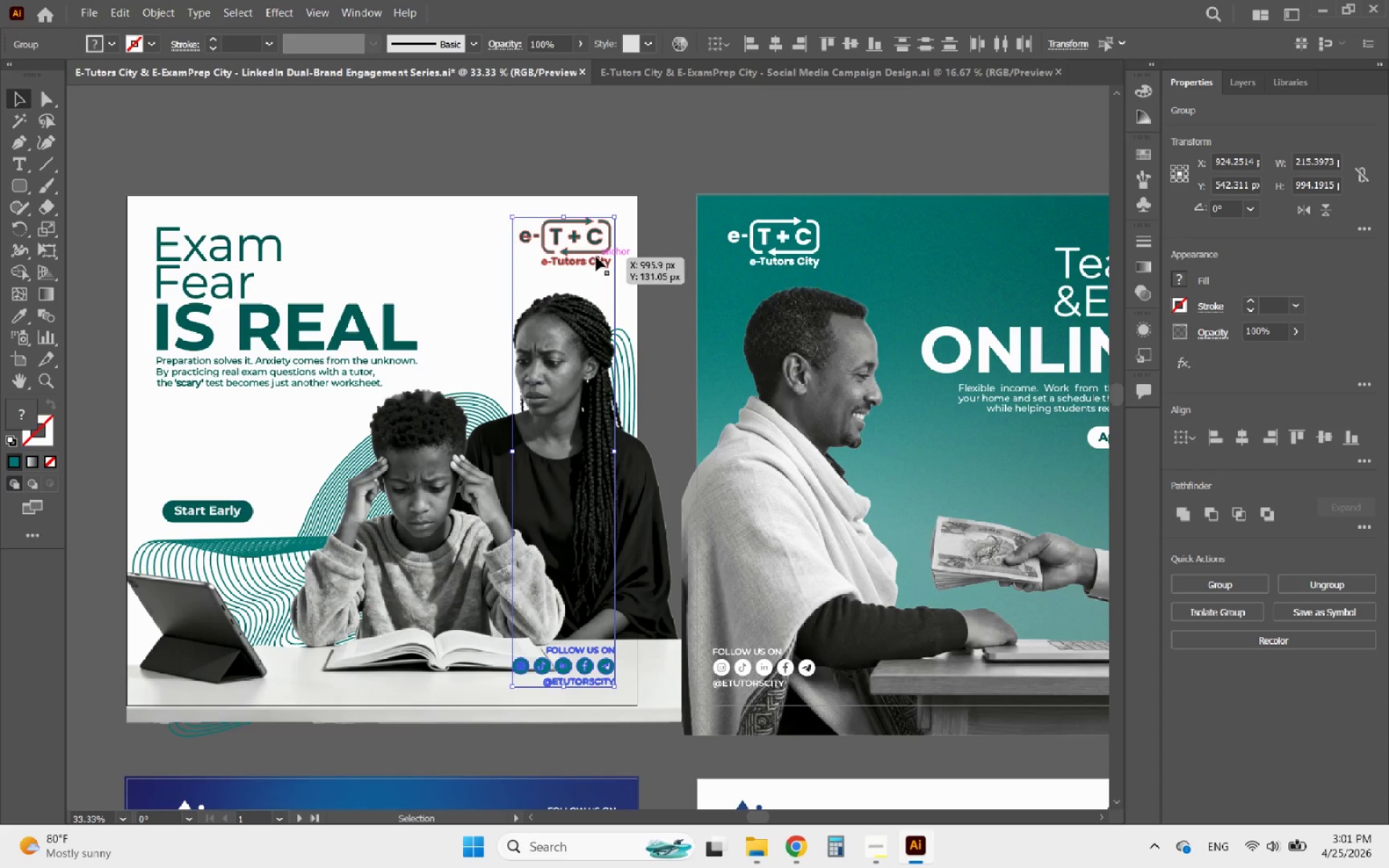 
left_click([596, 257])
 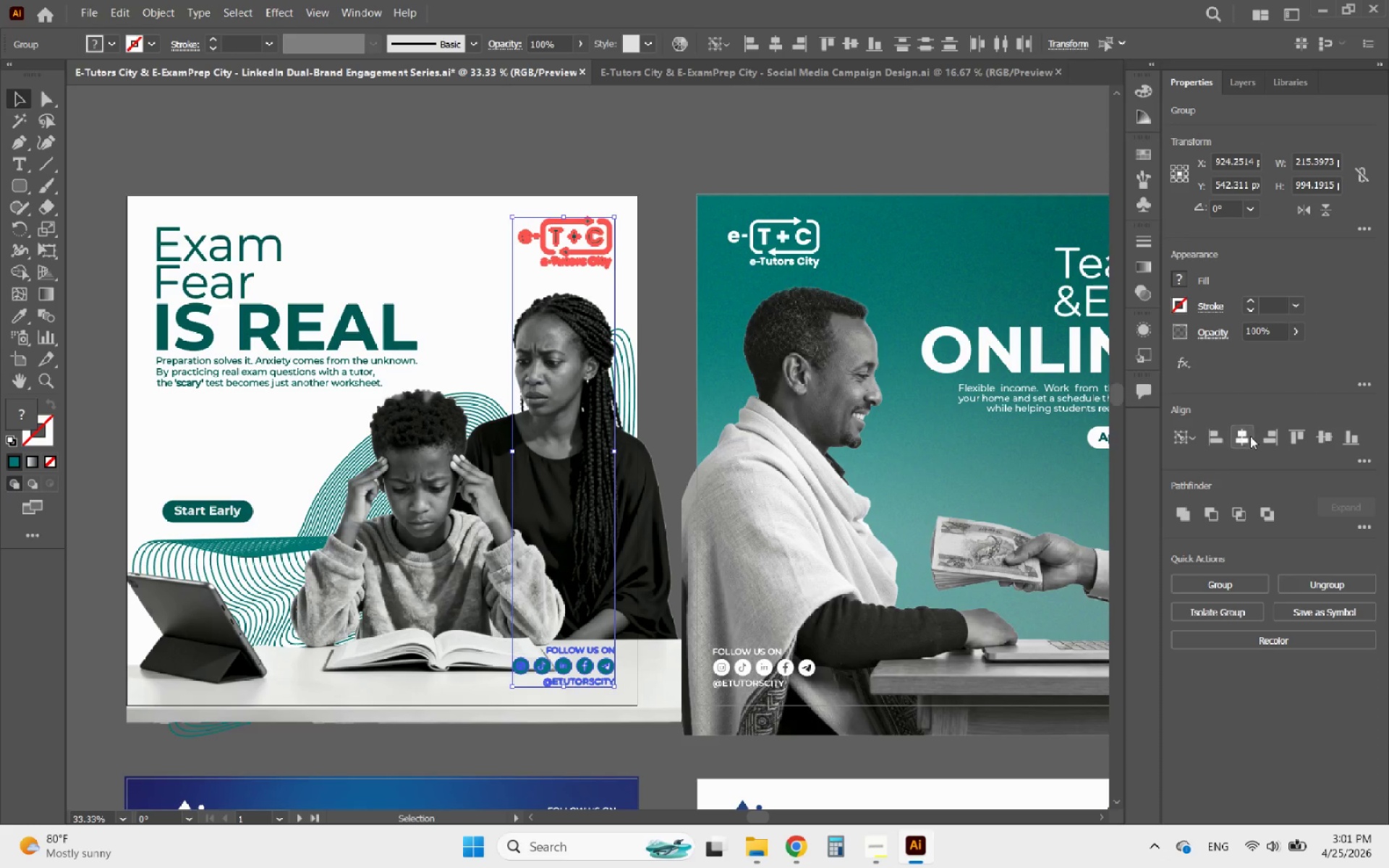 
left_click([1264, 436])
 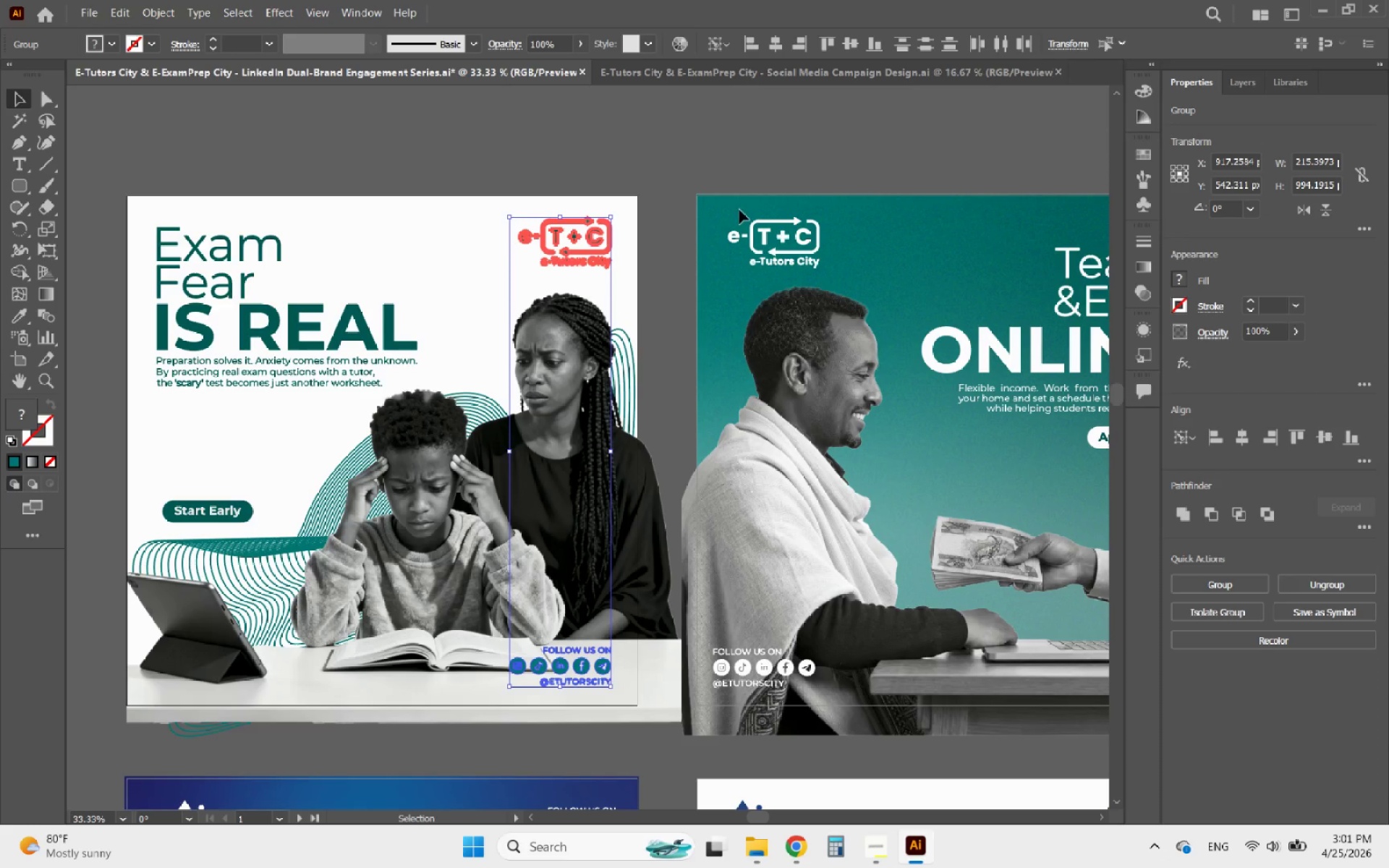 
left_click([694, 142])
 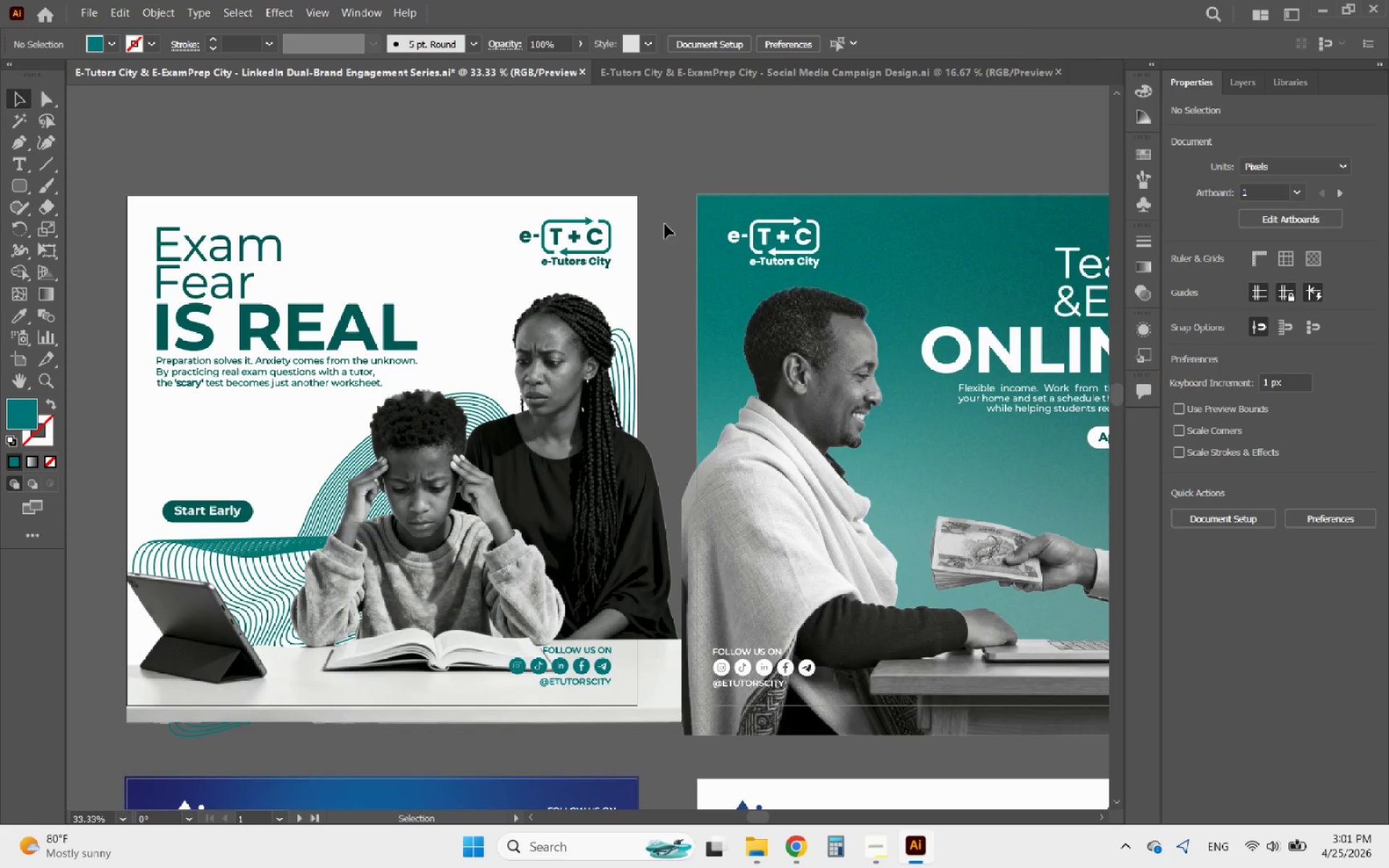 
hold_key(key=AltLeft, duration=1.08)
scroll: coordinate [577, 681], scroll_direction: up, amount: 2.0
 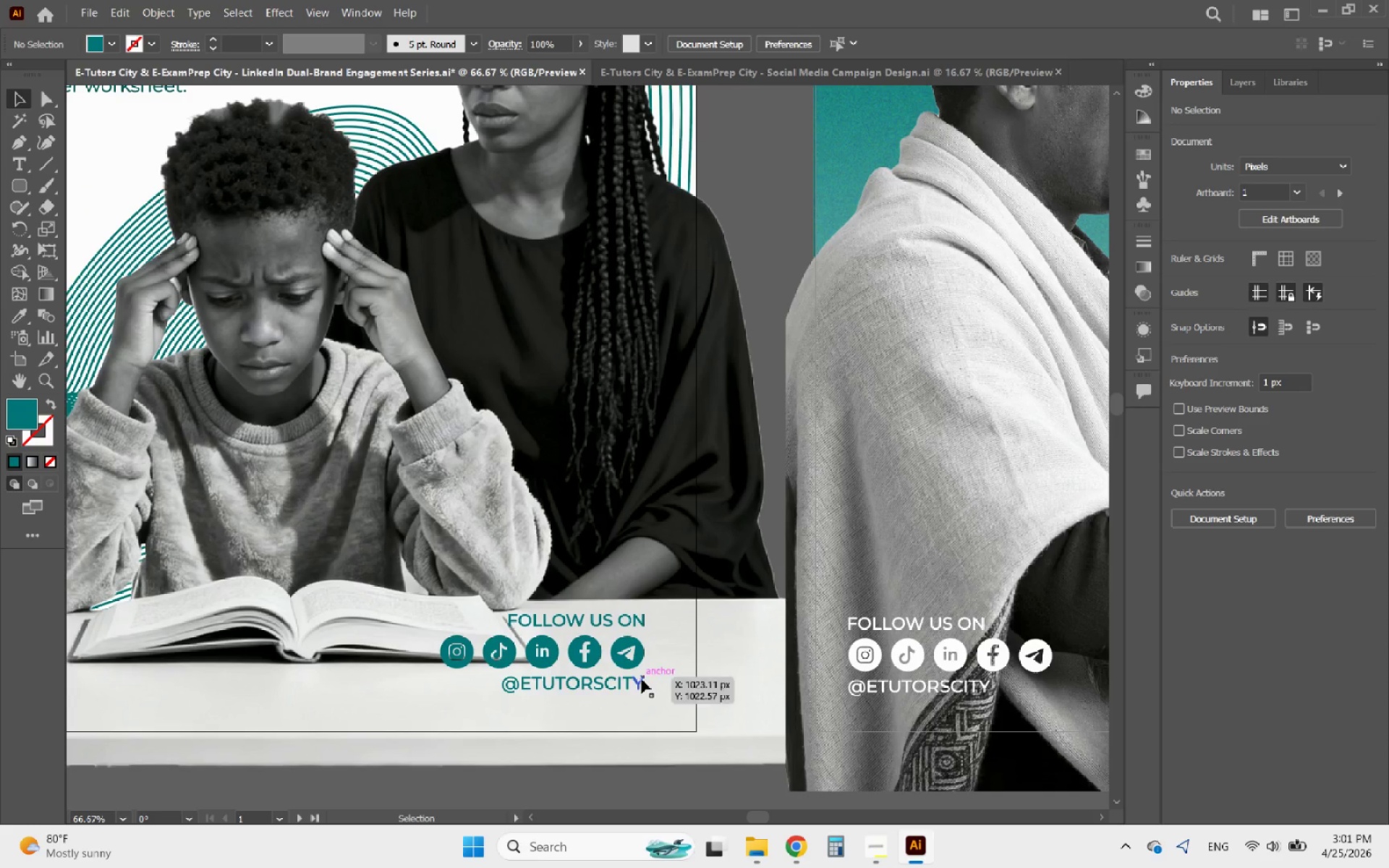 
left_click([626, 687])
 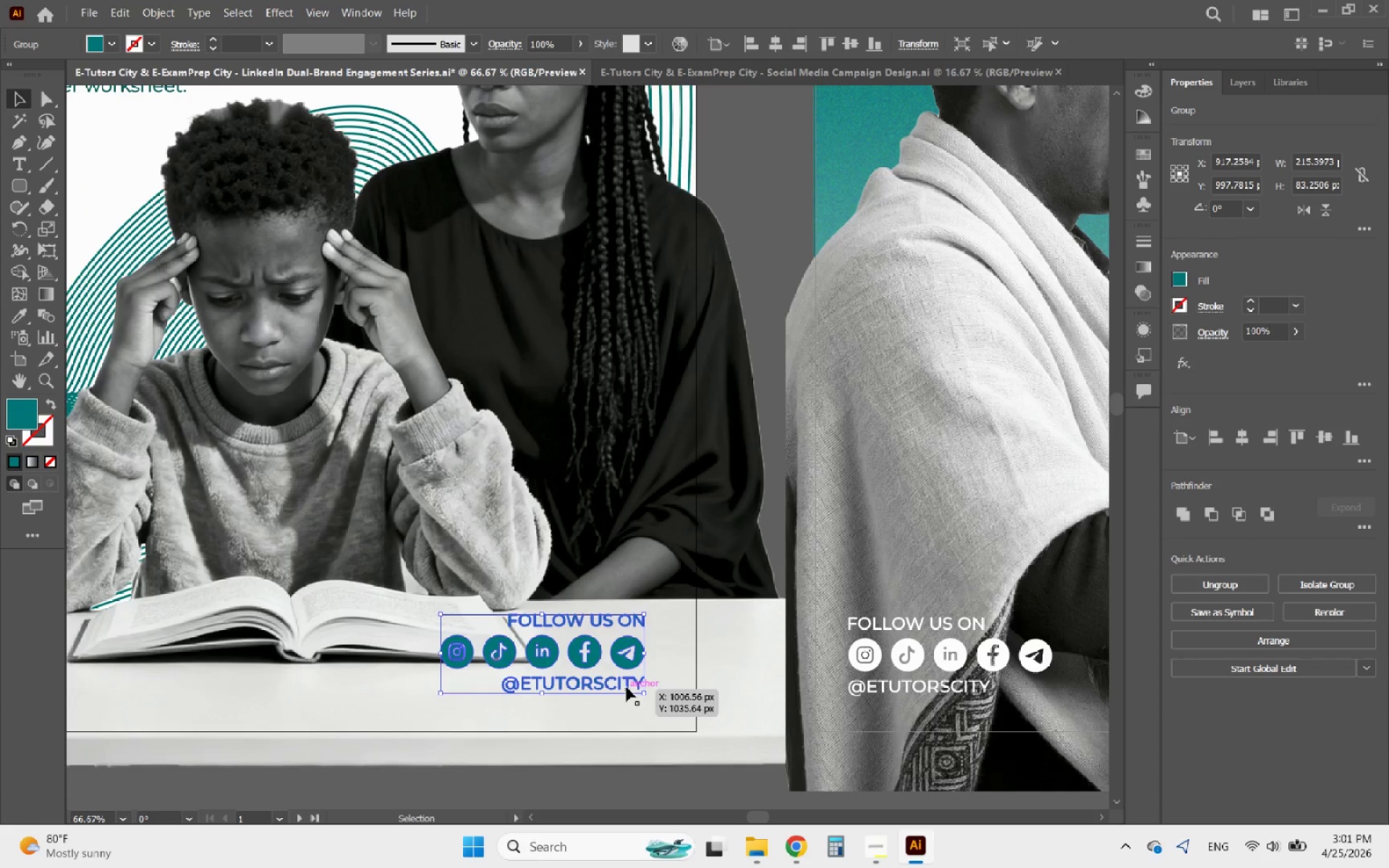 
key(ArrowUp)
 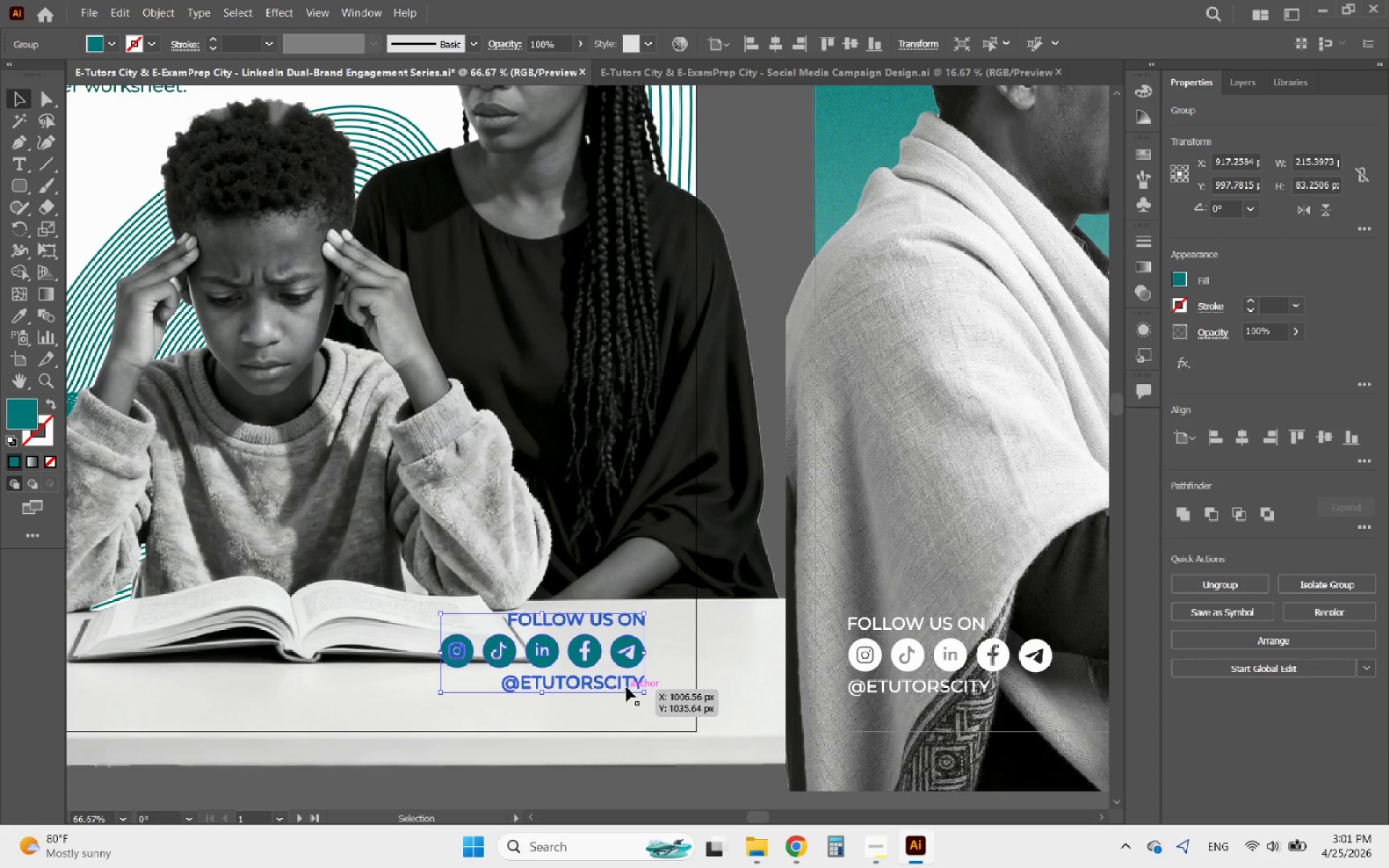 
key(ArrowUp)
 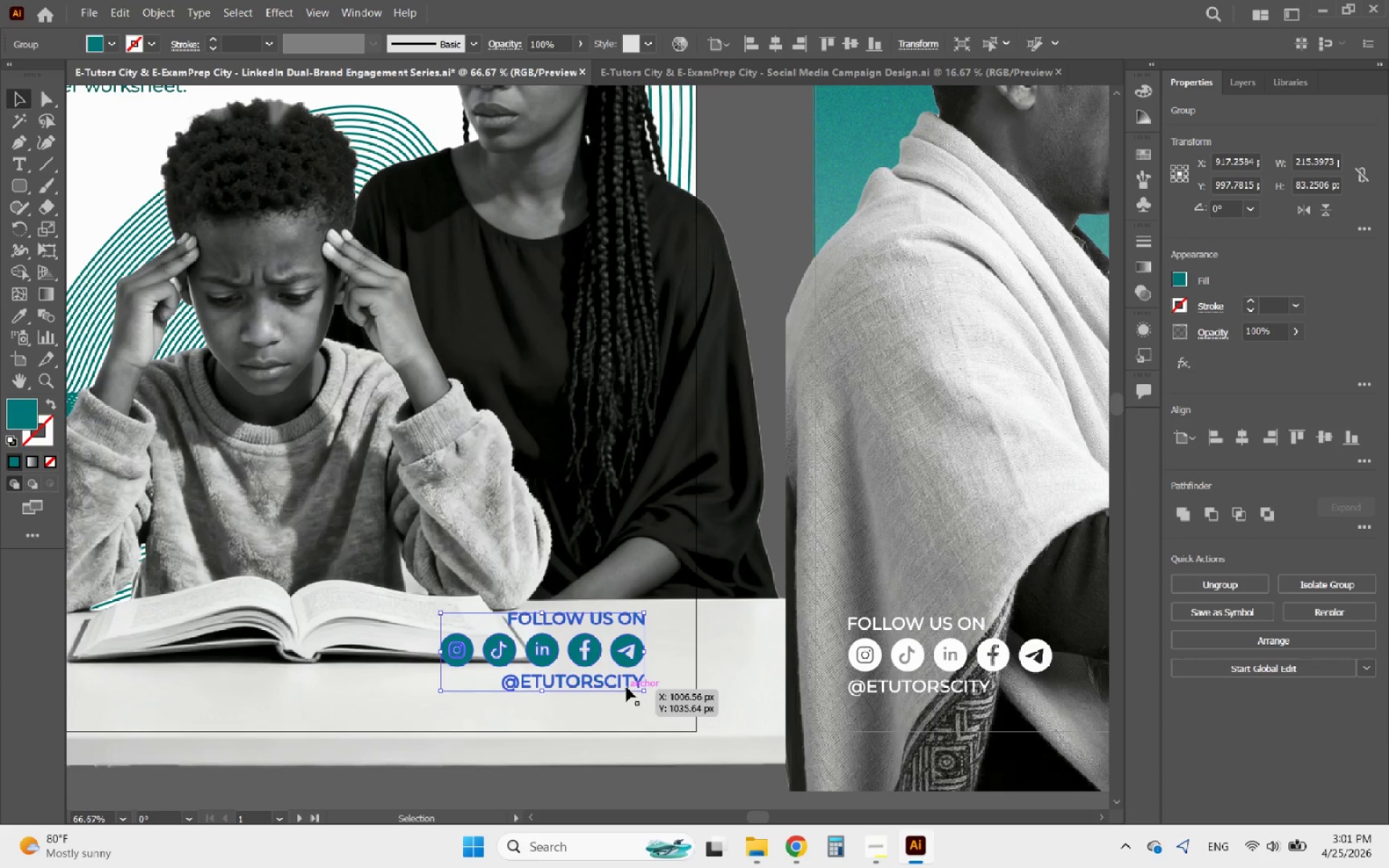 
key(ArrowUp)
 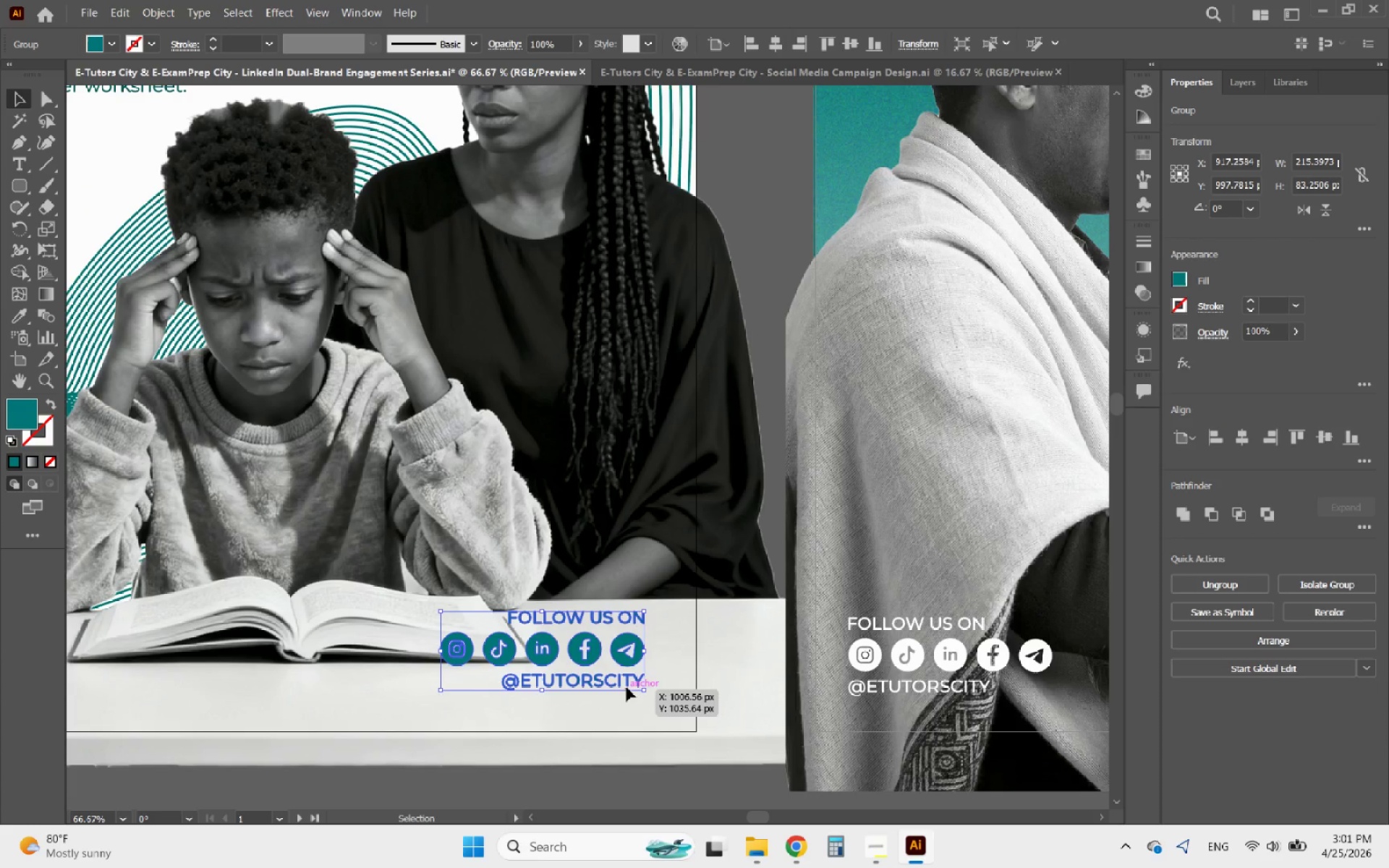 
key(ArrowUp)
 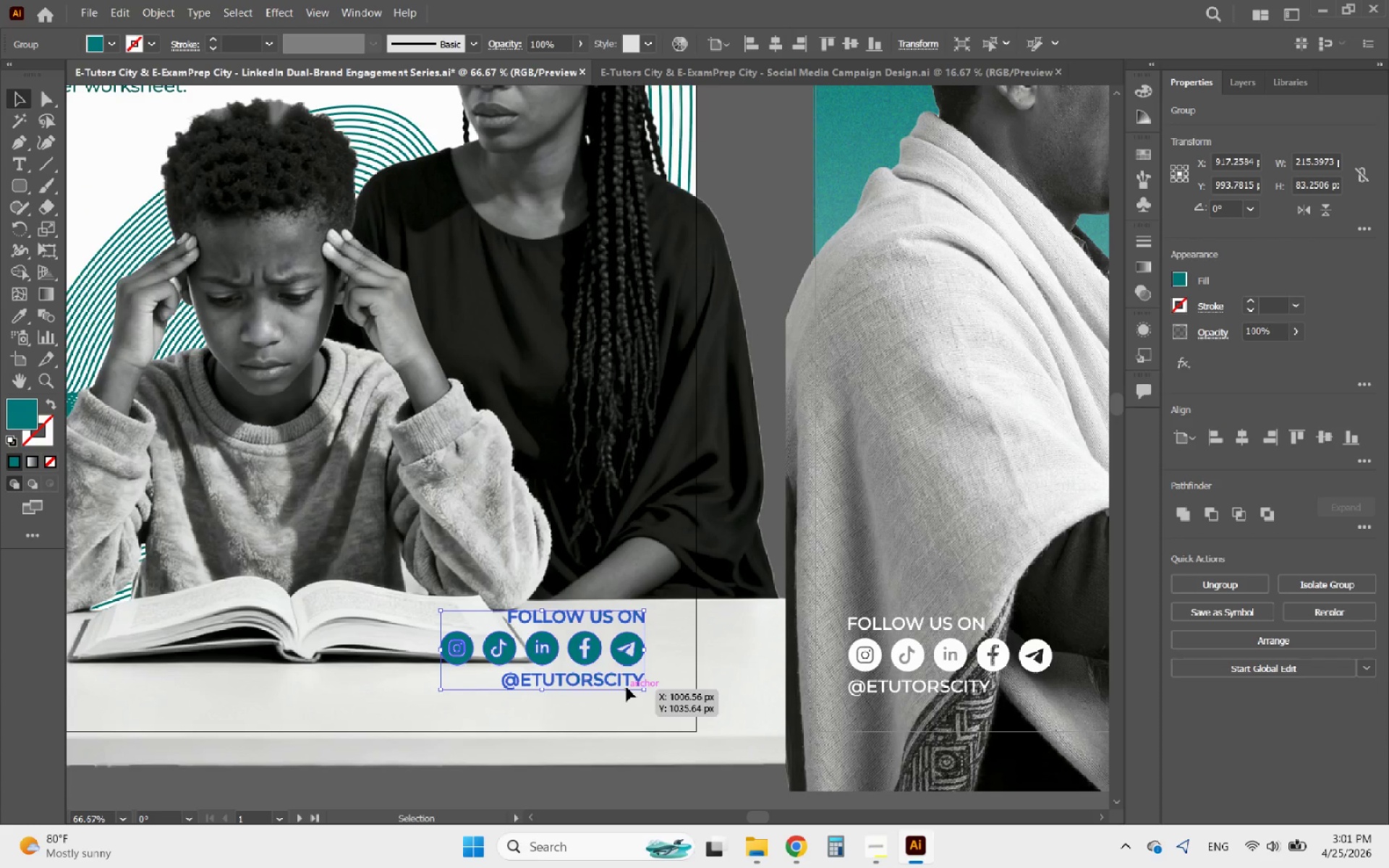 
hold_key(key=AltLeft, duration=0.67)
scroll: coordinate [624, 683], scroll_direction: down, amount: 5.0
 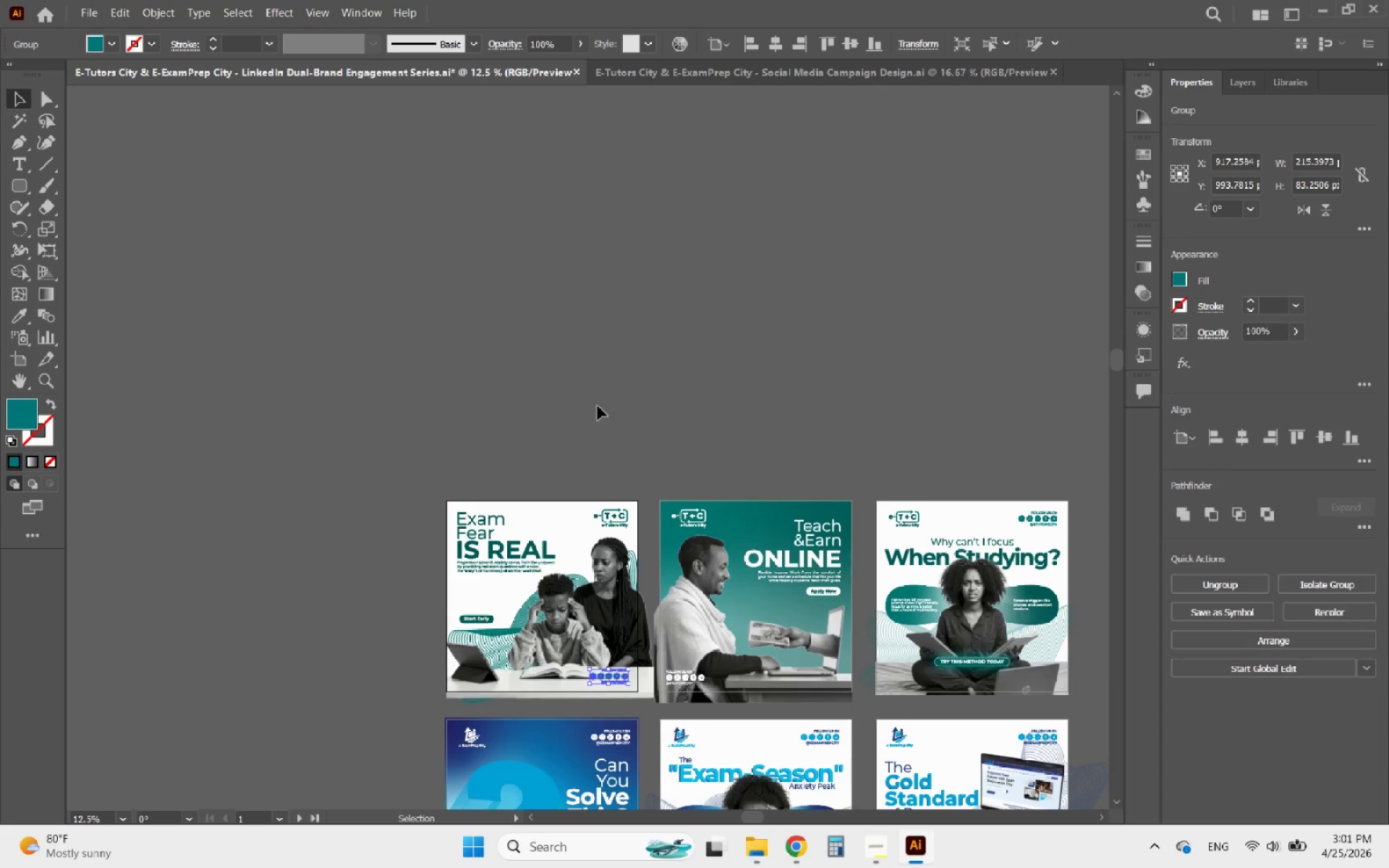 
left_click([598, 388])
 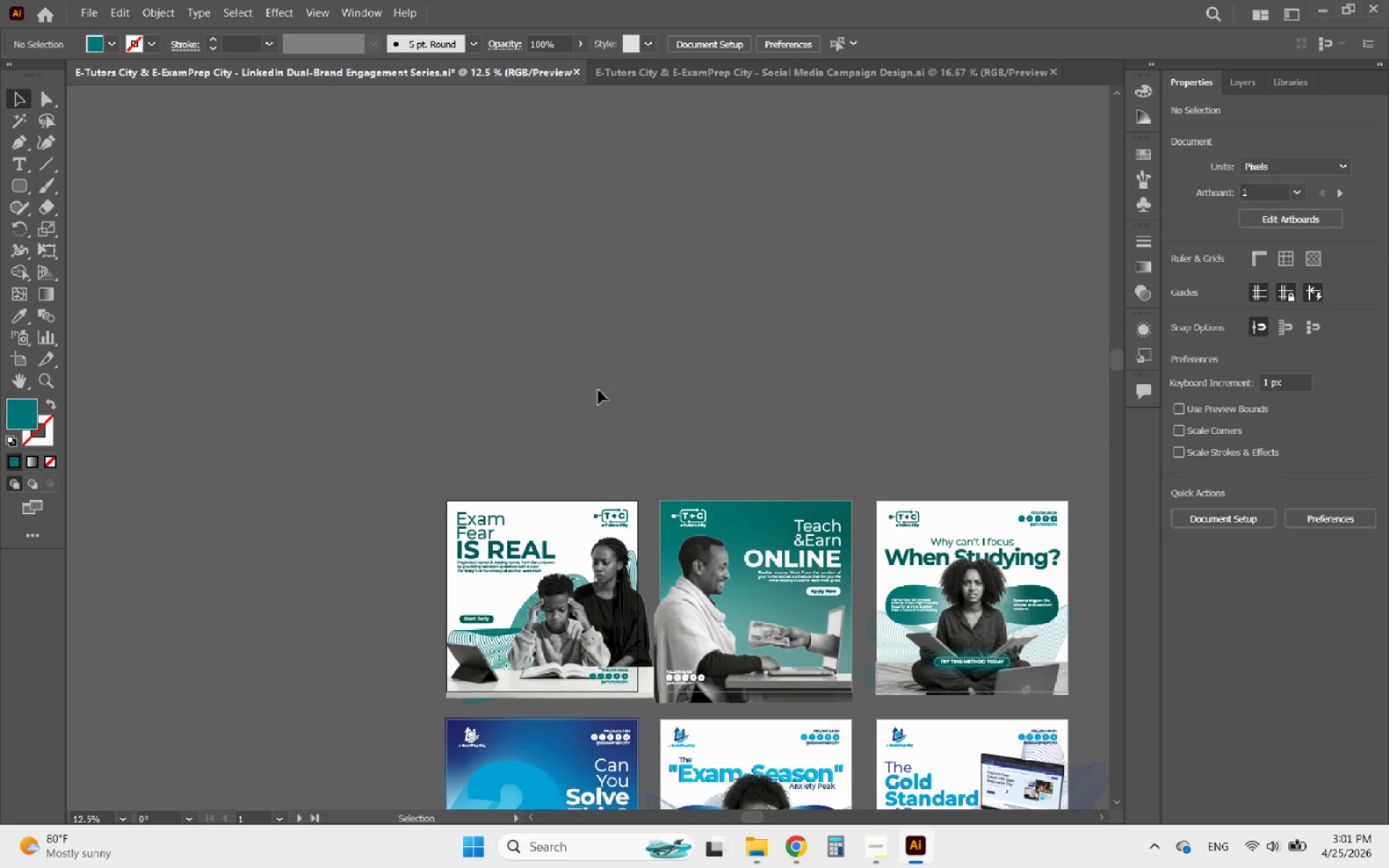 
hold_key(key=AltLeft, duration=0.8)
 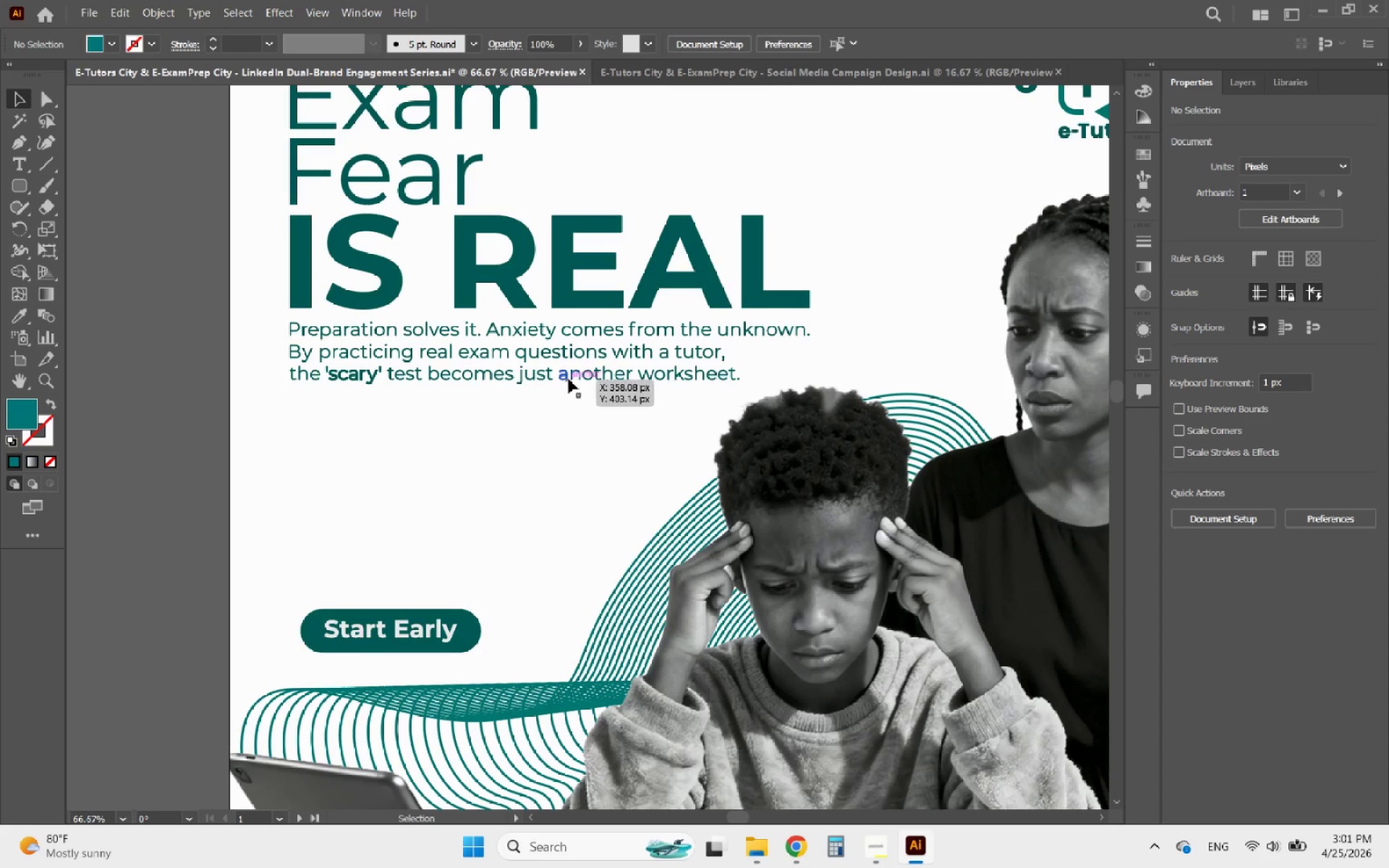 
scroll: coordinate [598, 390], scroll_direction: down, amount: 4.0
 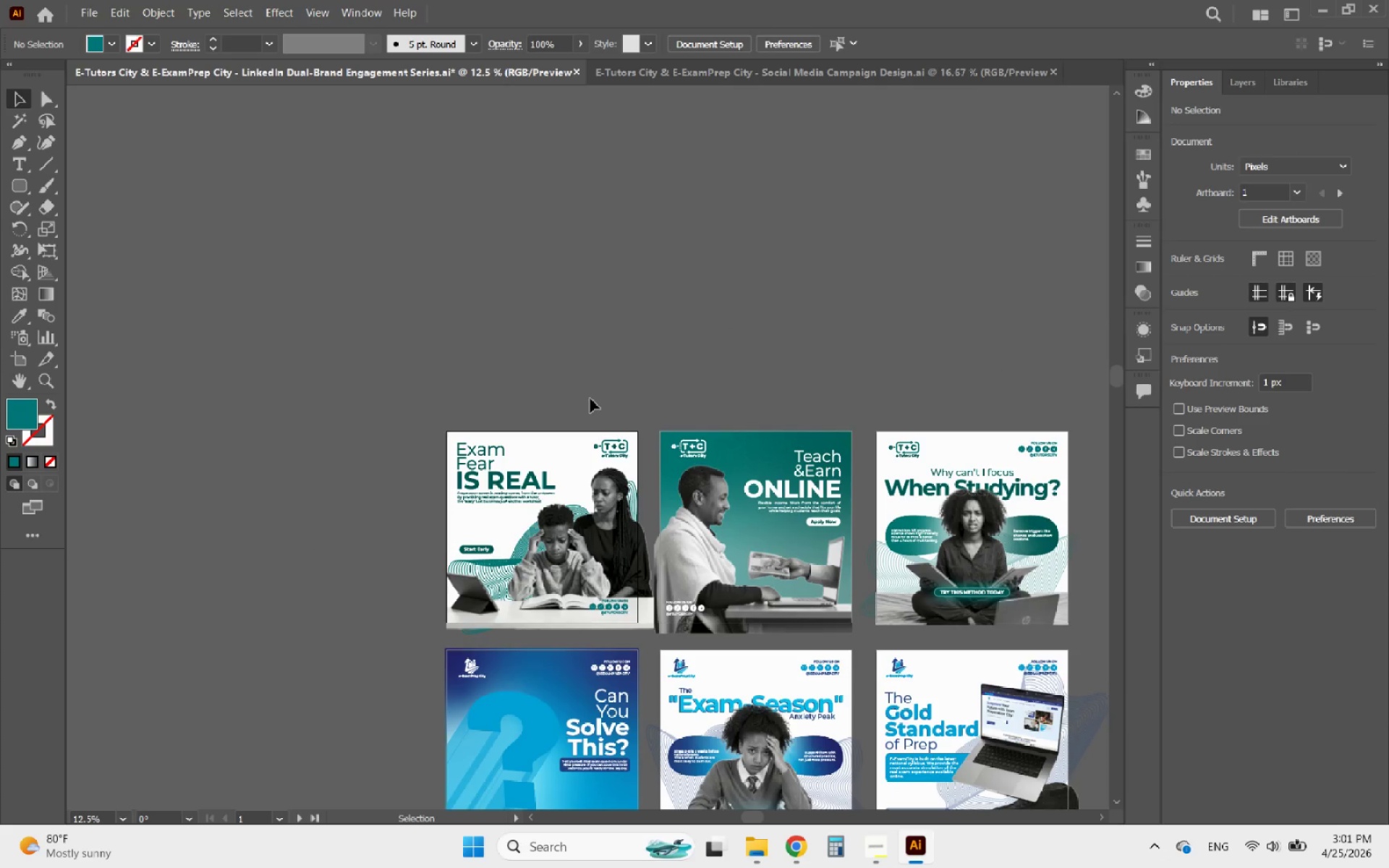 
scroll: coordinate [496, 534], scroll_direction: up, amount: 5.0
 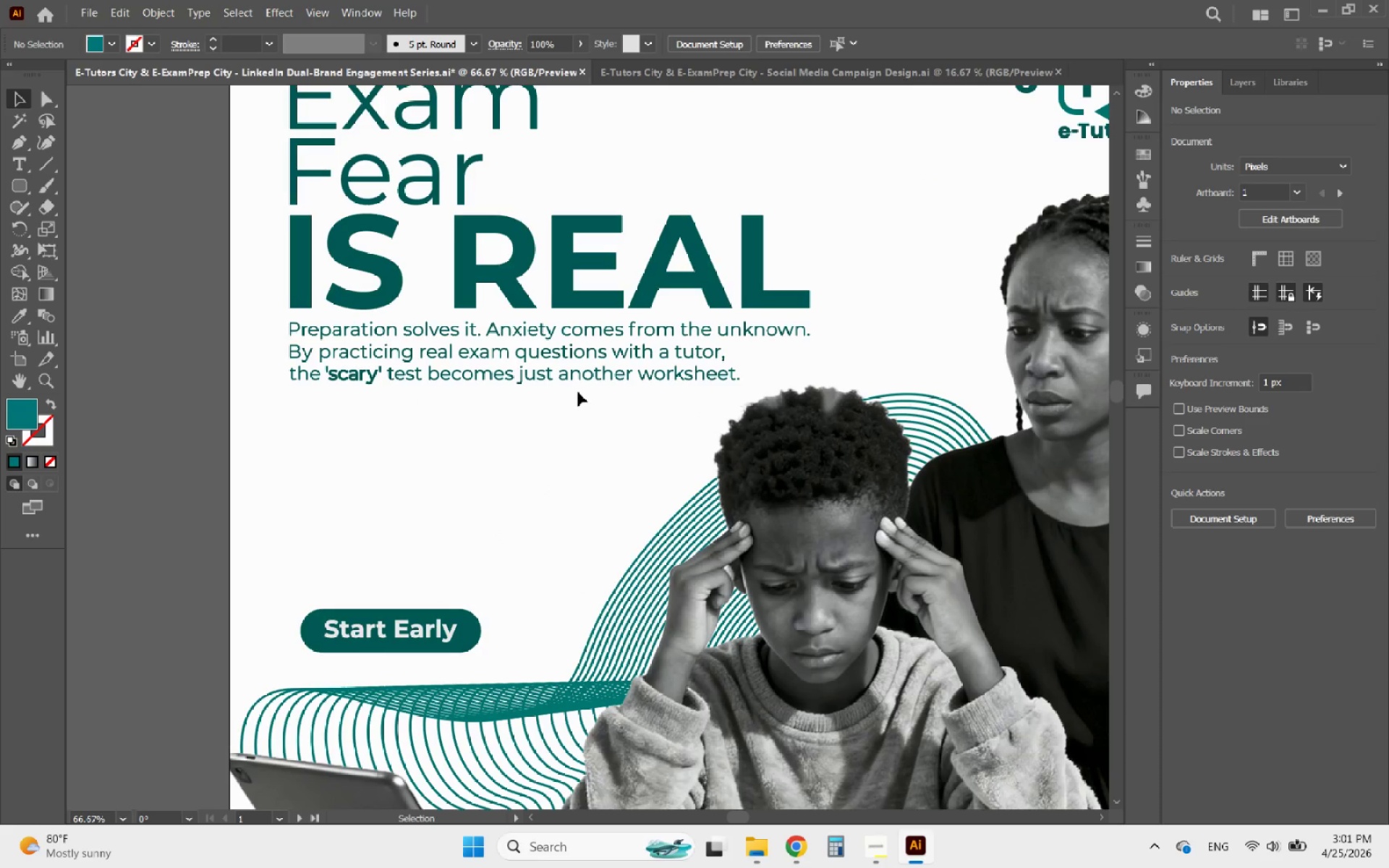 
left_click([569, 379])
 